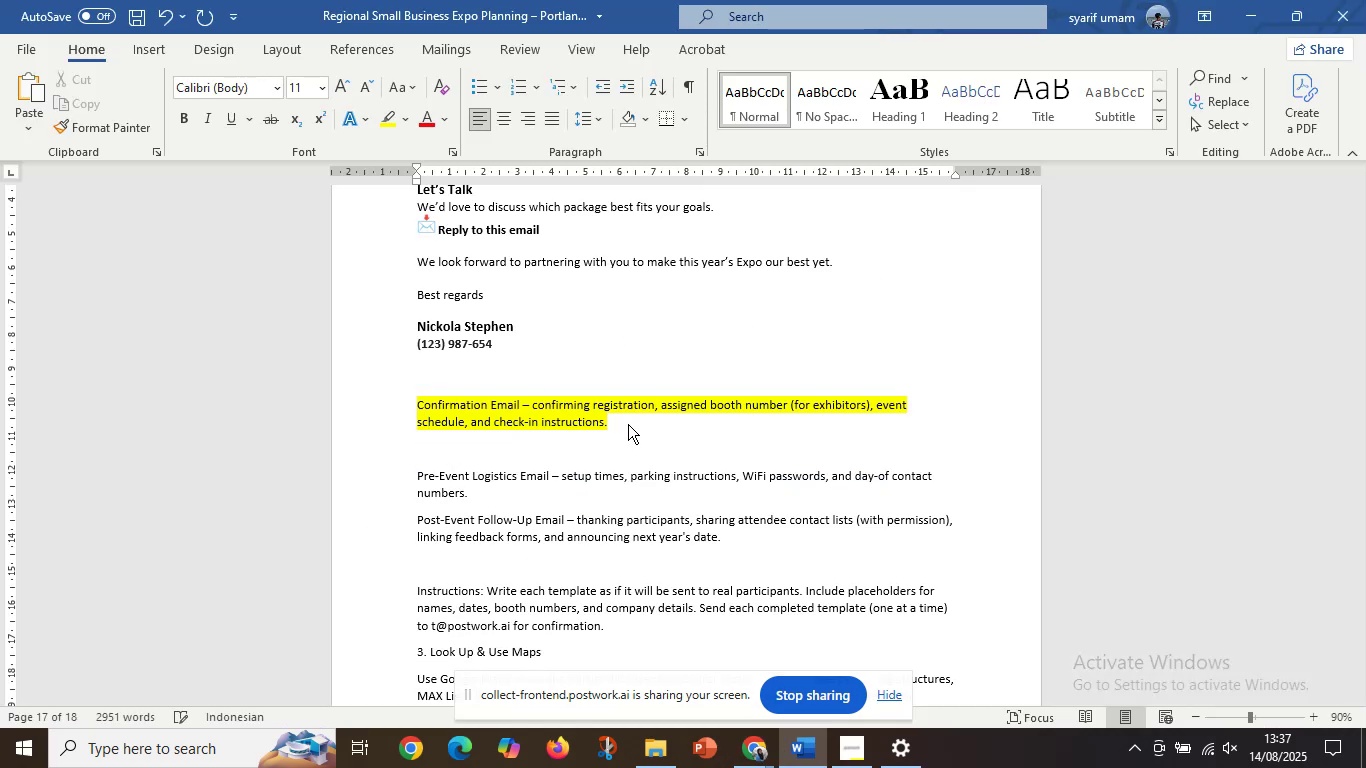 
key(Control+V)
 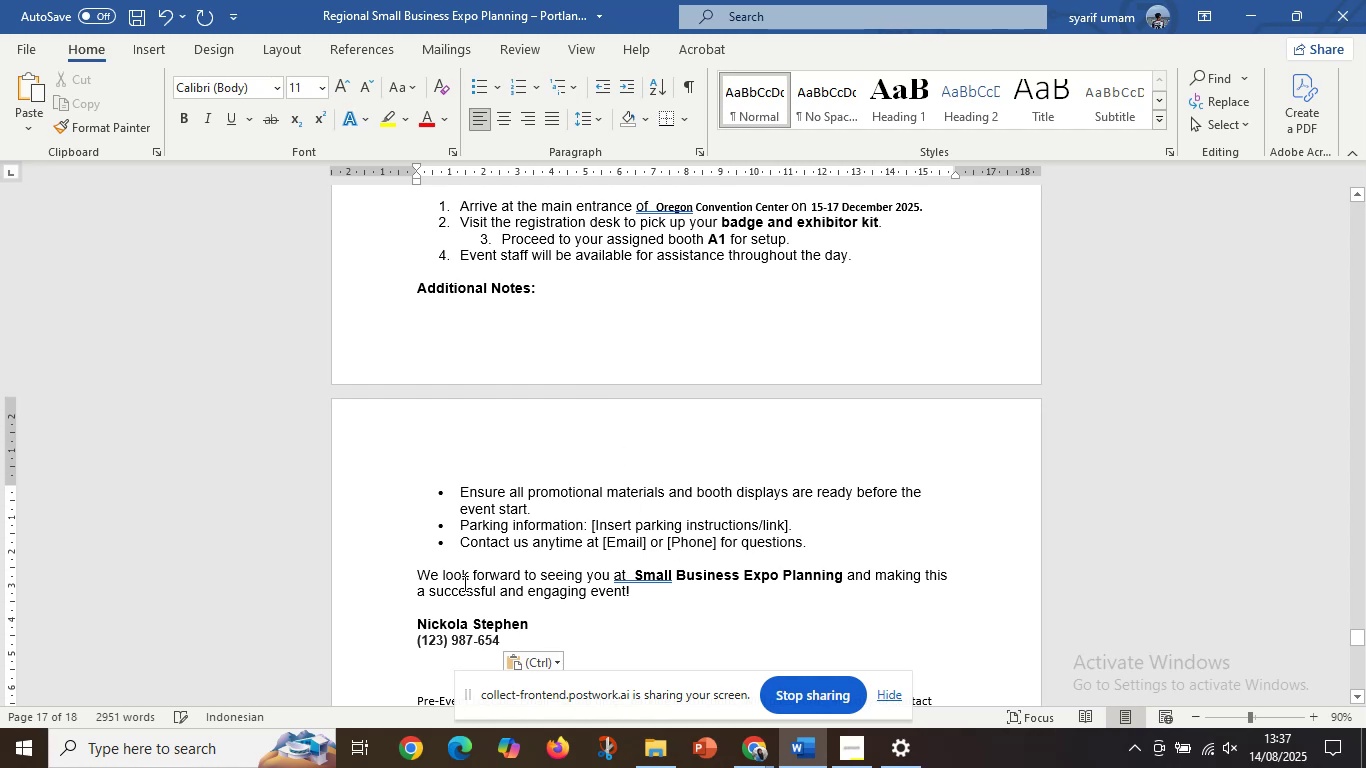 
scroll: coordinate [526, 593], scroll_direction: down, amount: 2.0
 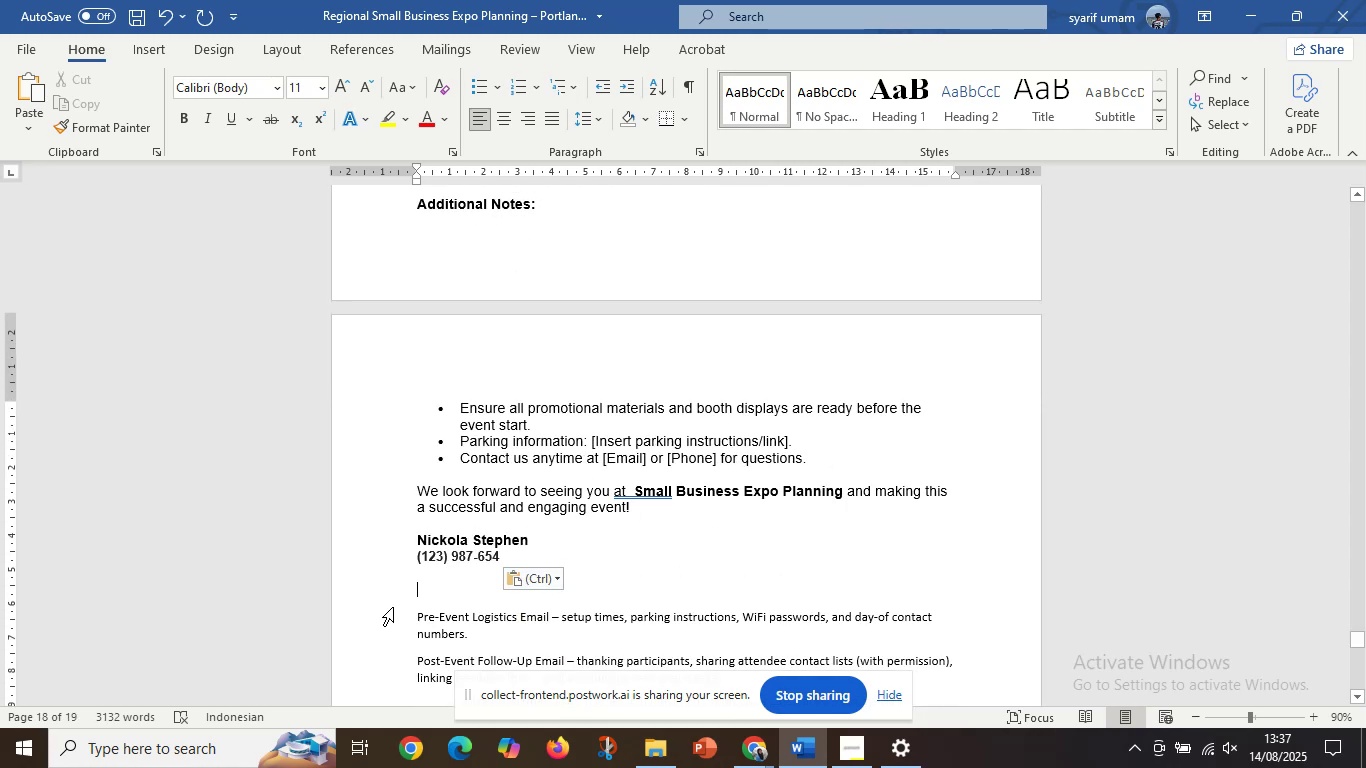 
left_click([410, 595])
 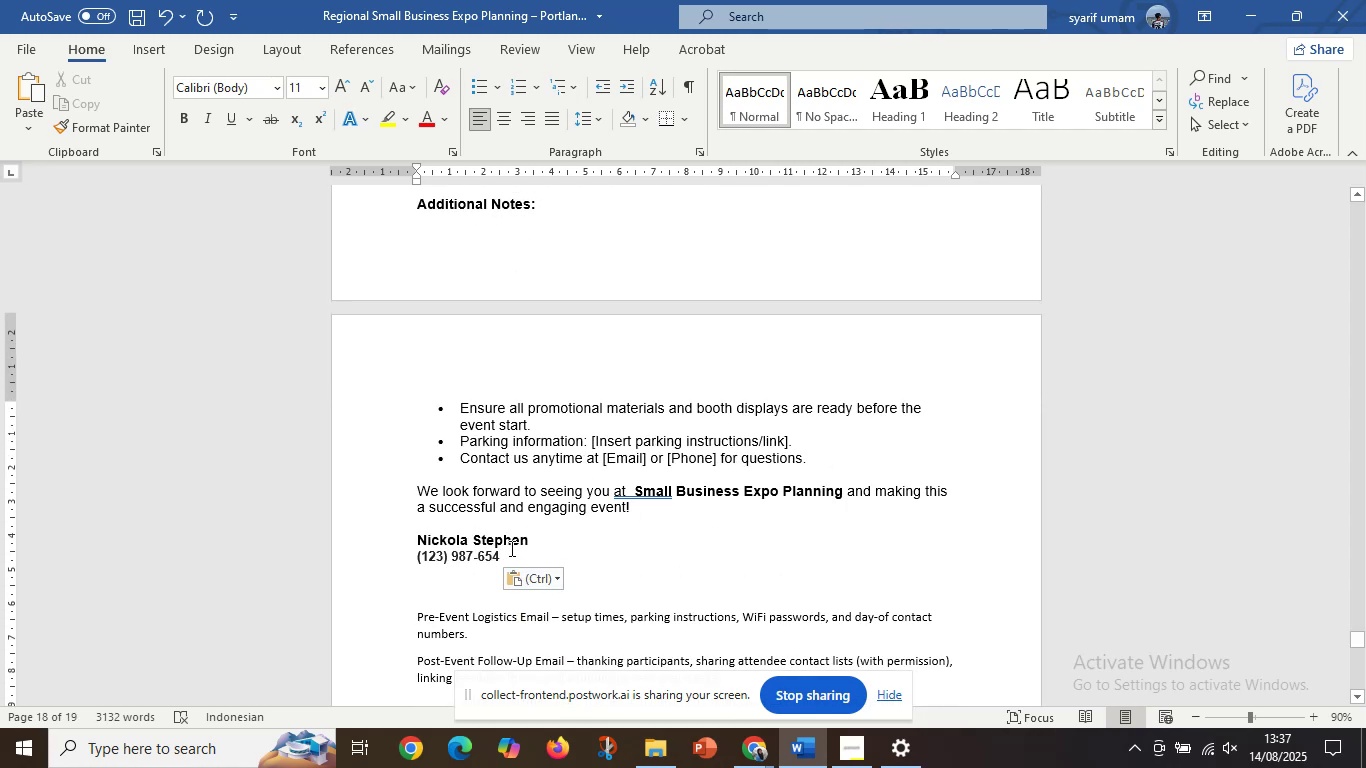 
left_click_drag(start_coordinate=[510, 548], to_coordinate=[419, 478])
 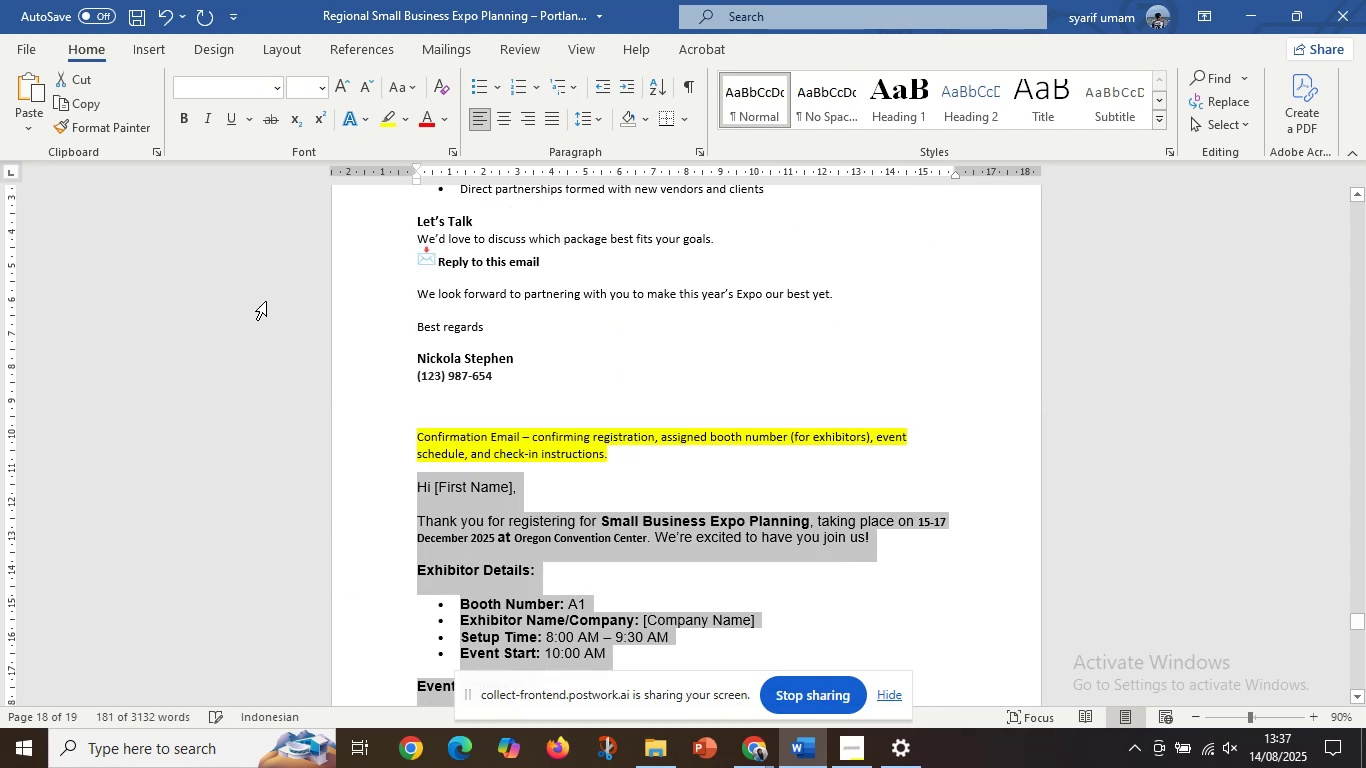 
scroll: coordinate [430, 430], scroll_direction: up, amount: 17.0
 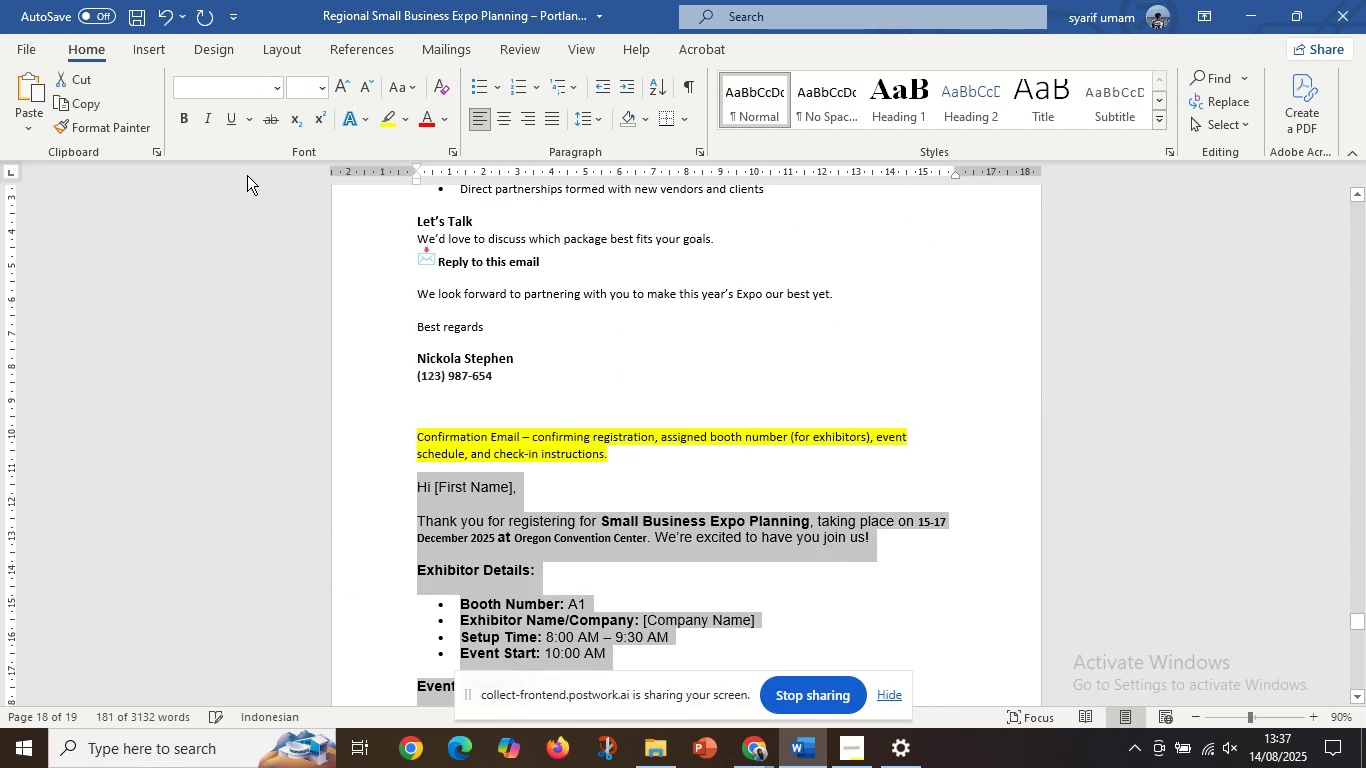 
left_click([244, 91])
 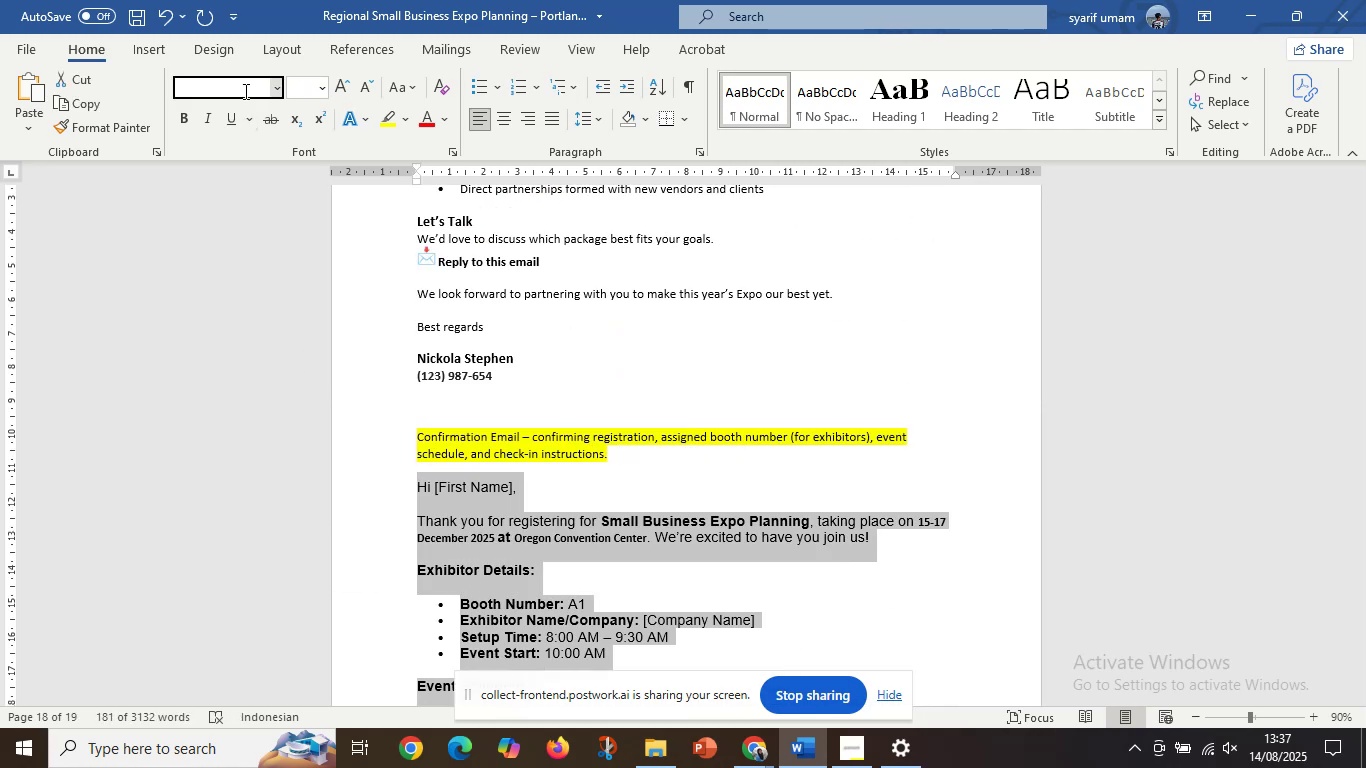 
type(calibri)
 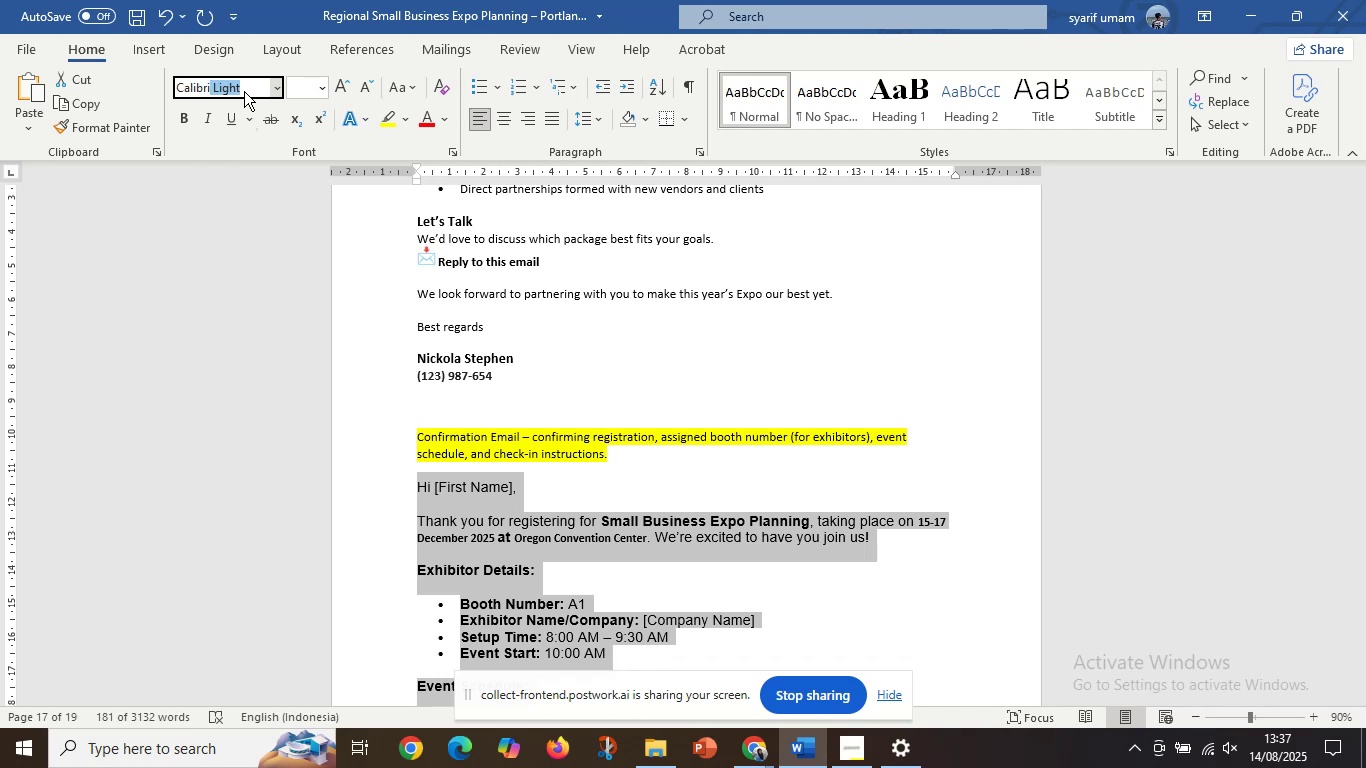 
key(Enter)
 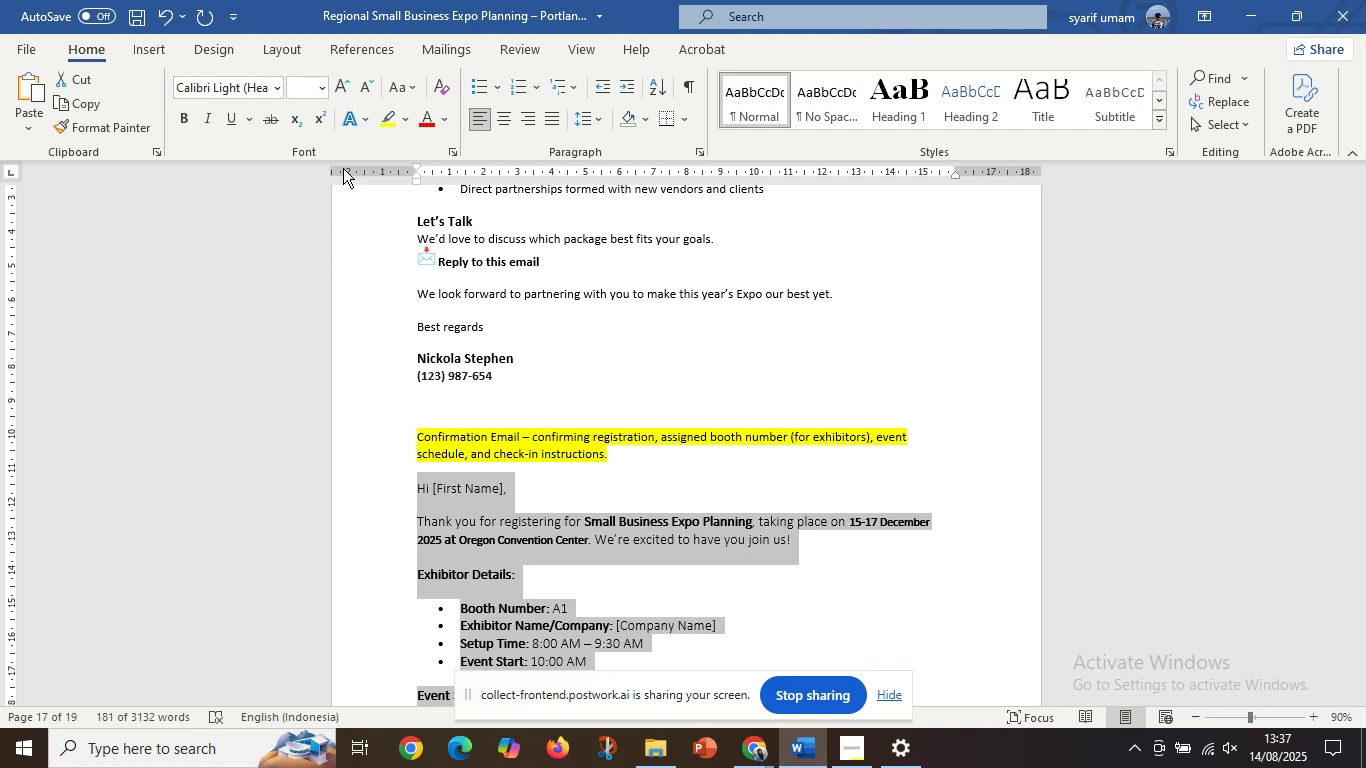 
left_click([275, 87])
 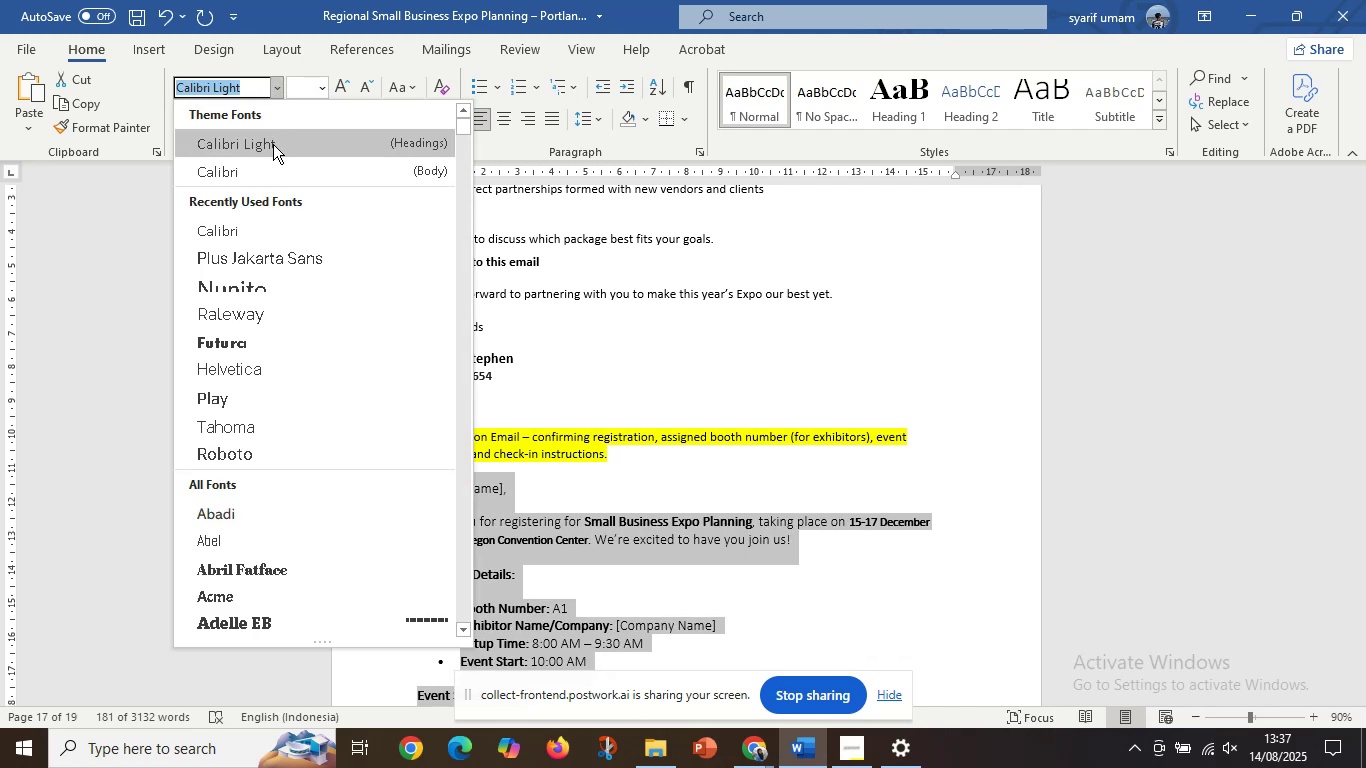 
left_click([273, 167])
 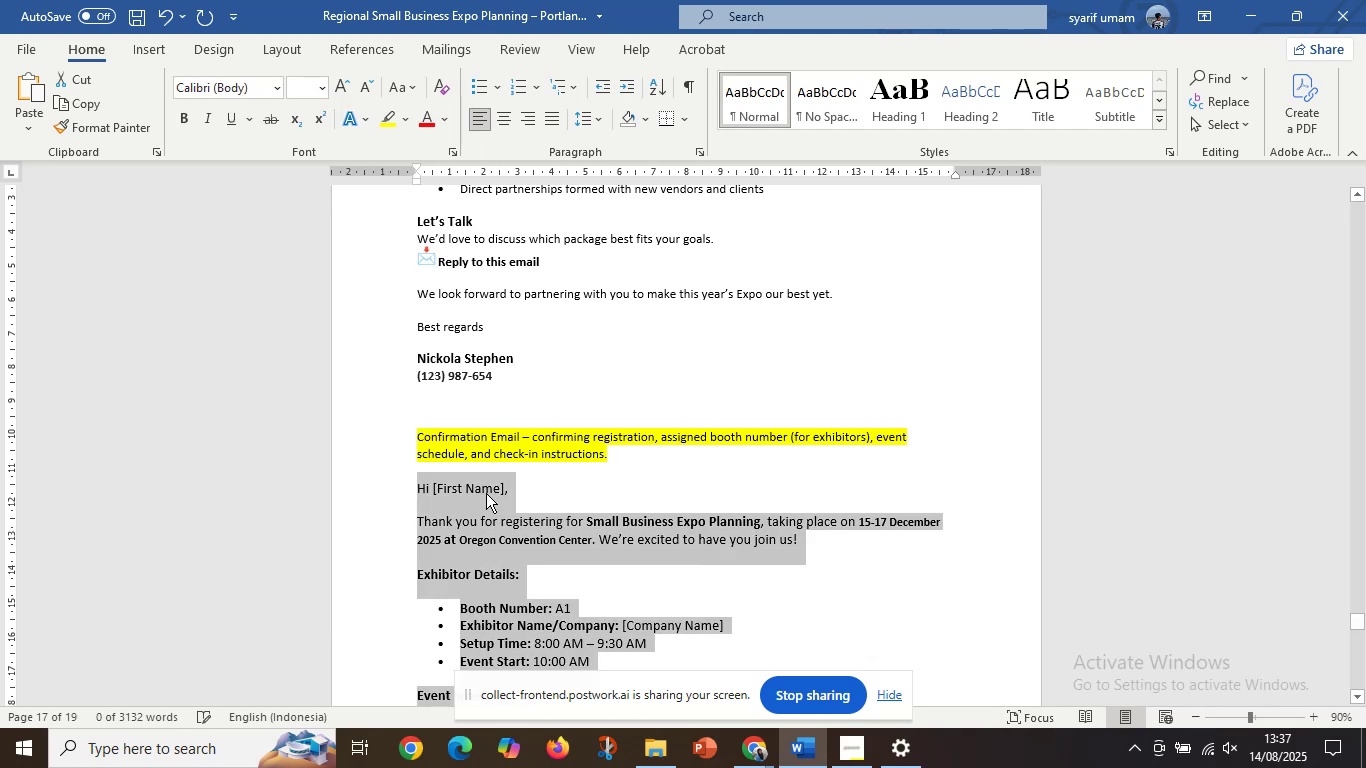 
left_click([485, 493])
 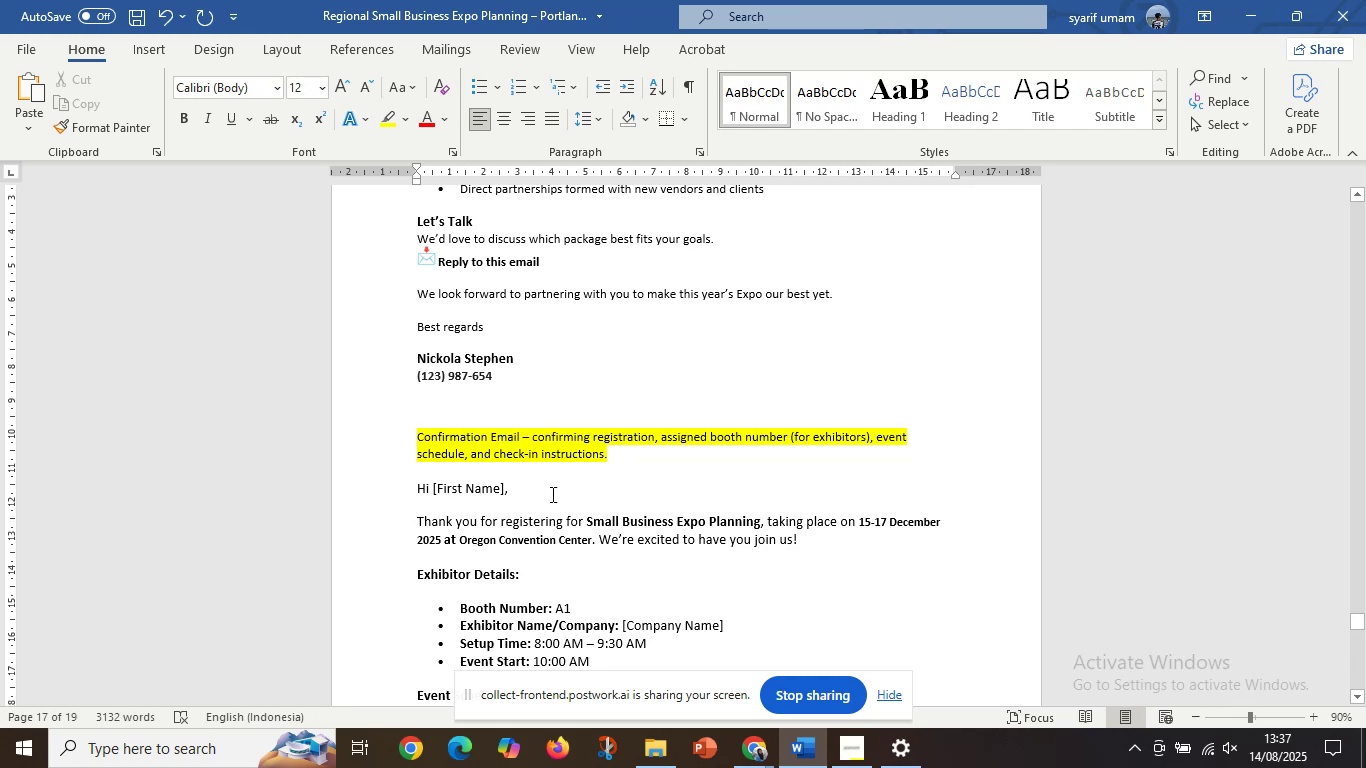 
left_click([545, 493])
 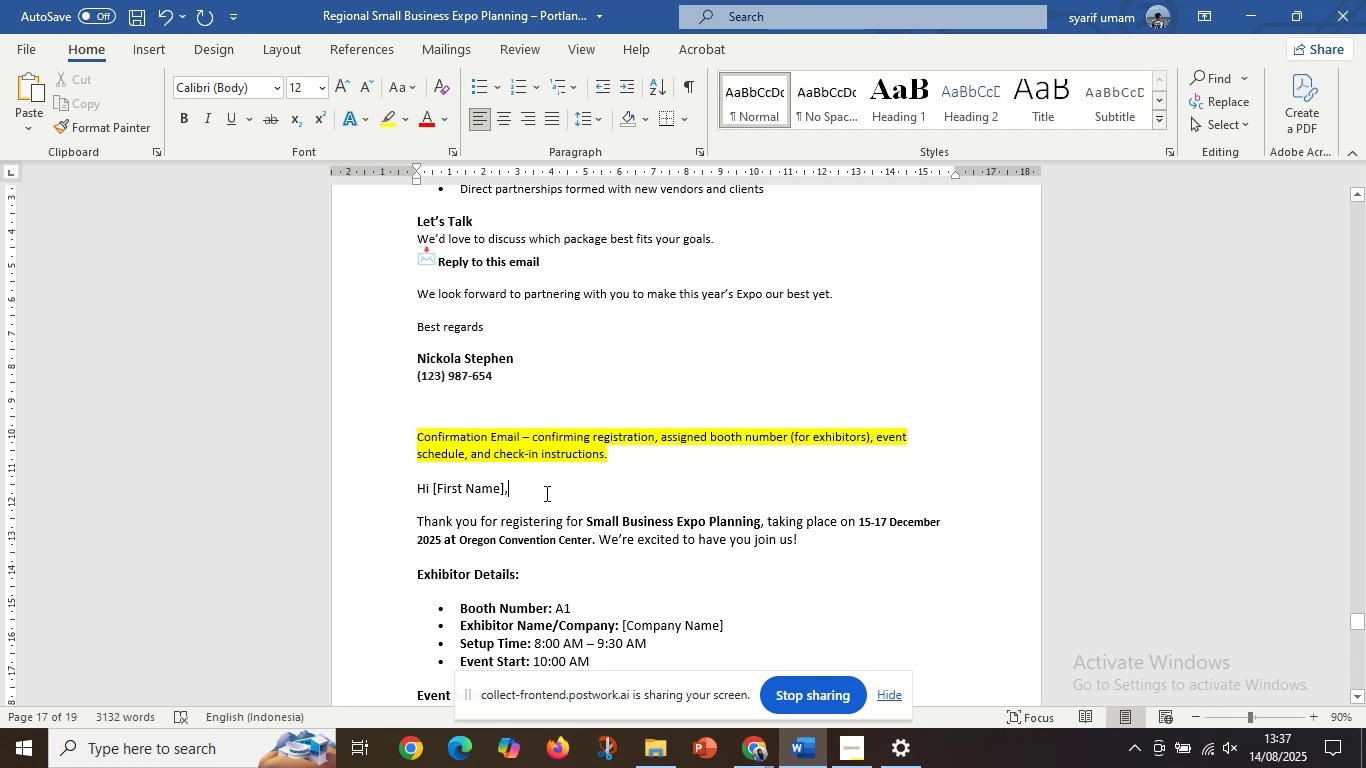 
scroll: coordinate [550, 495], scroll_direction: down, amount: 12.0
 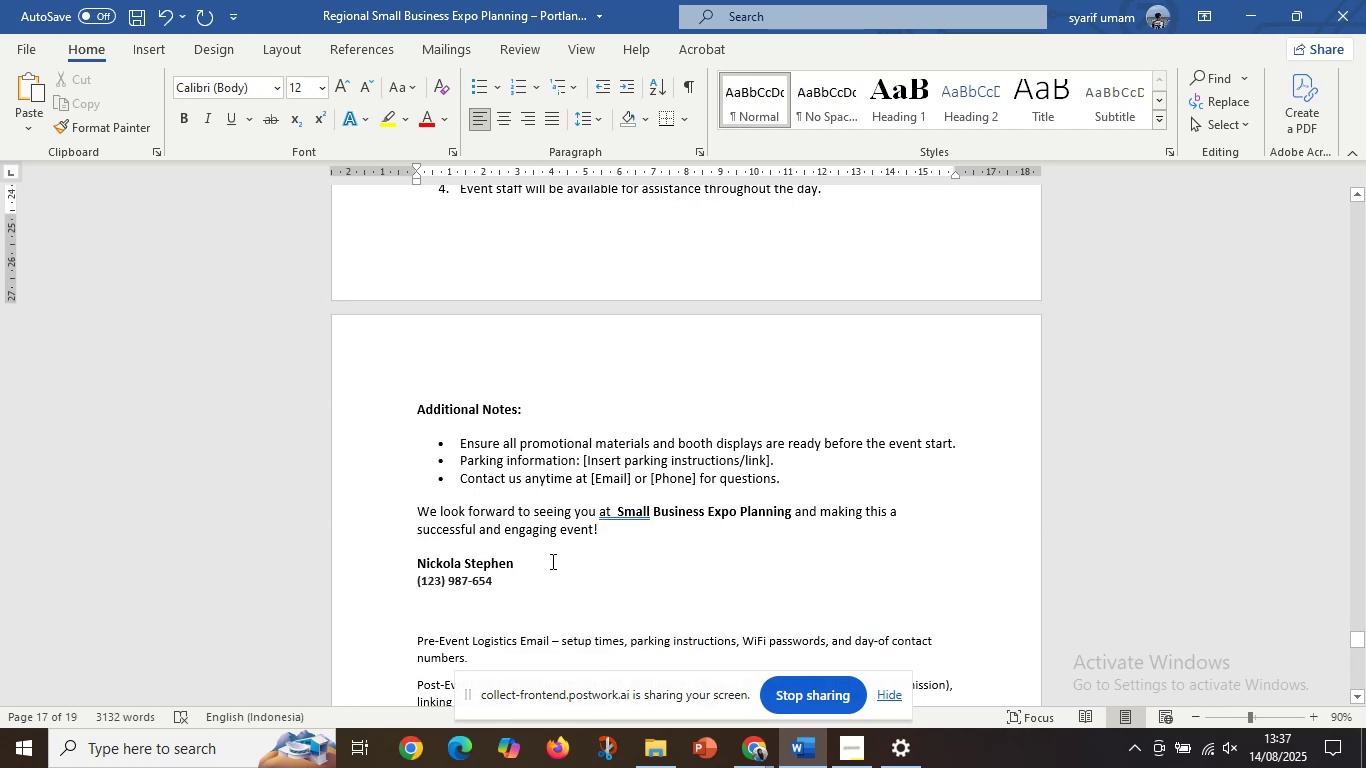 
left_click([548, 570])
 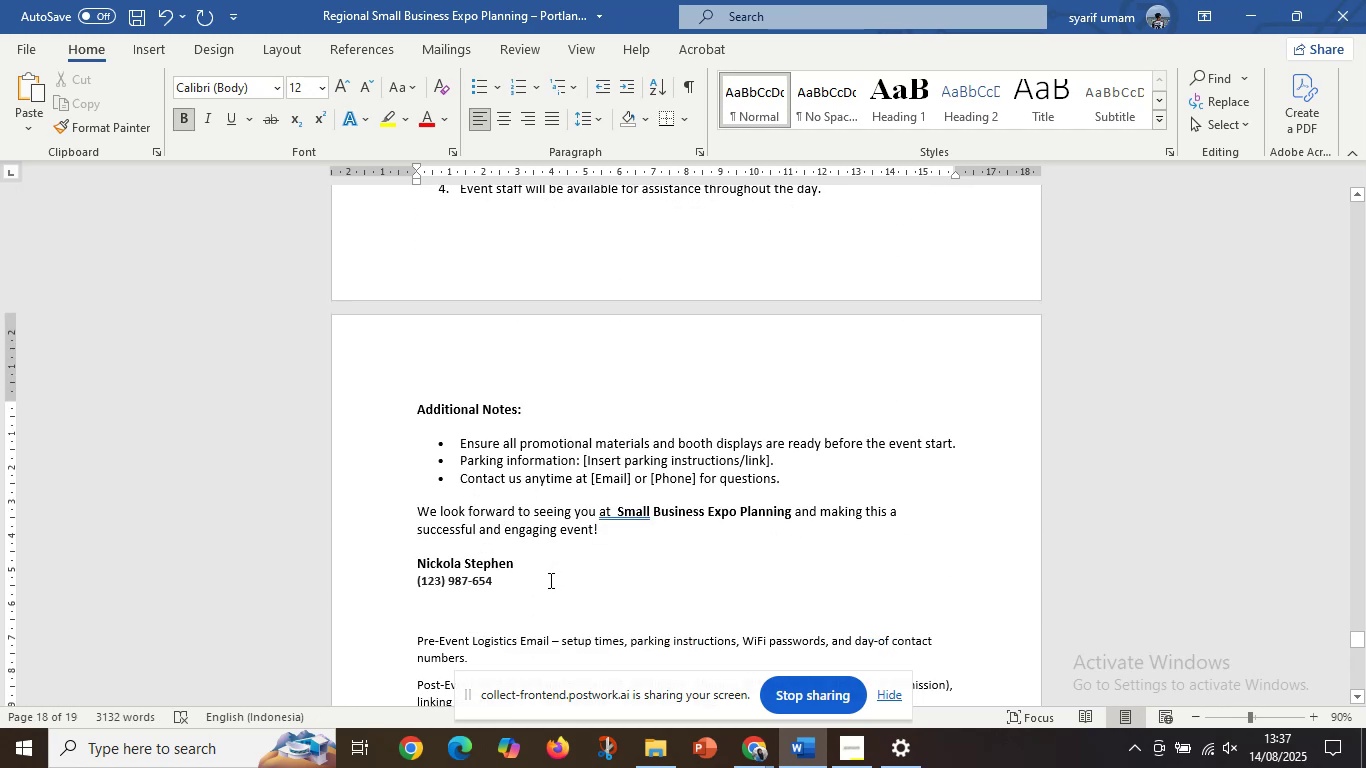 
scroll: coordinate [552, 538], scroll_direction: up, amount: 16.0
 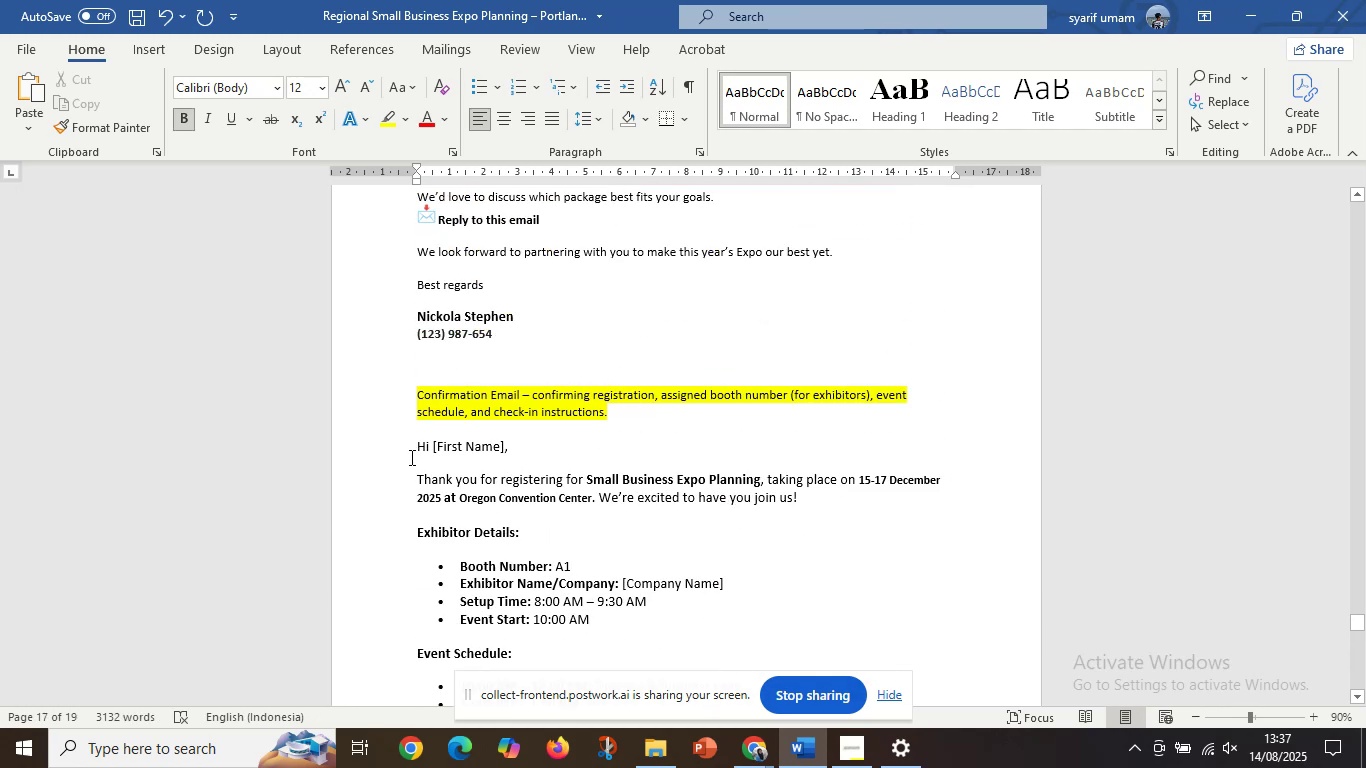 
left_click_drag(start_coordinate=[412, 467], to_coordinate=[852, 533])
 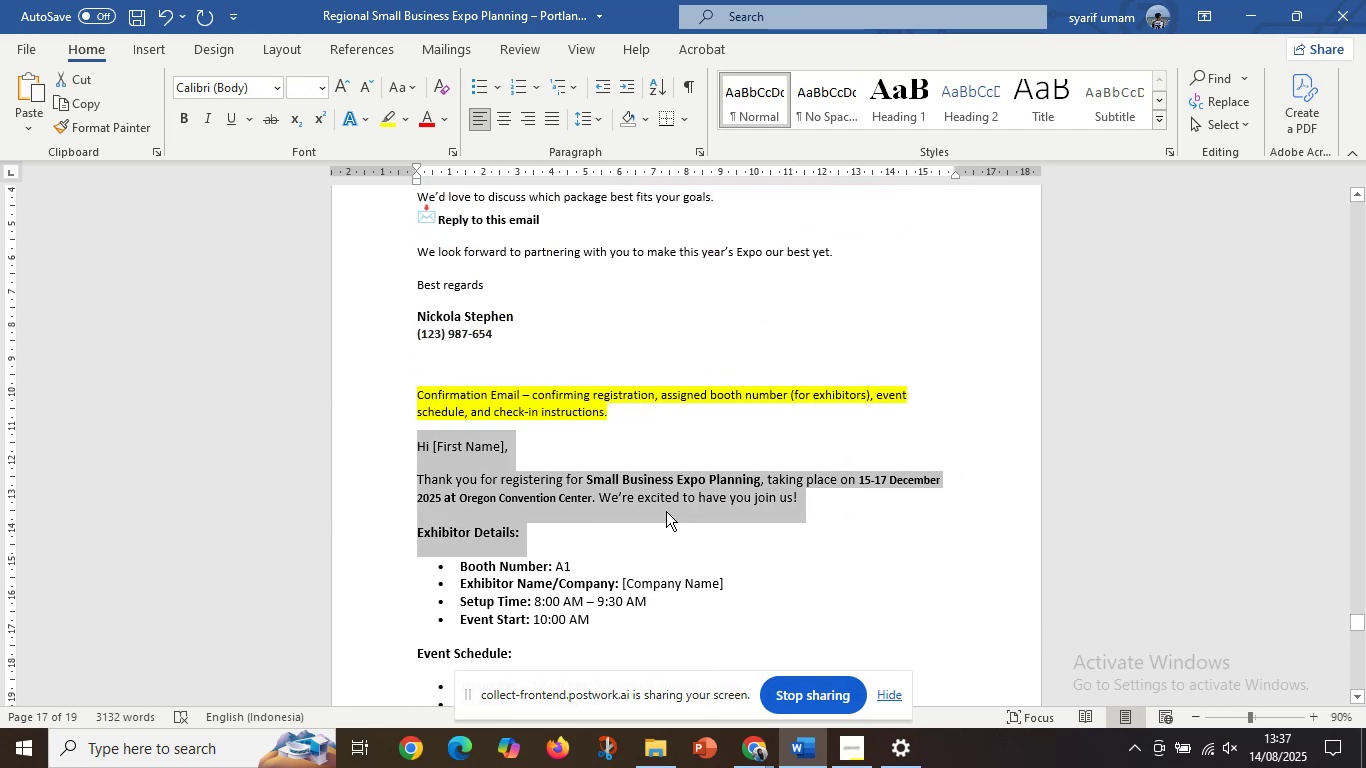 
left_click([666, 511])
 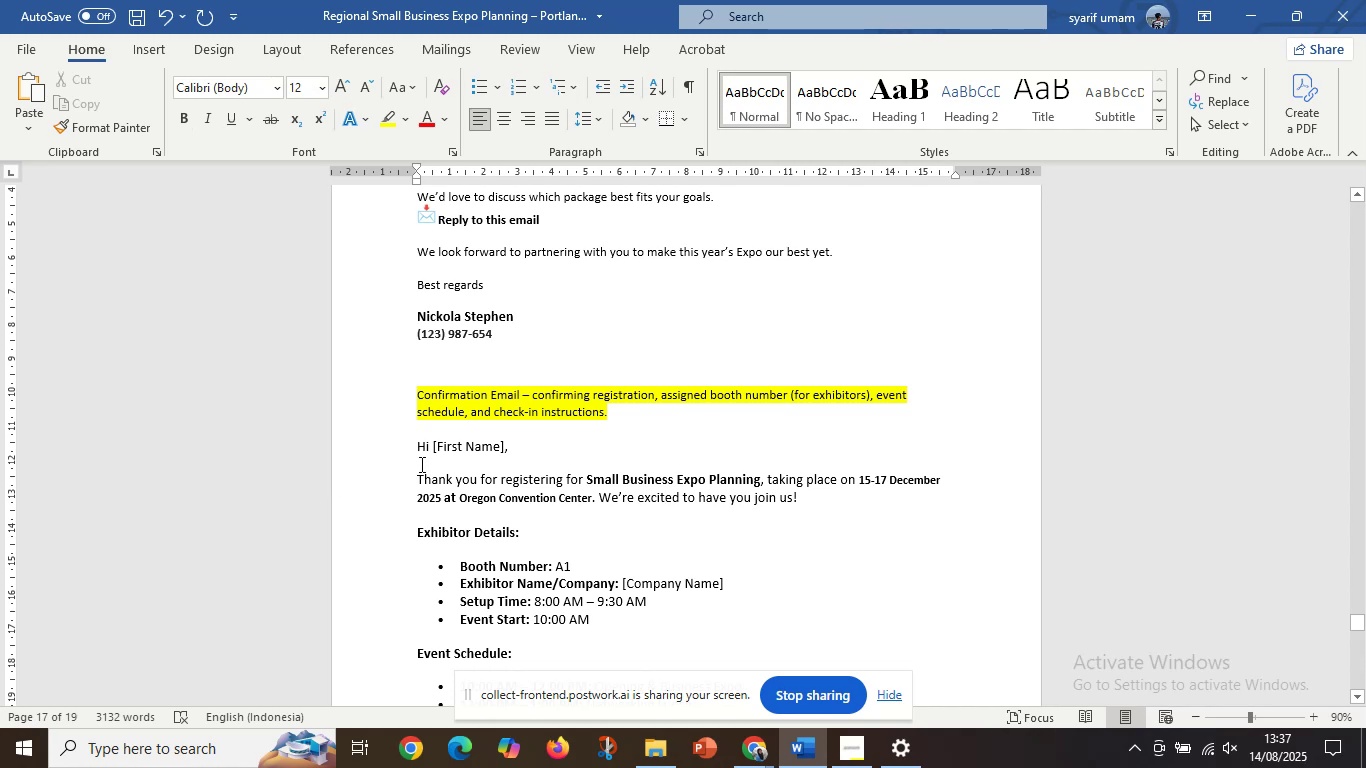 
left_click_drag(start_coordinate=[417, 442], to_coordinate=[831, 506])
 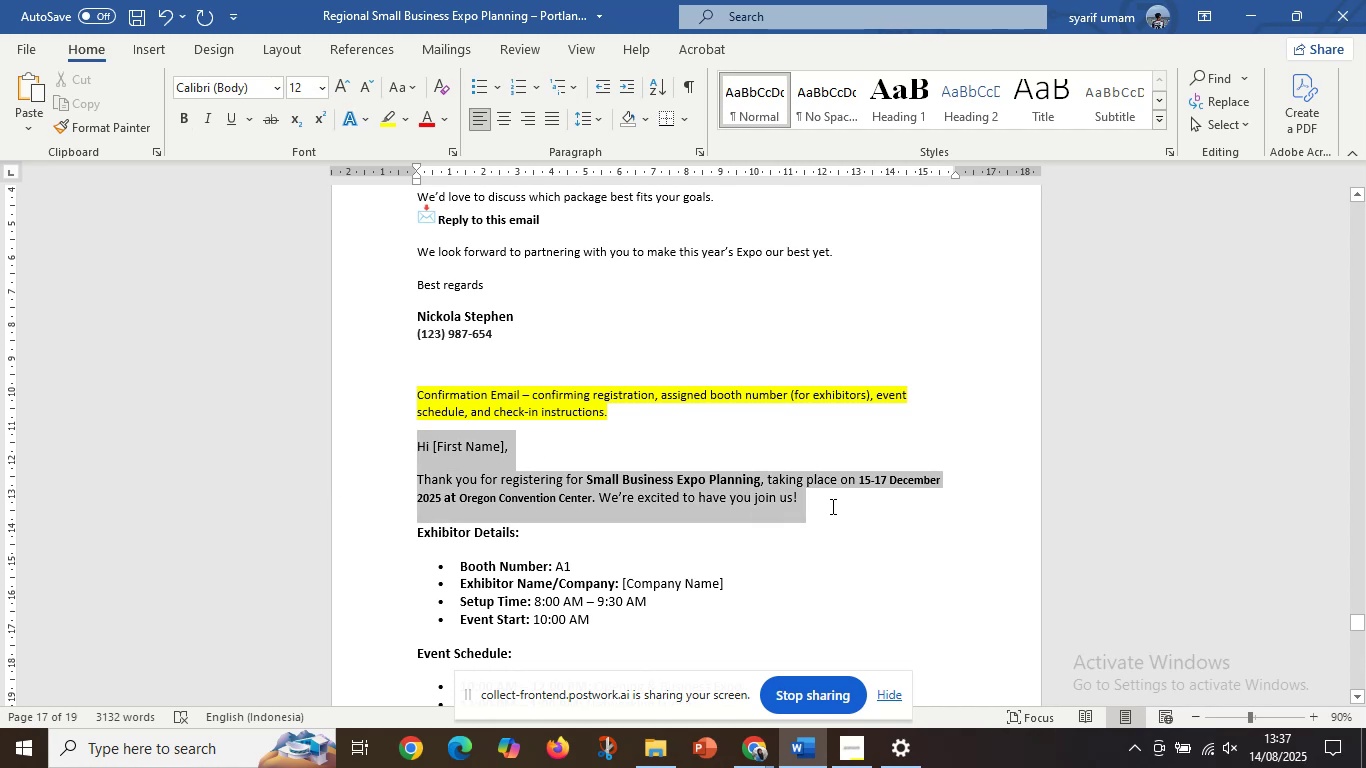 
hold_key(key=ControlLeft, duration=1.51)
left_click_drag(start_coordinate=[458, 565], to_coordinate=[665, 619])
 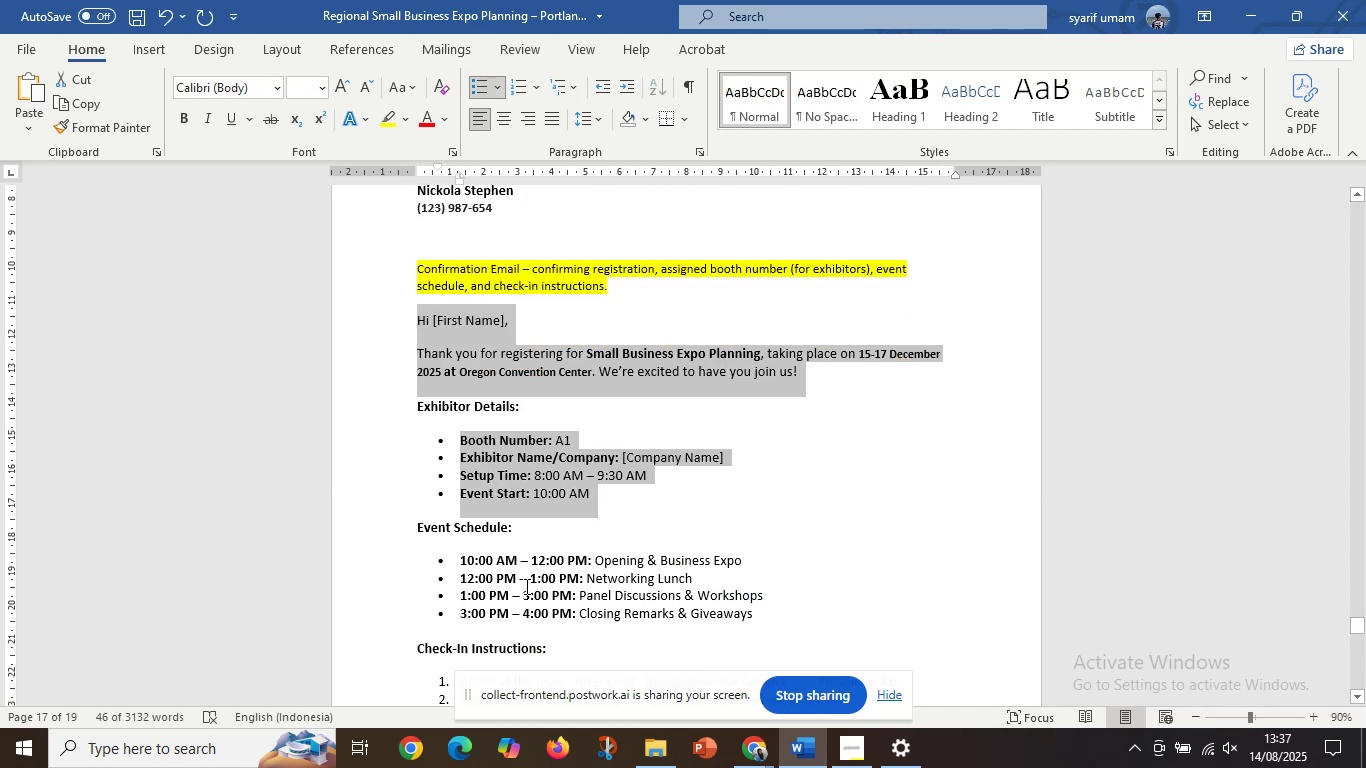 
hold_key(key=ControlLeft, duration=0.63)
 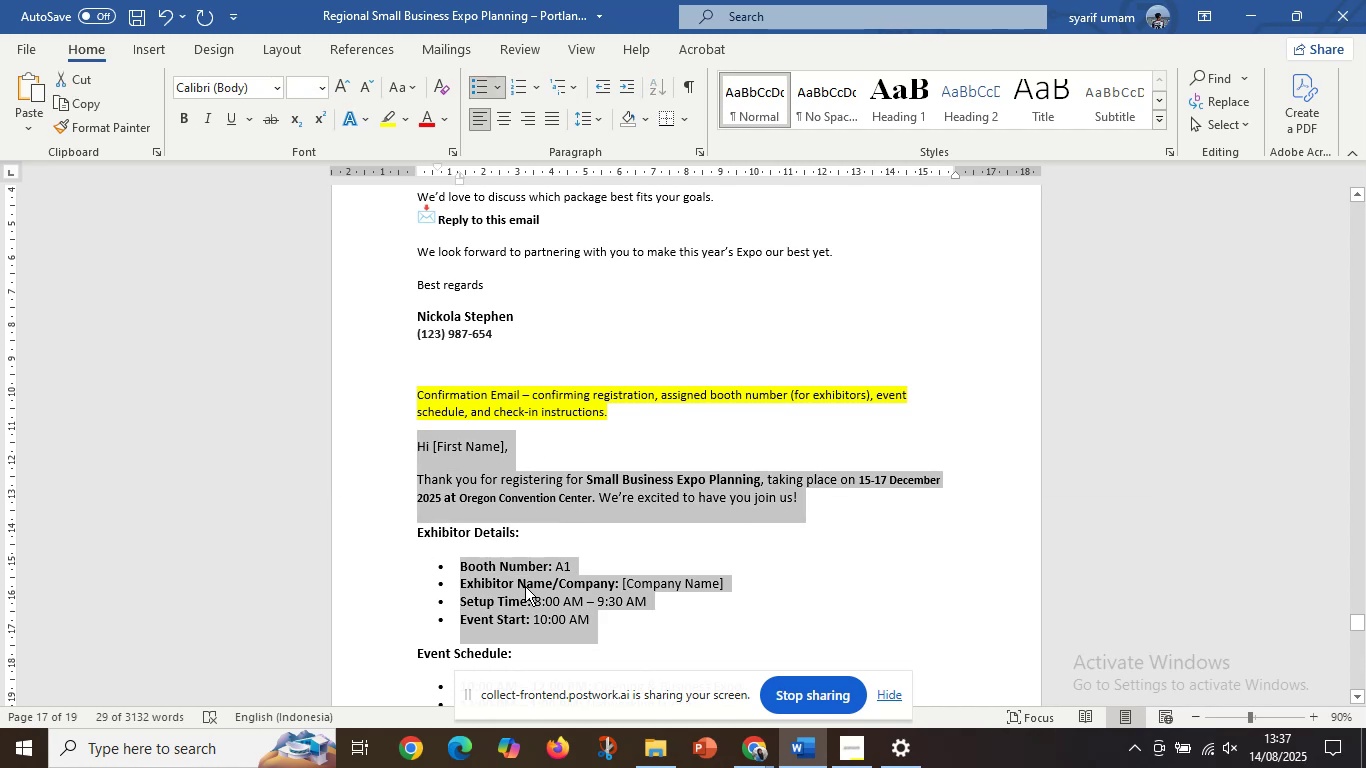 
scroll: coordinate [525, 586], scroll_direction: down, amount: 4.0
 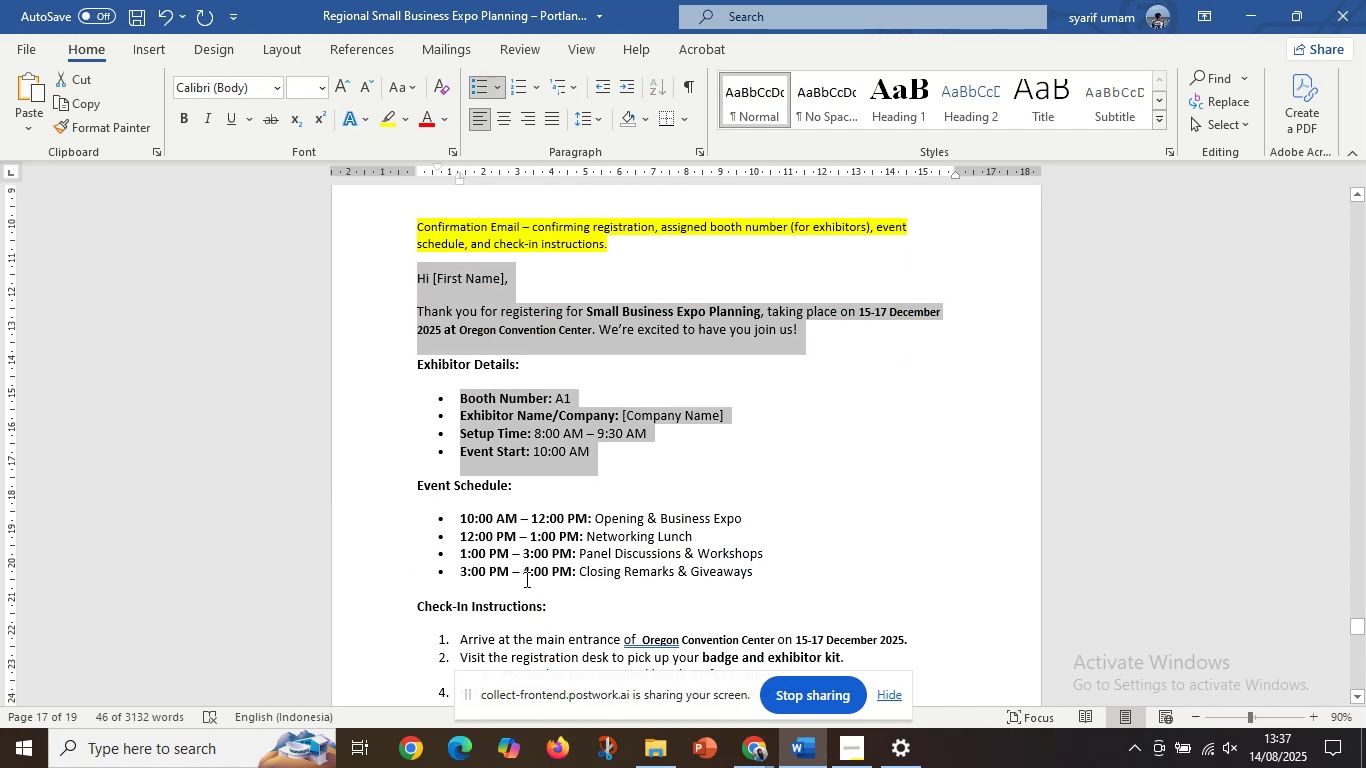 
hold_key(key=ControlLeft, duration=1.52)
left_click_drag(start_coordinate=[464, 513], to_coordinate=[812, 568])
 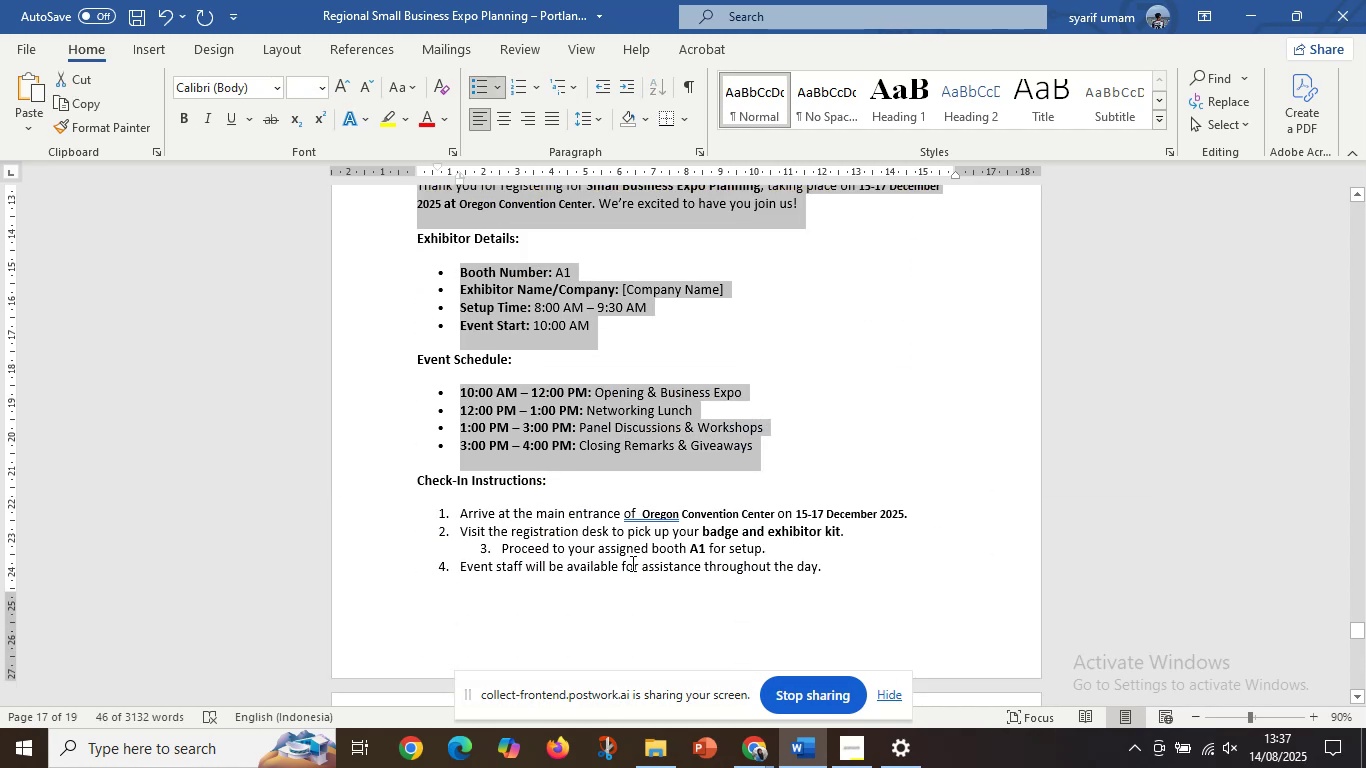 
hold_key(key=ControlLeft, duration=0.39)
 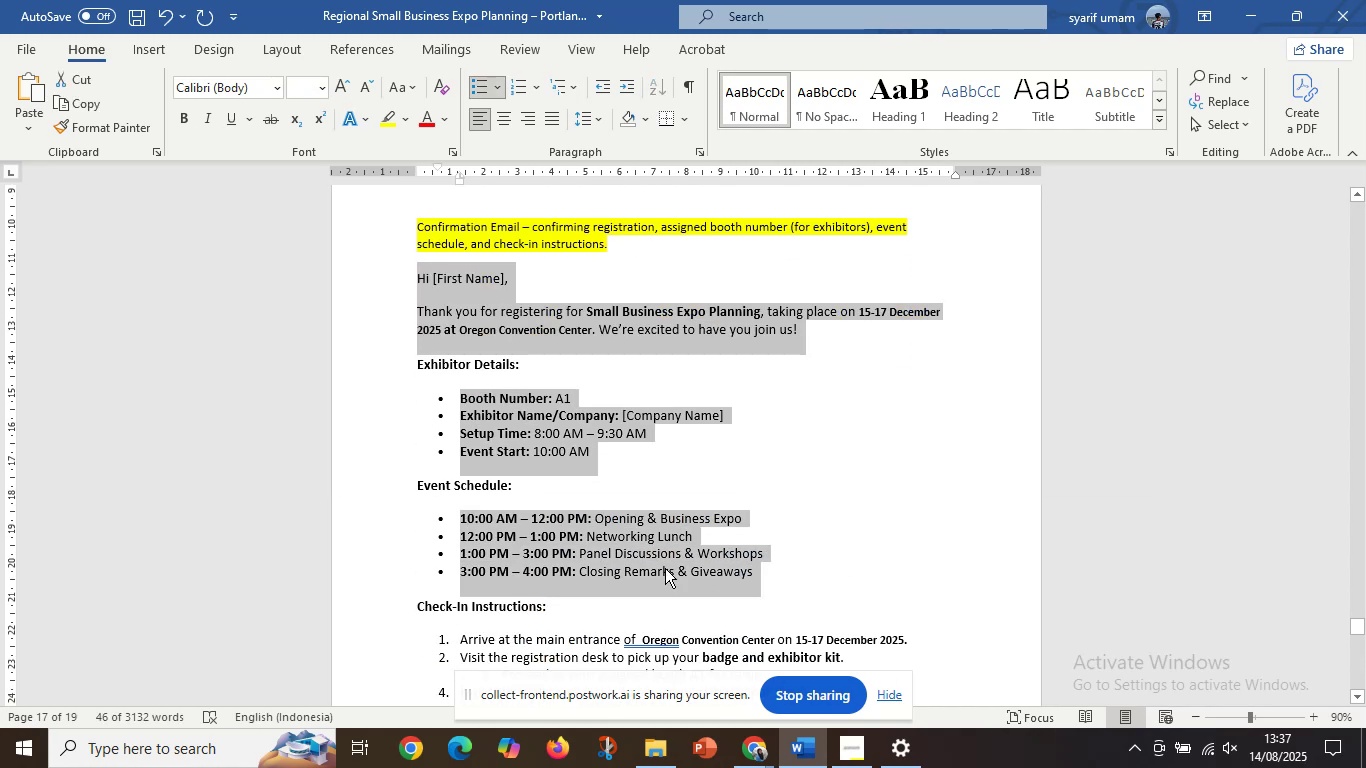 
scroll: coordinate [631, 563], scroll_direction: down, amount: 4.0
 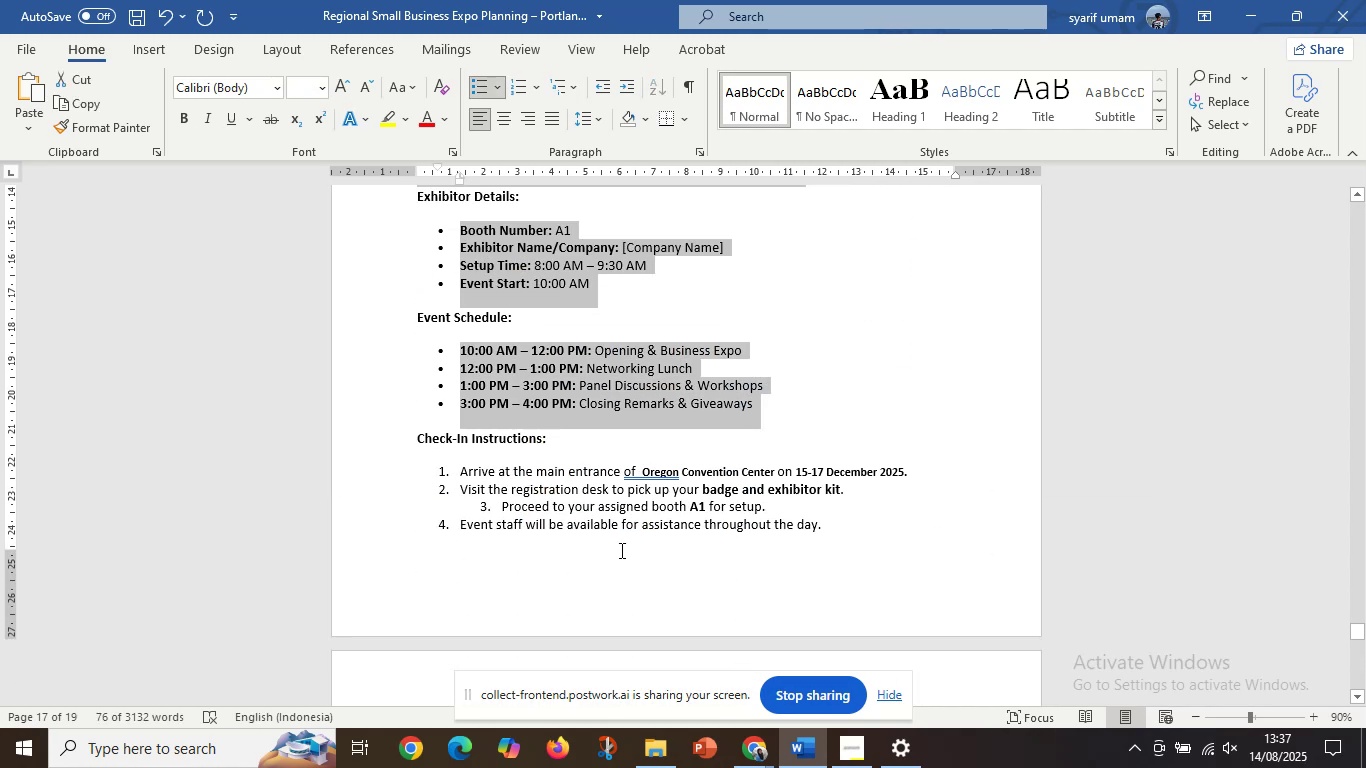 
hold_key(key=ControlLeft, duration=1.52)
left_click_drag(start_coordinate=[461, 472], to_coordinate=[883, 535])
 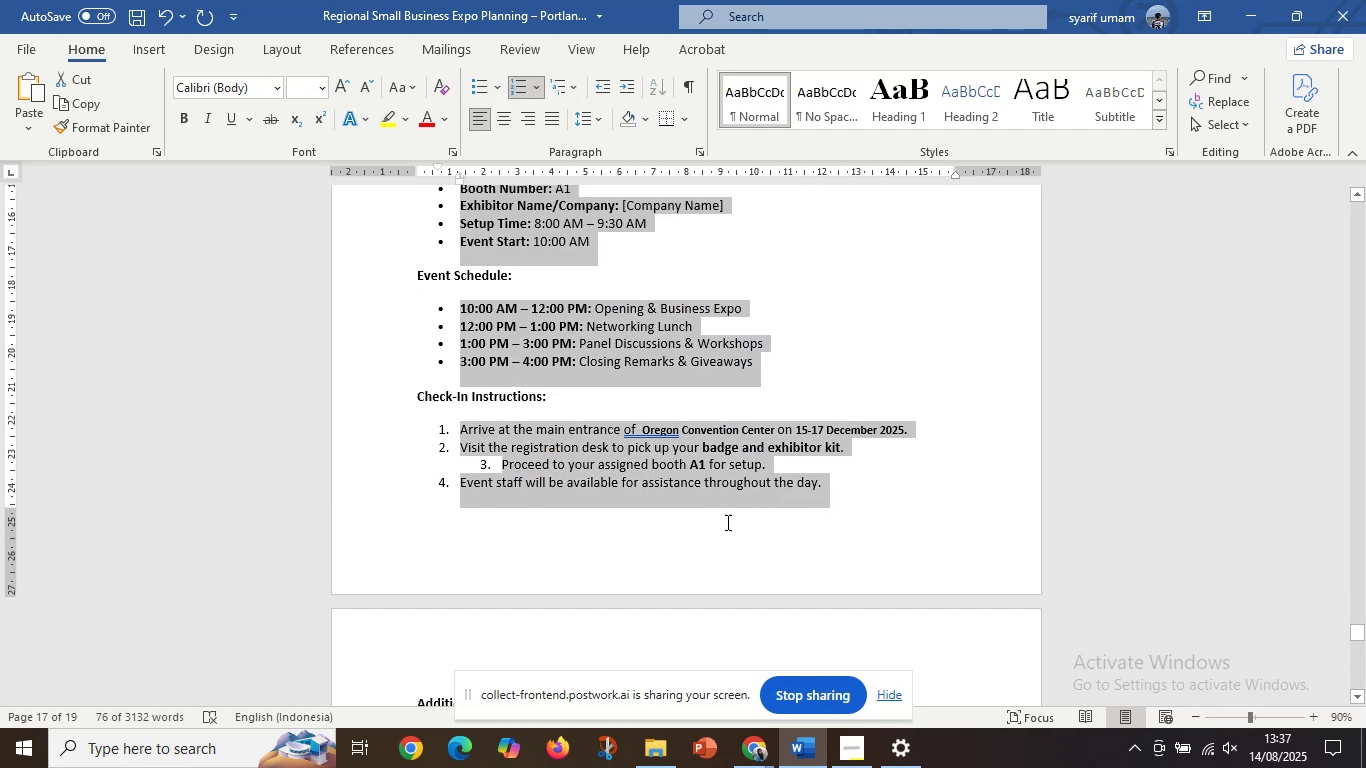 
hold_key(key=ControlLeft, duration=0.41)
 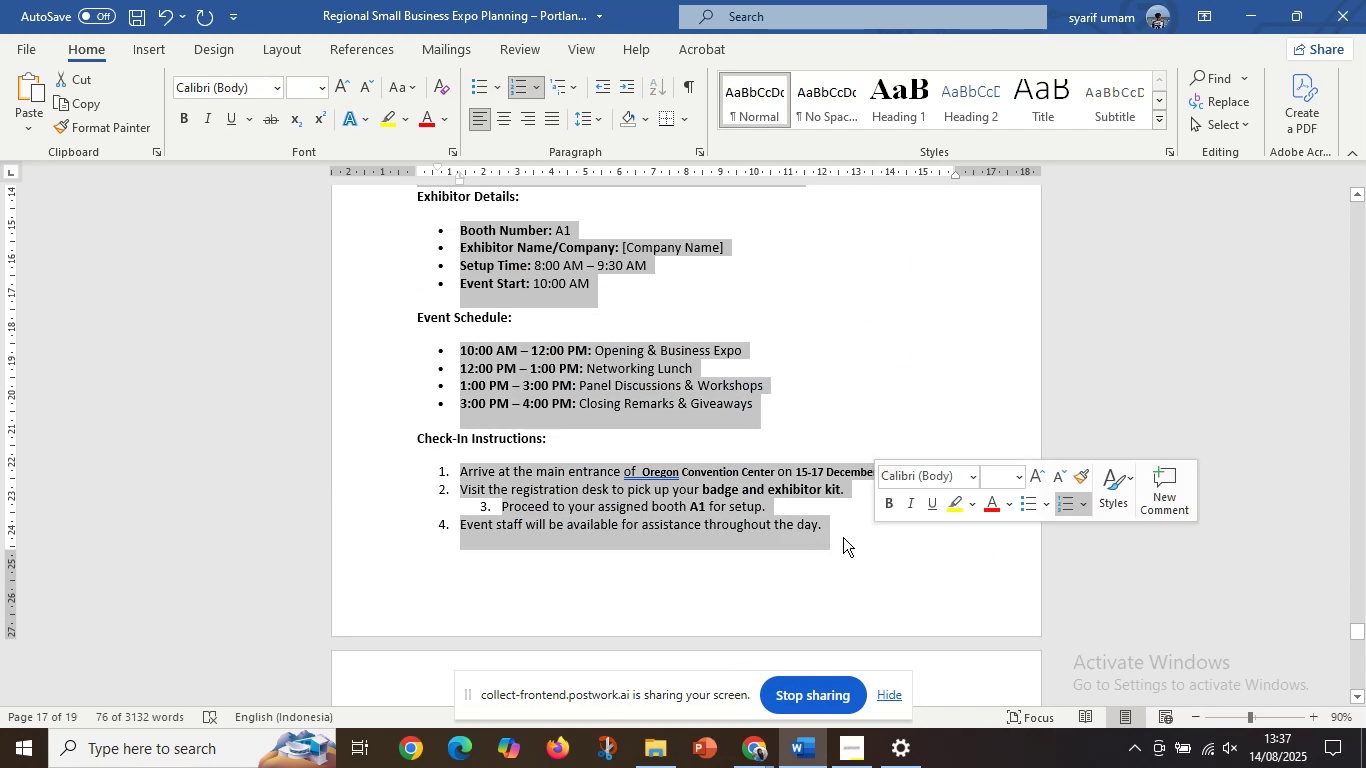 
scroll: coordinate [720, 521], scroll_direction: down, amount: 6.0
 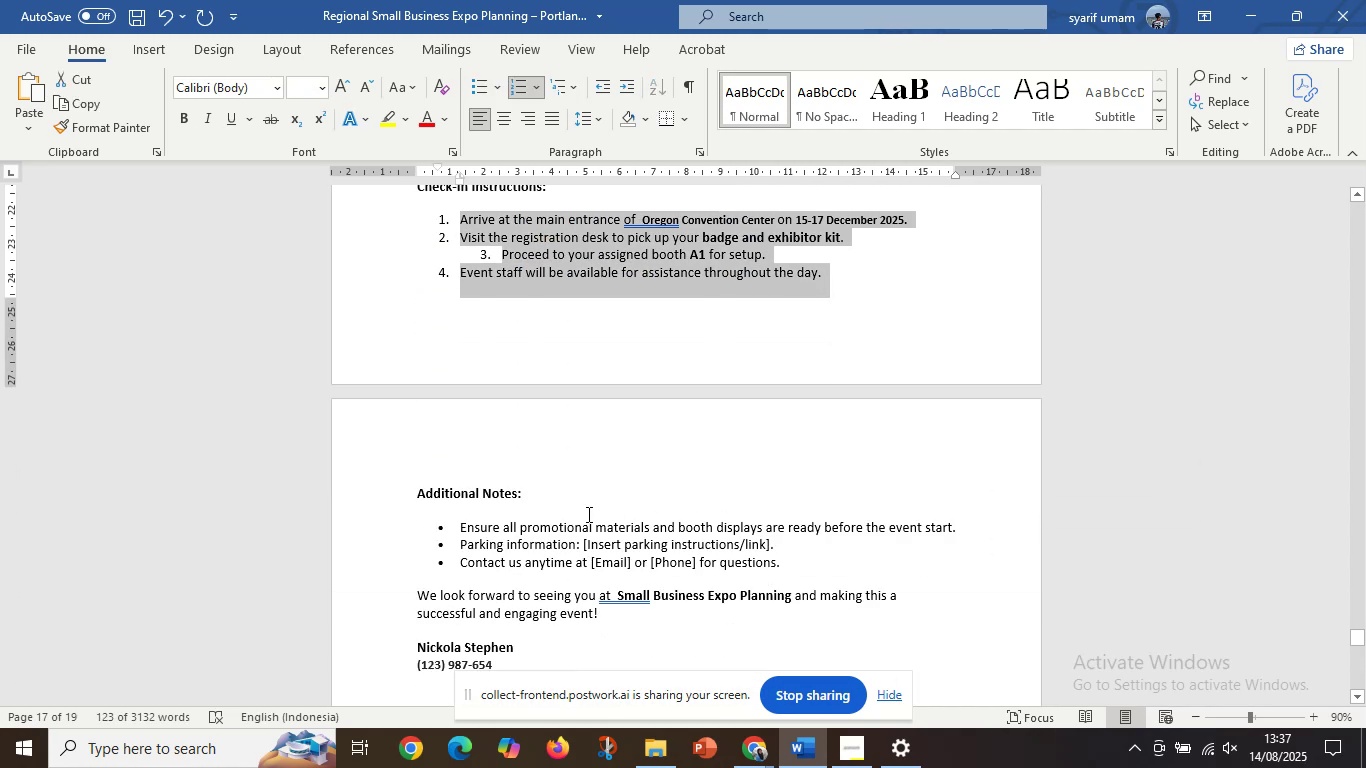 
hold_key(key=ControlLeft, duration=1.51)
left_click_drag(start_coordinate=[459, 521], to_coordinate=[824, 617])
 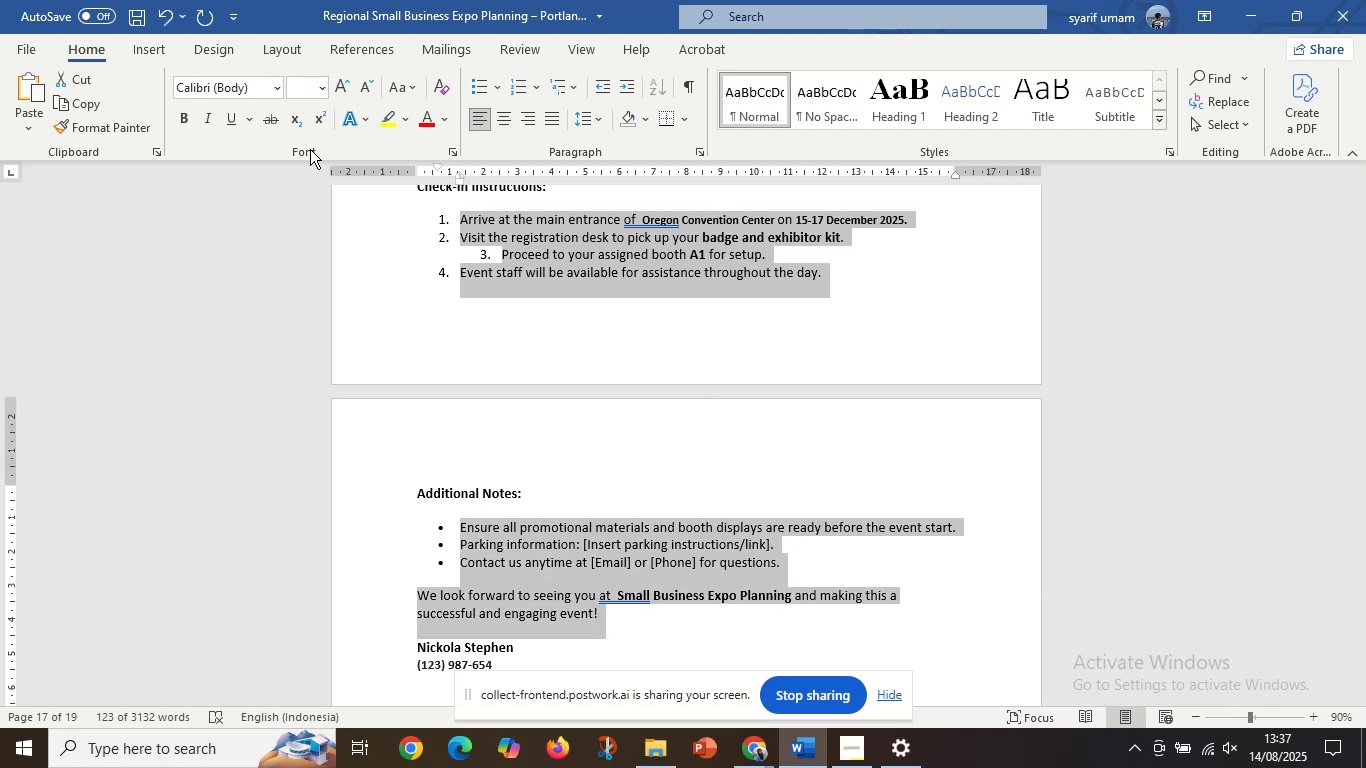 
hold_key(key=ControlLeft, duration=1.11)
 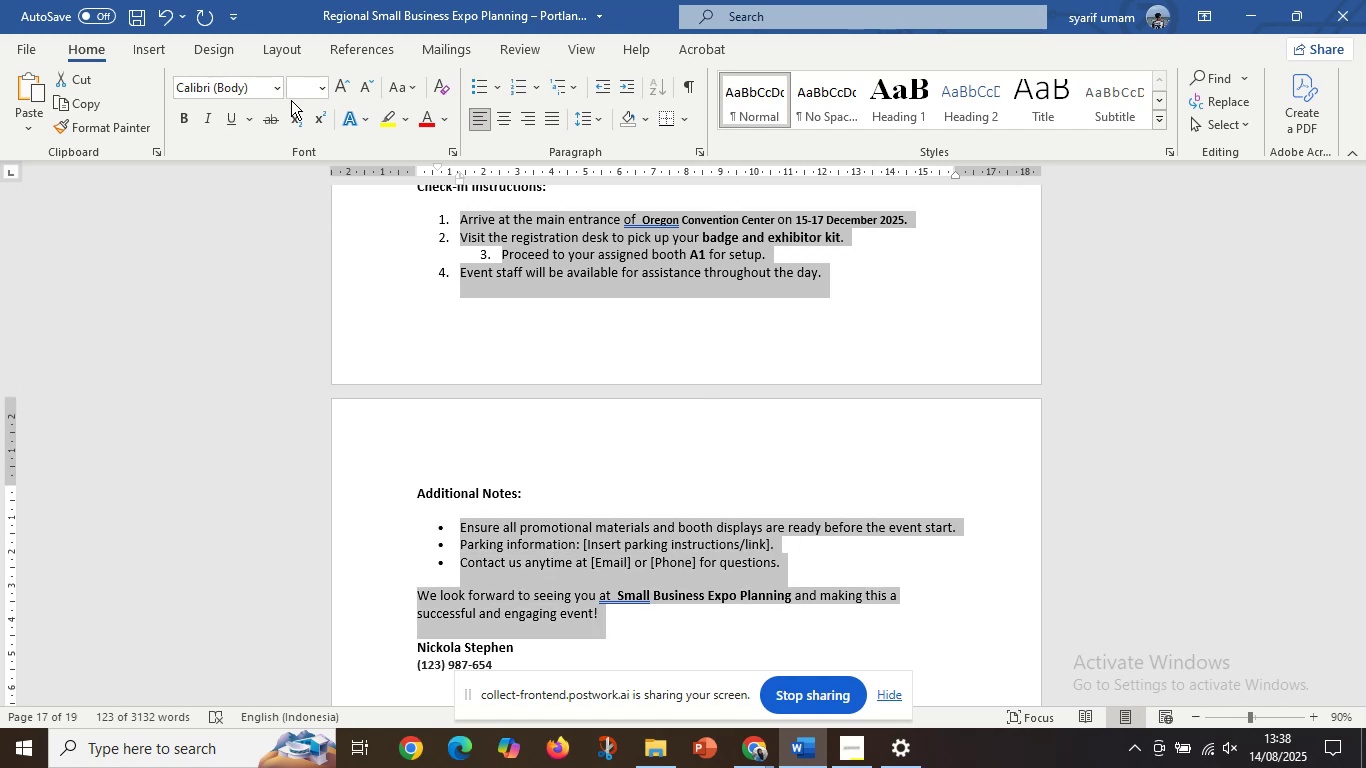 
left_click([297, 90])
 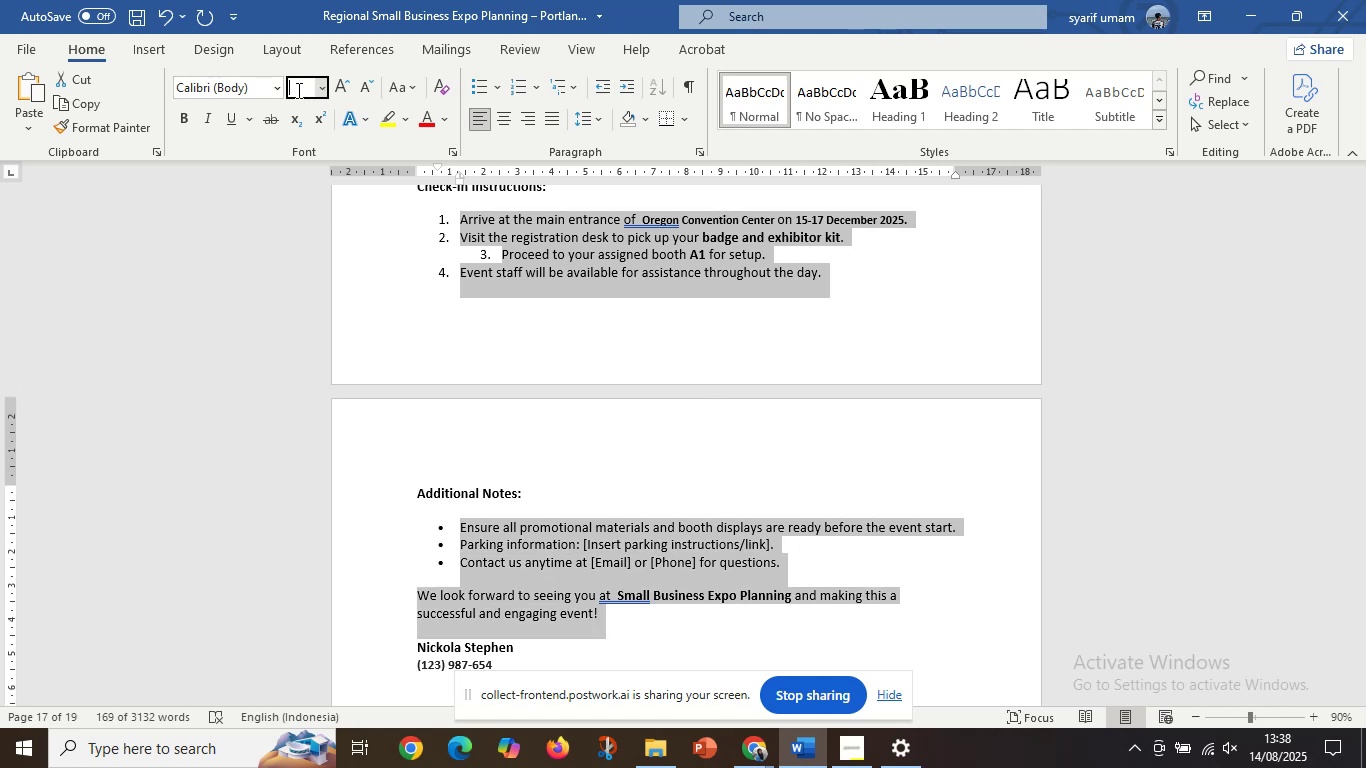 
type(11)
 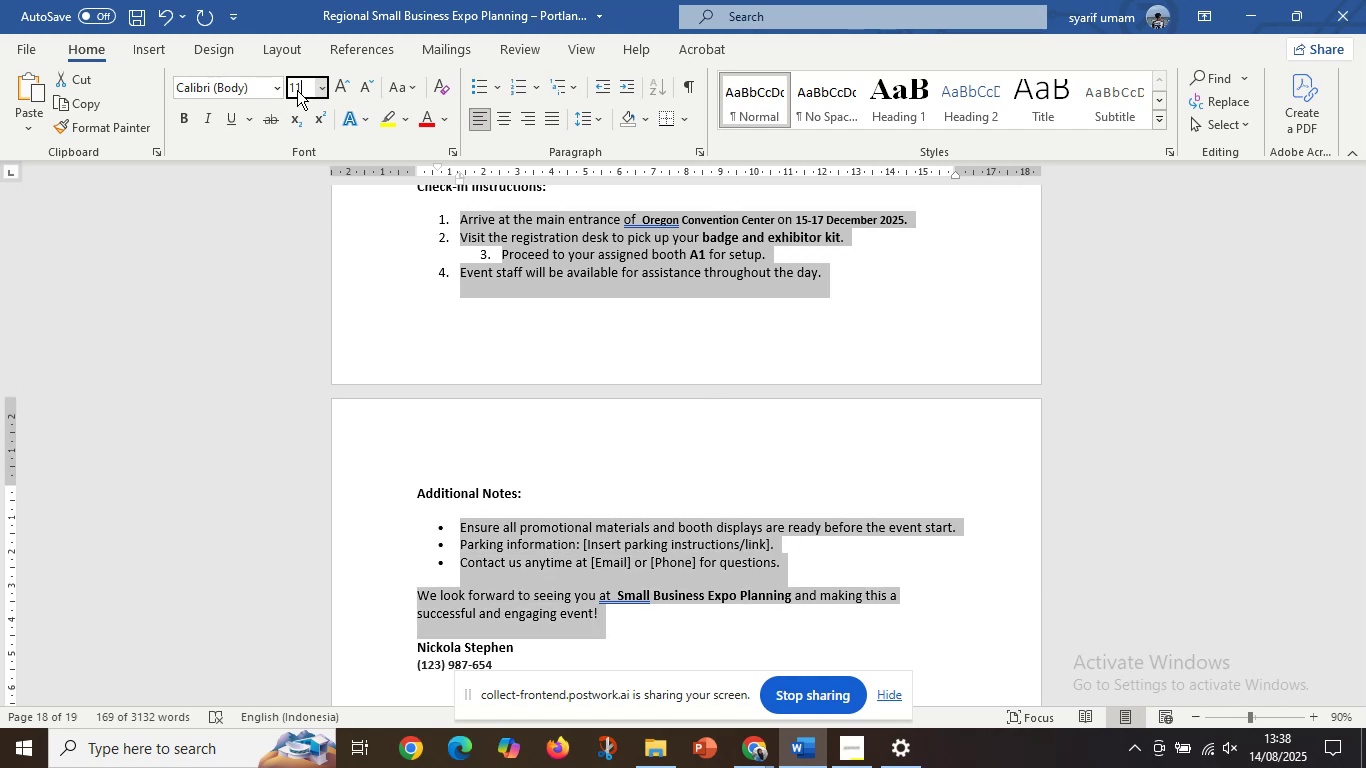 
key(Enter)
 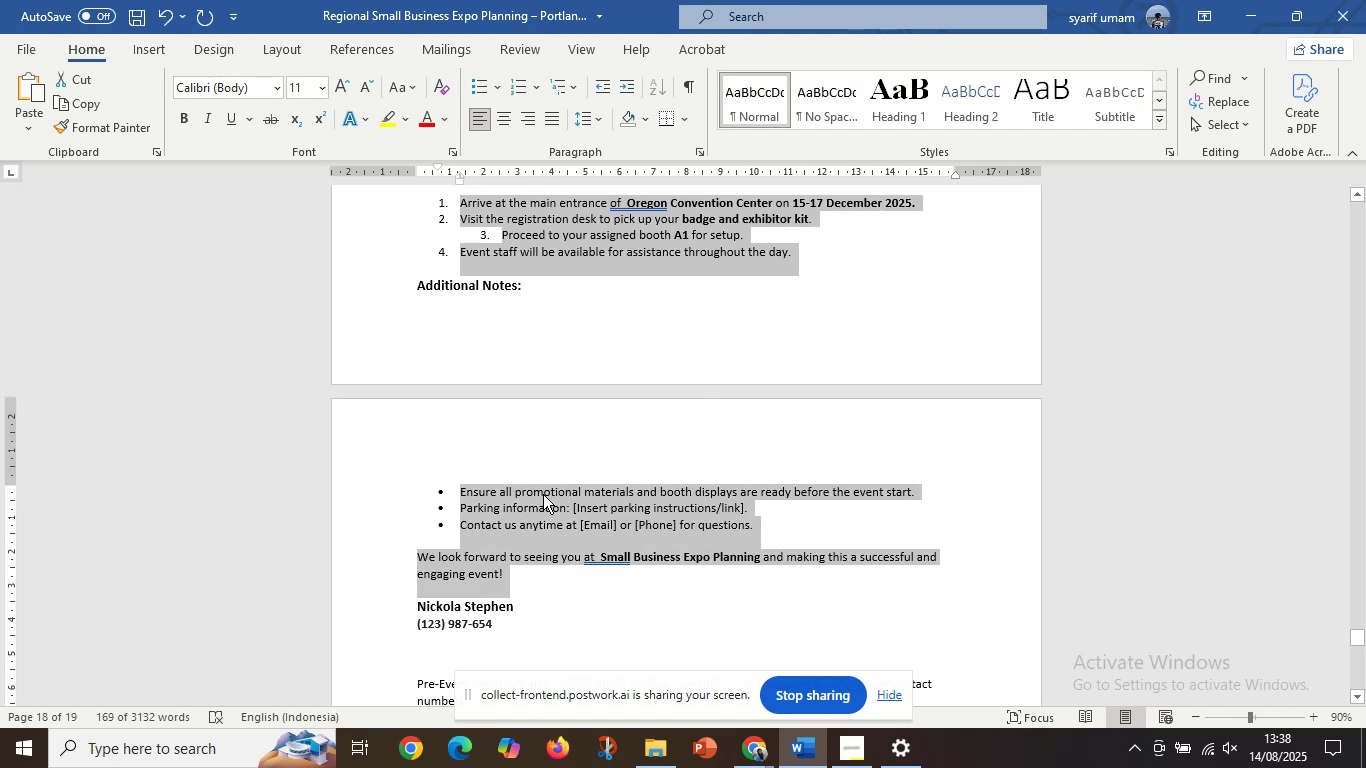 
left_click([547, 497])
 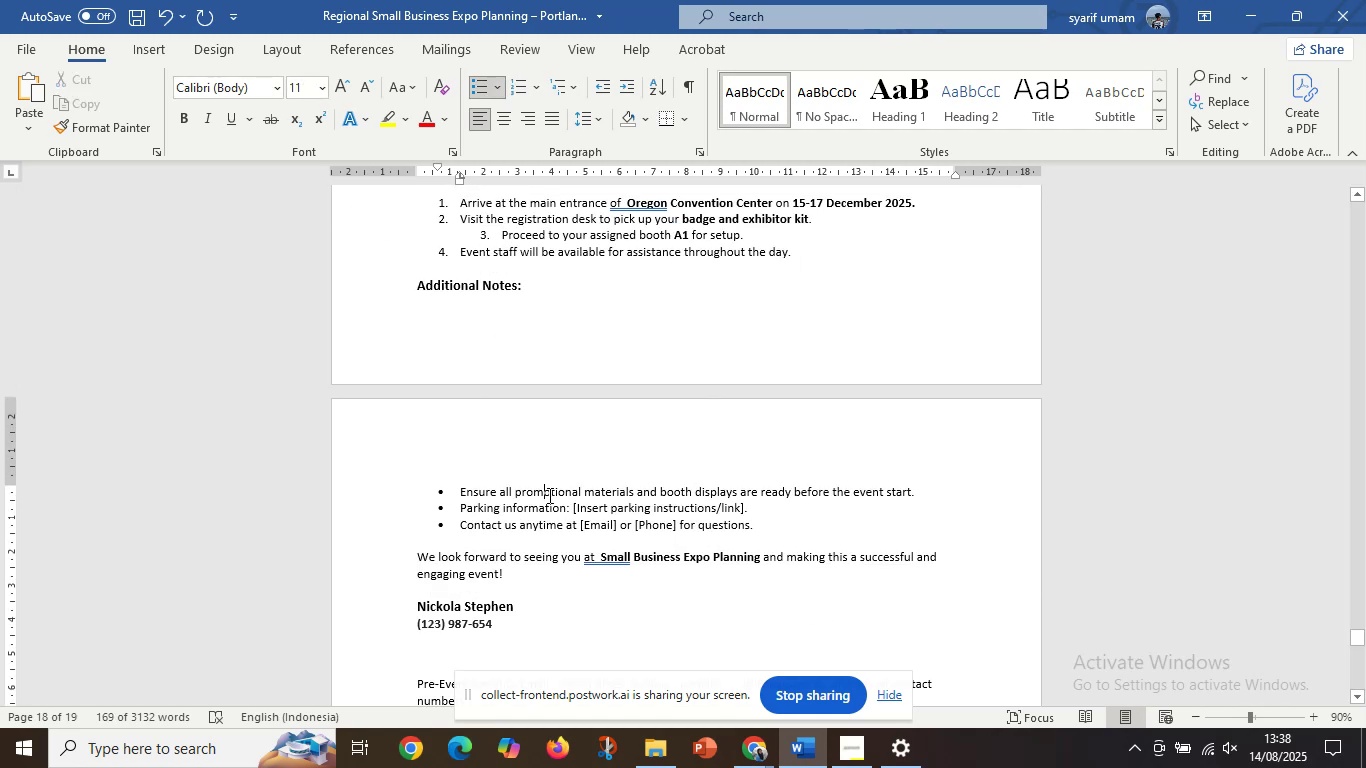 
scroll: coordinate [551, 491], scroll_direction: up, amount: 3.0
 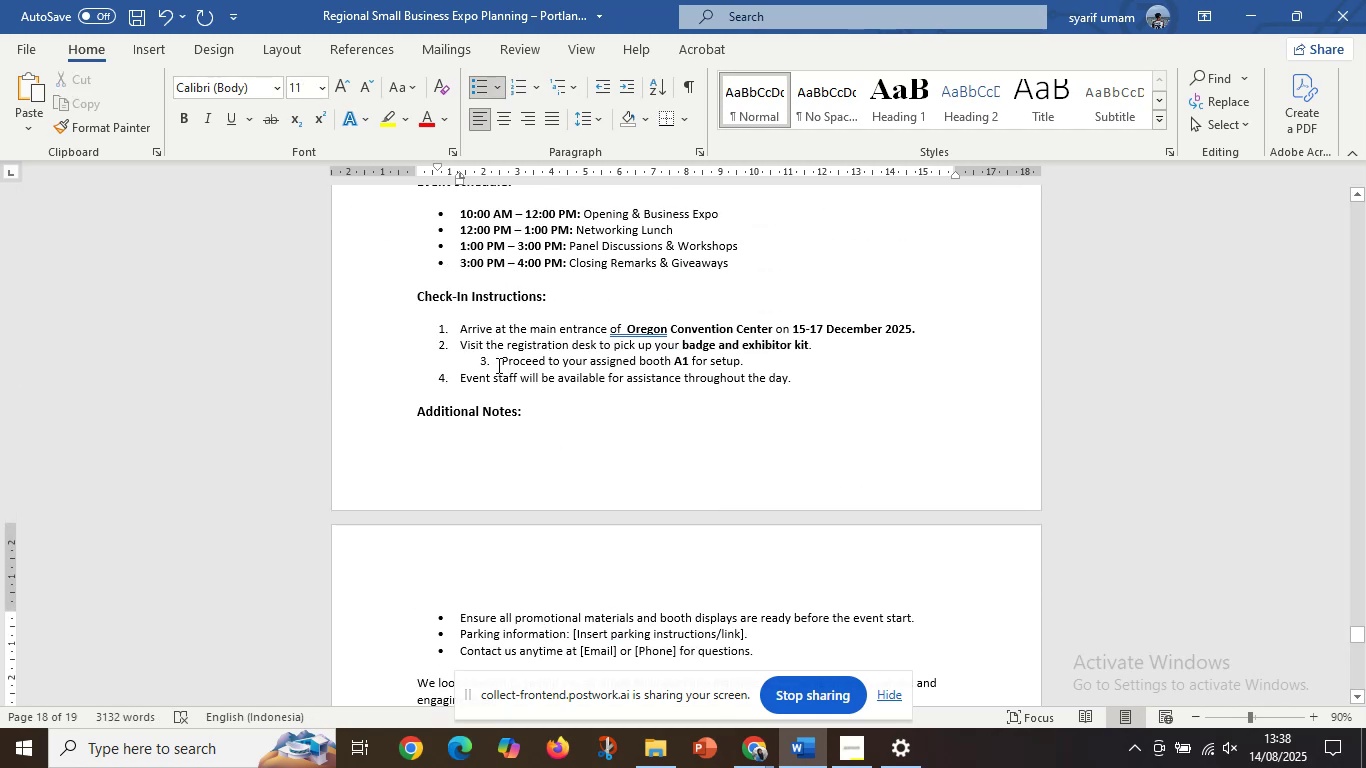 
left_click([496, 363])
 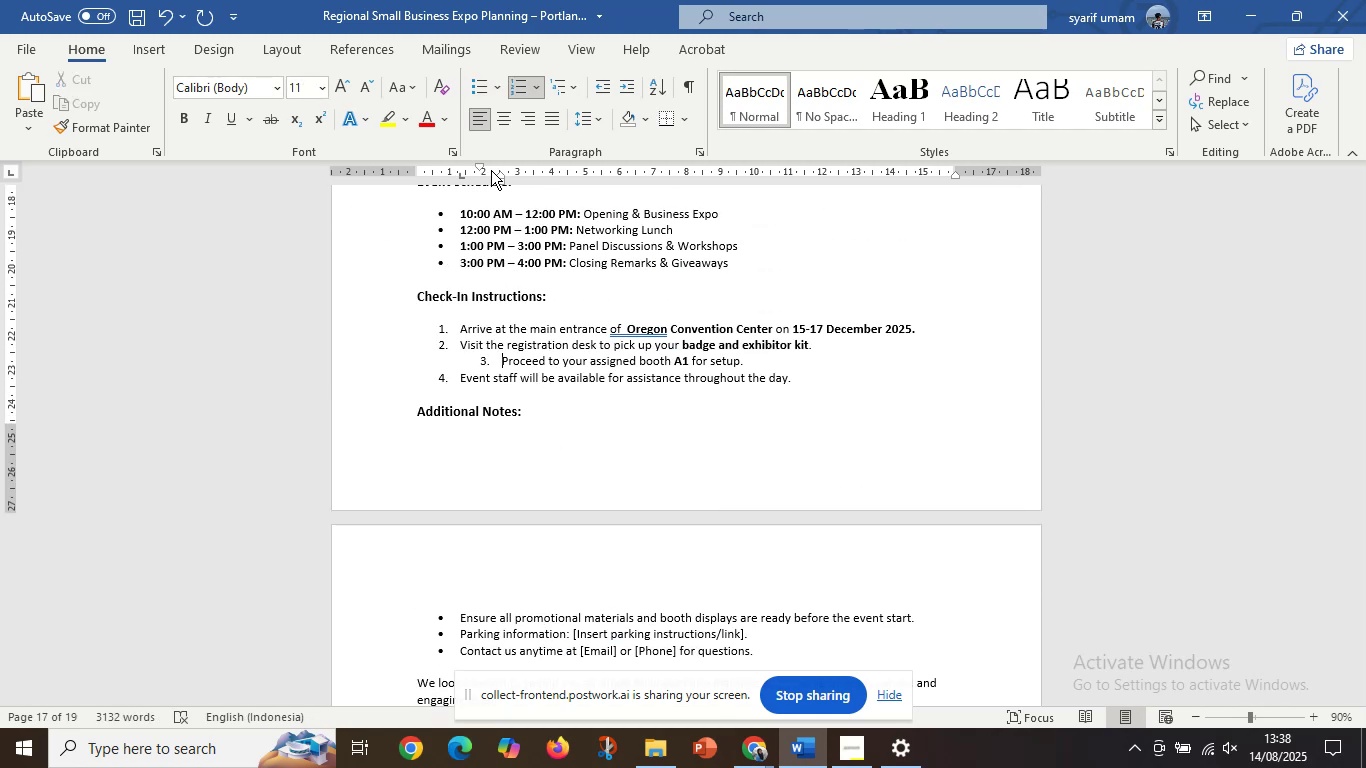 
left_click_drag(start_coordinate=[498, 174], to_coordinate=[467, 178])
 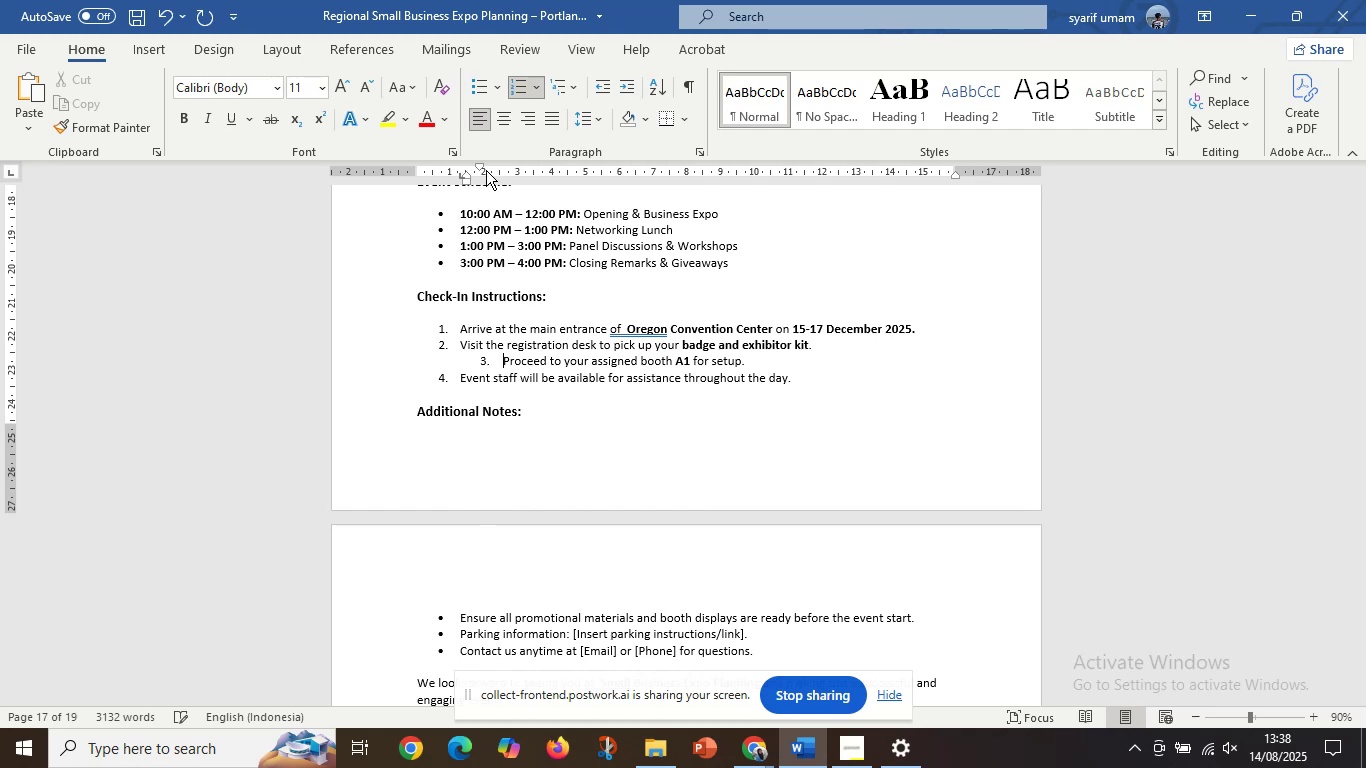 
key(Control+Z)
 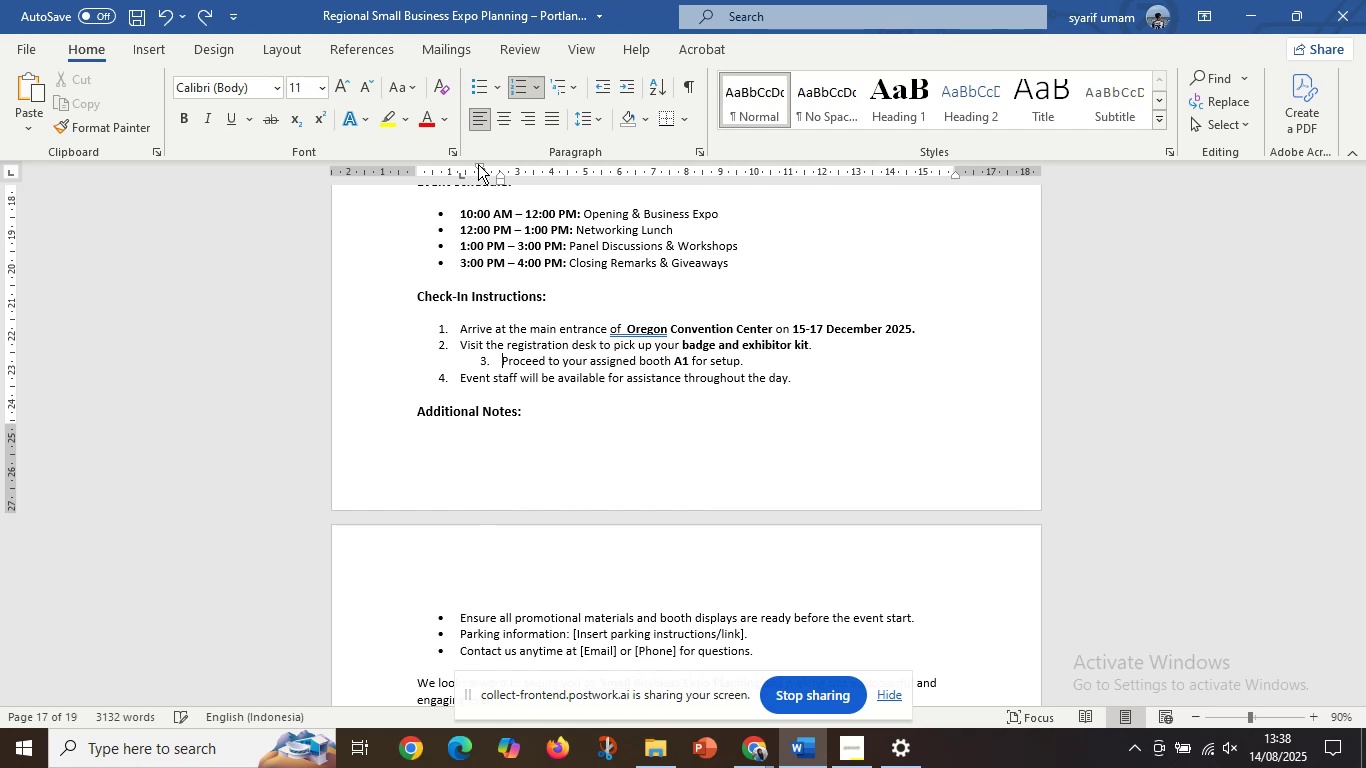 
left_click_drag(start_coordinate=[479, 164], to_coordinate=[438, 165])
 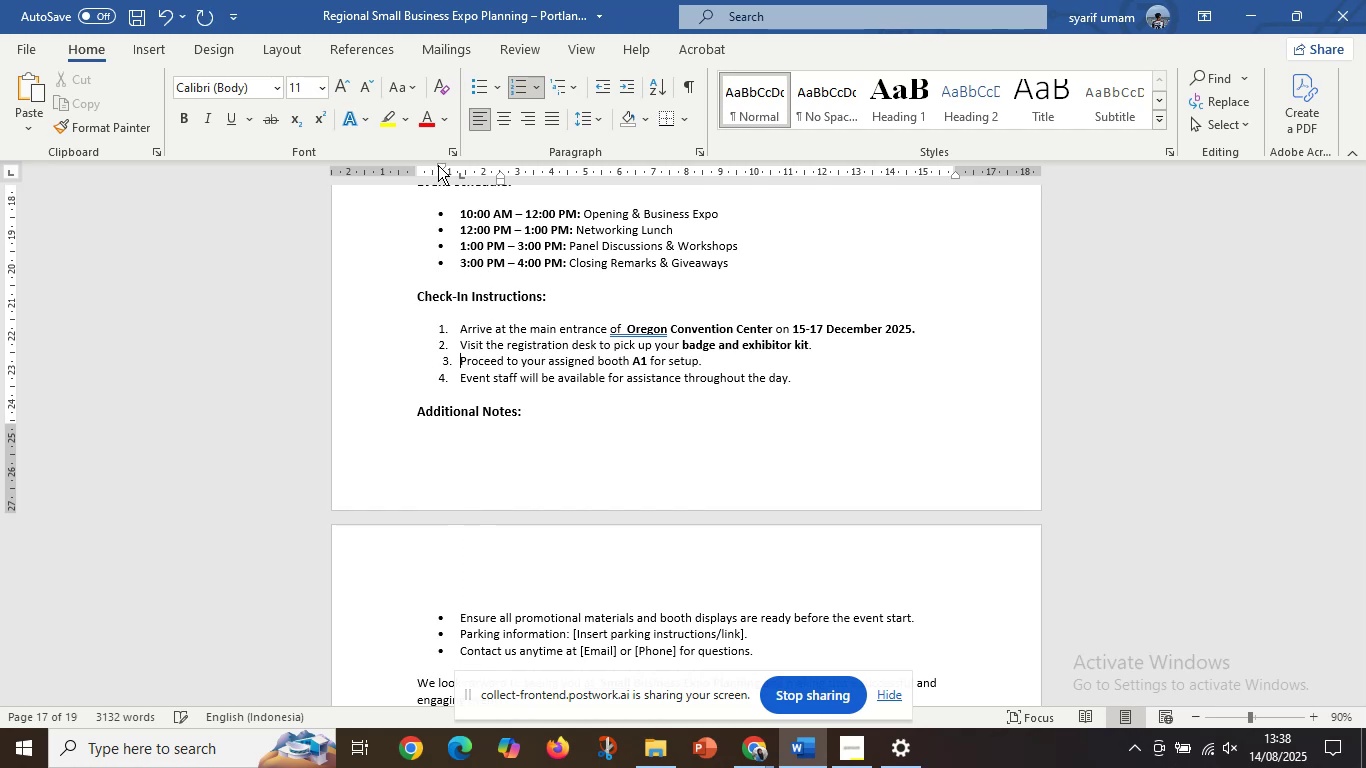 
hold_key(key=ControlLeft, duration=0.63)
scroll: coordinate [482, 302], scroll_direction: up, amount: 5.0
 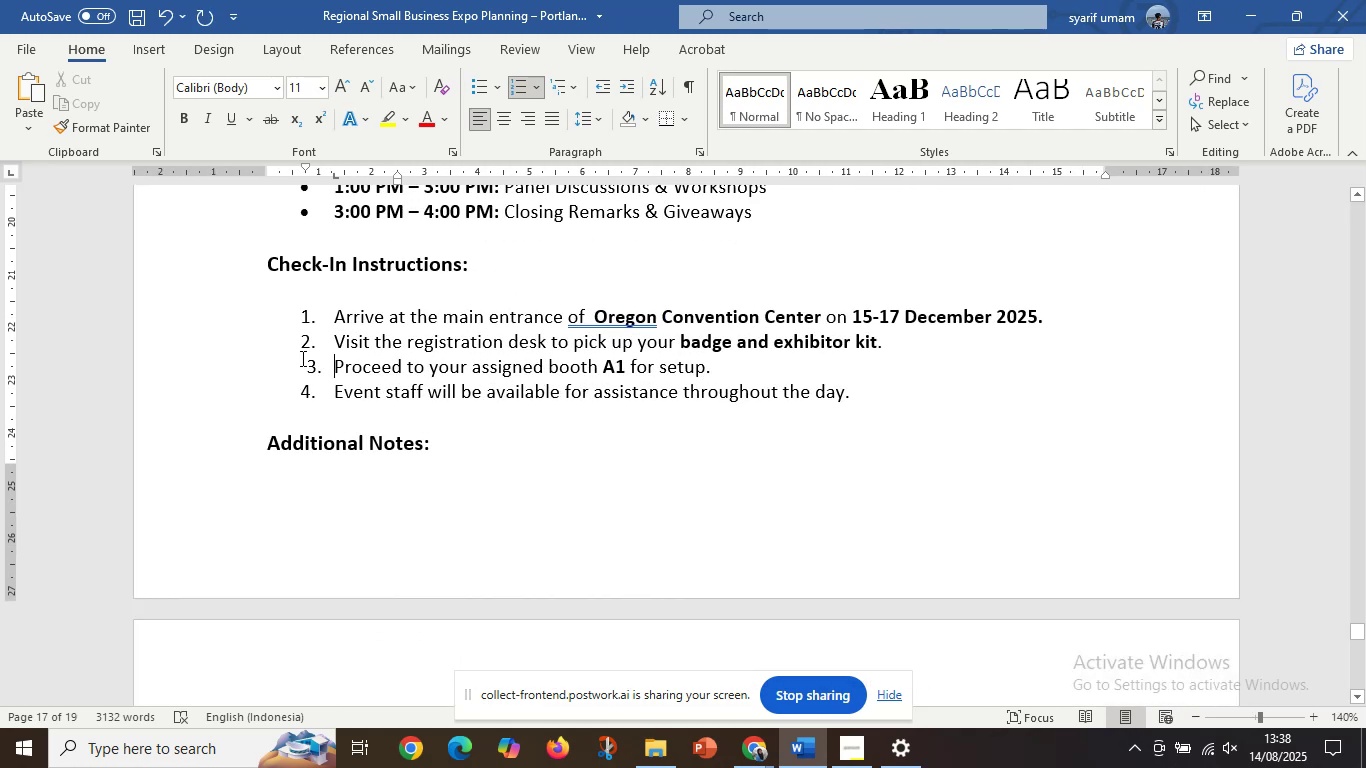 
left_click([304, 364])
 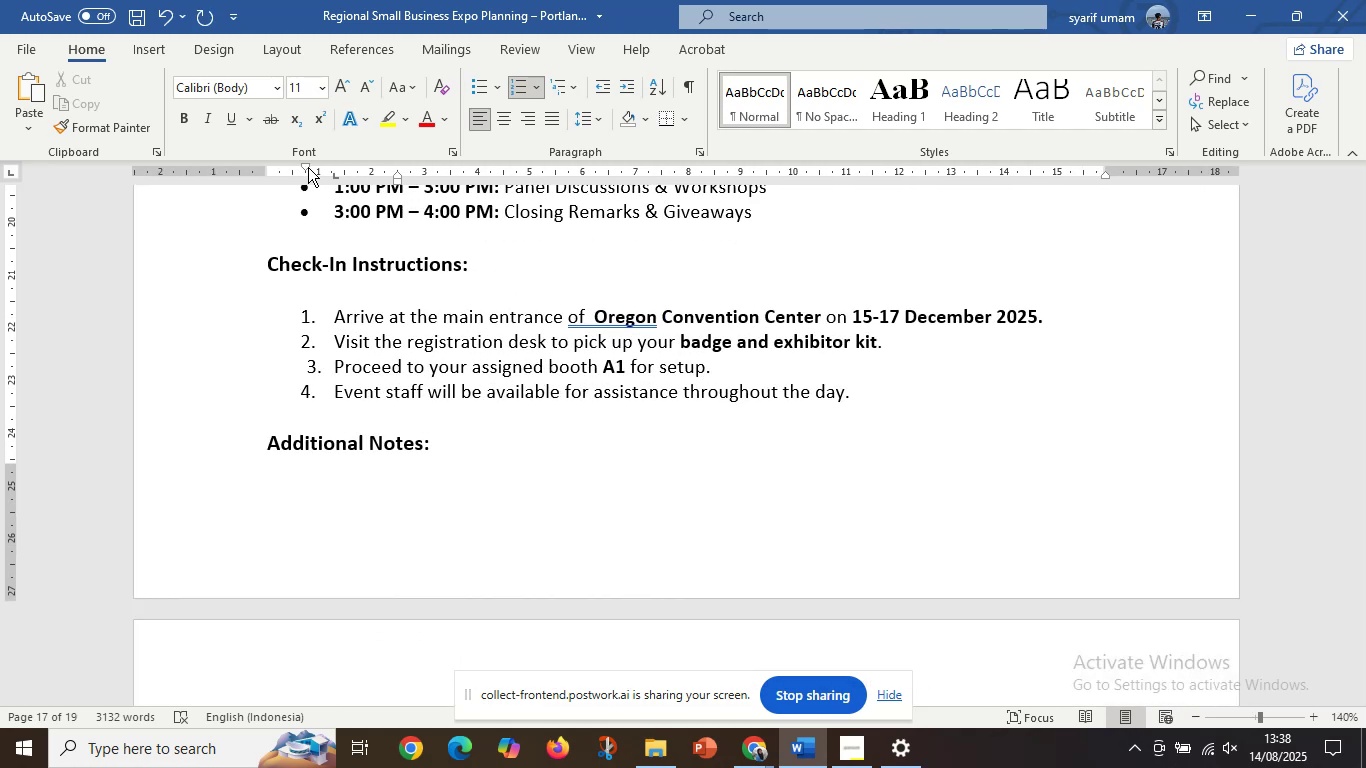 
left_click_drag(start_coordinate=[308, 167], to_coordinate=[302, 169])
 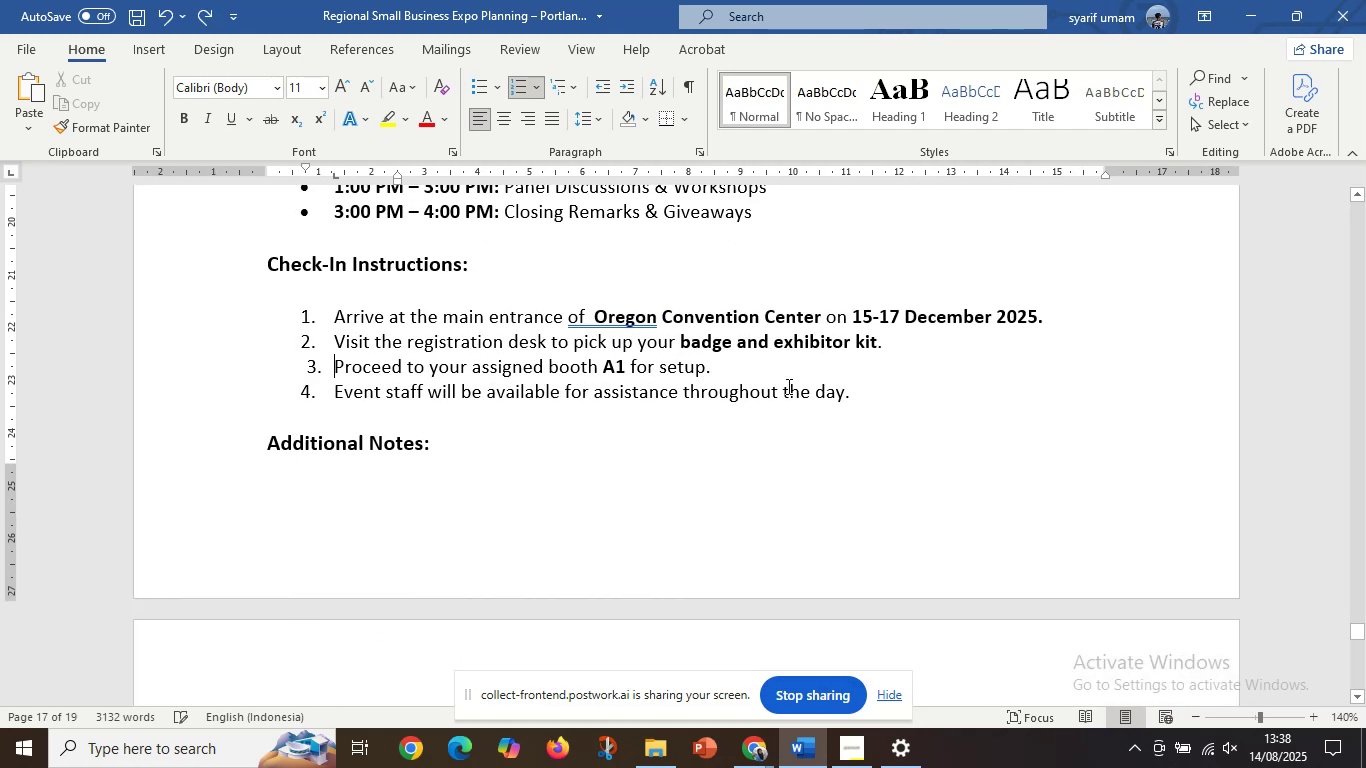 
left_click_drag(start_coordinate=[745, 372], to_coordinate=[350, 365])
 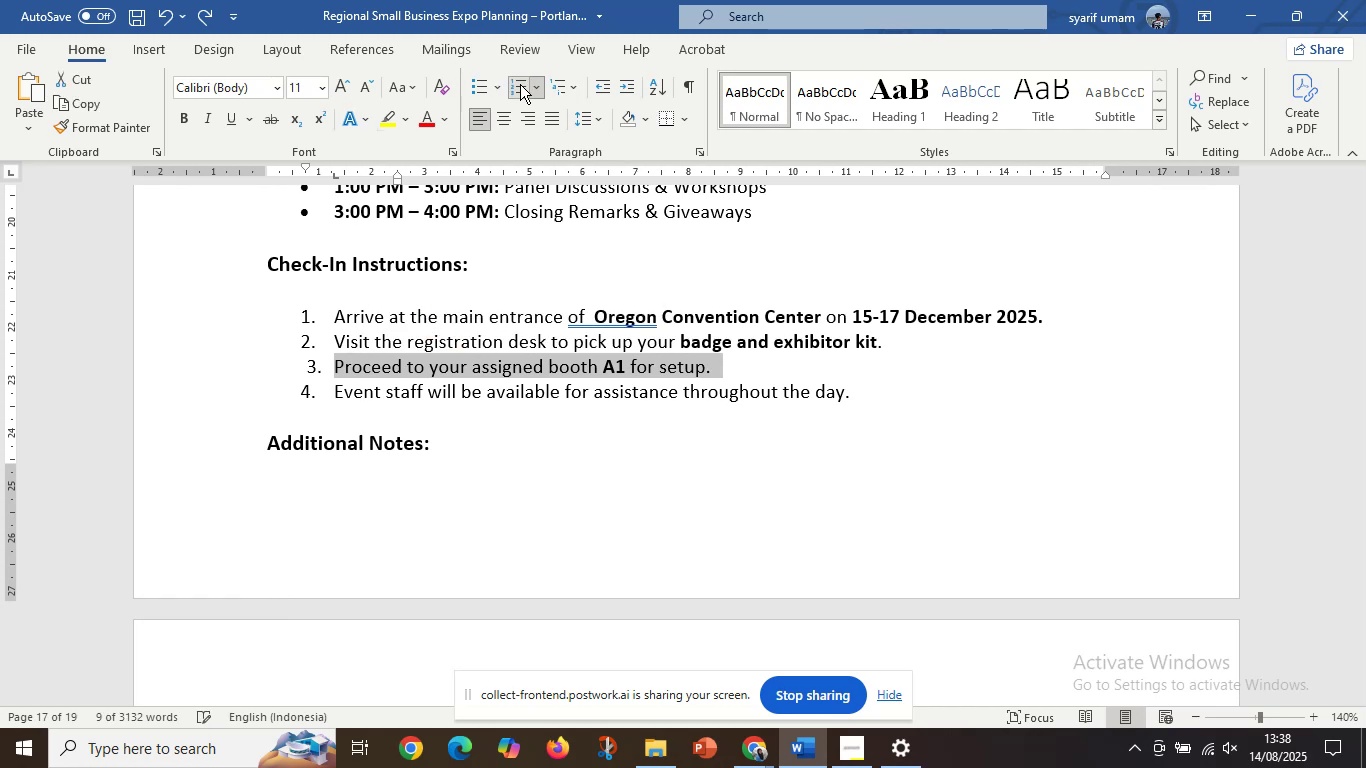 
left_click([521, 84])
 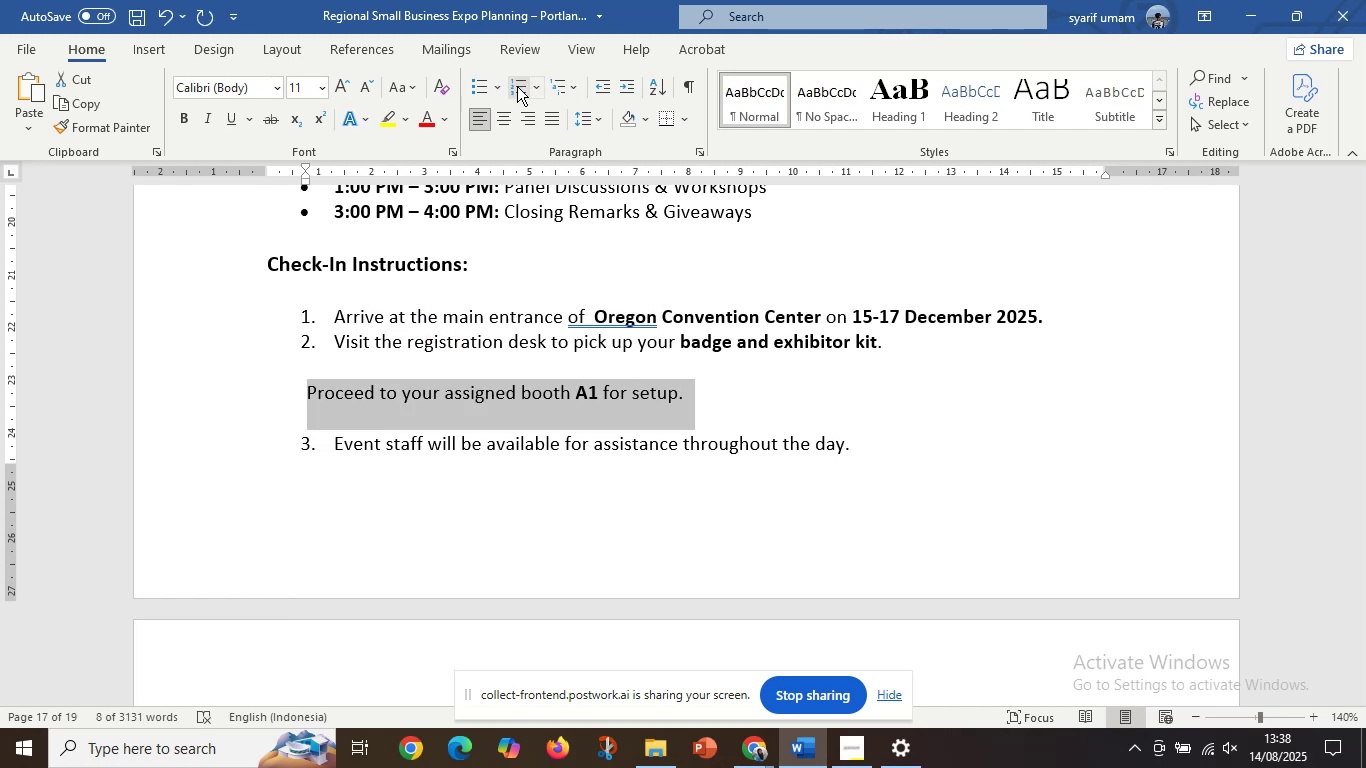 
left_click([517, 86])
 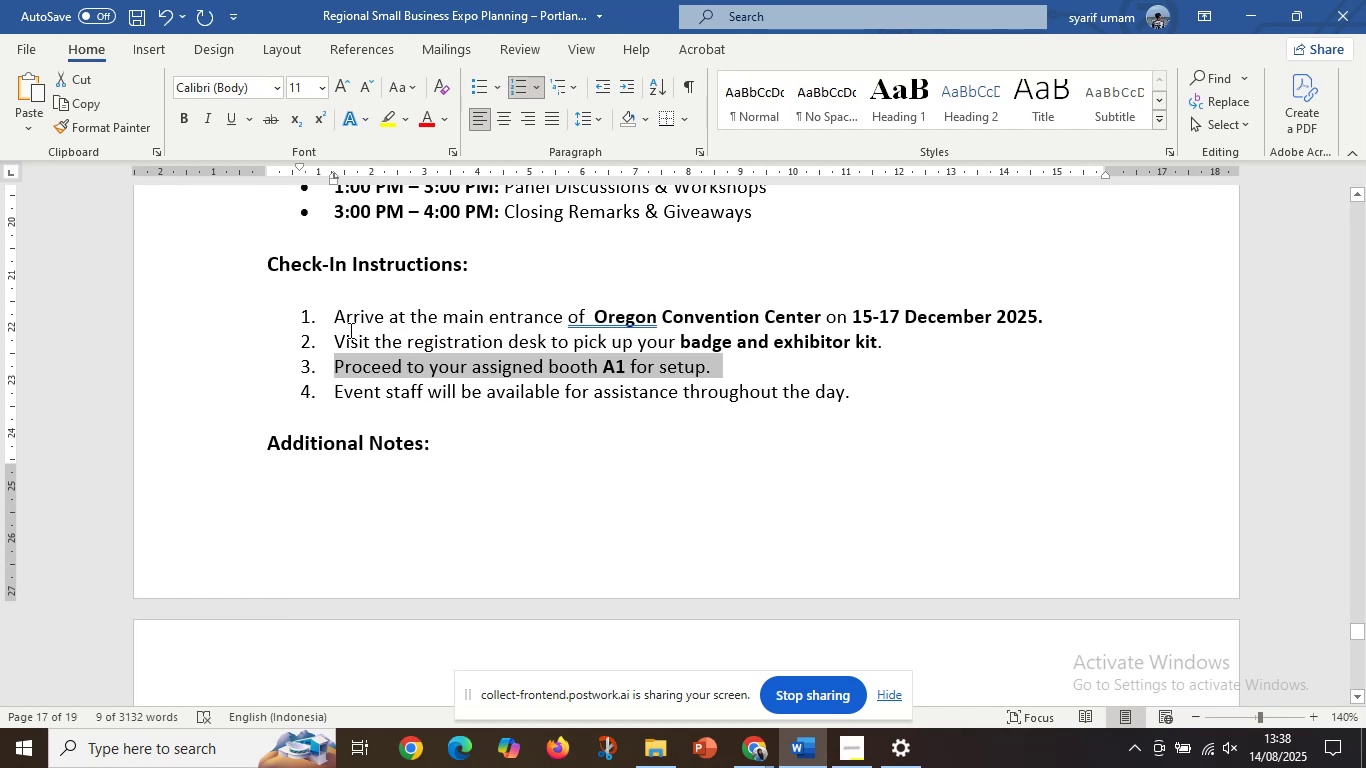 
left_click([354, 361])
 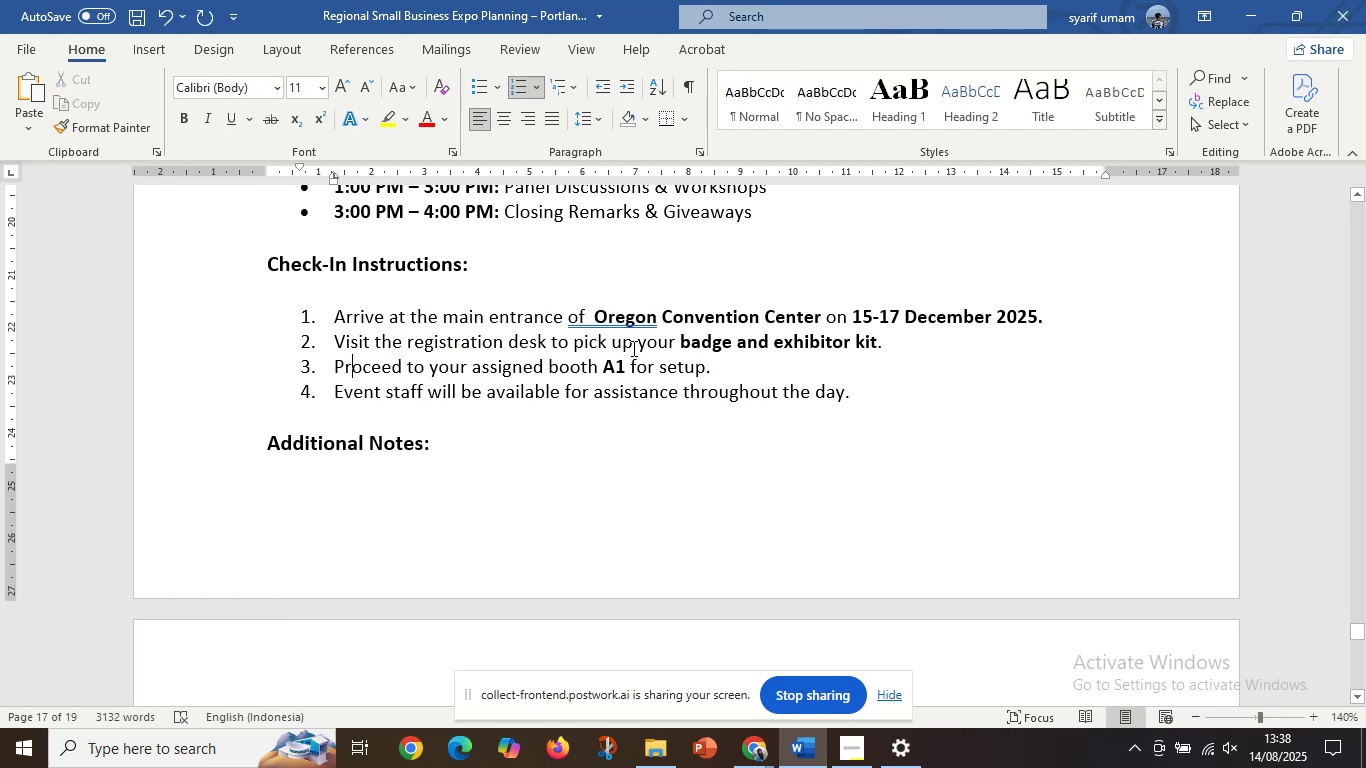 
hold_key(key=ControlLeft, duration=0.51)
scroll: coordinate [664, 362], scroll_direction: down, amount: 4.0
 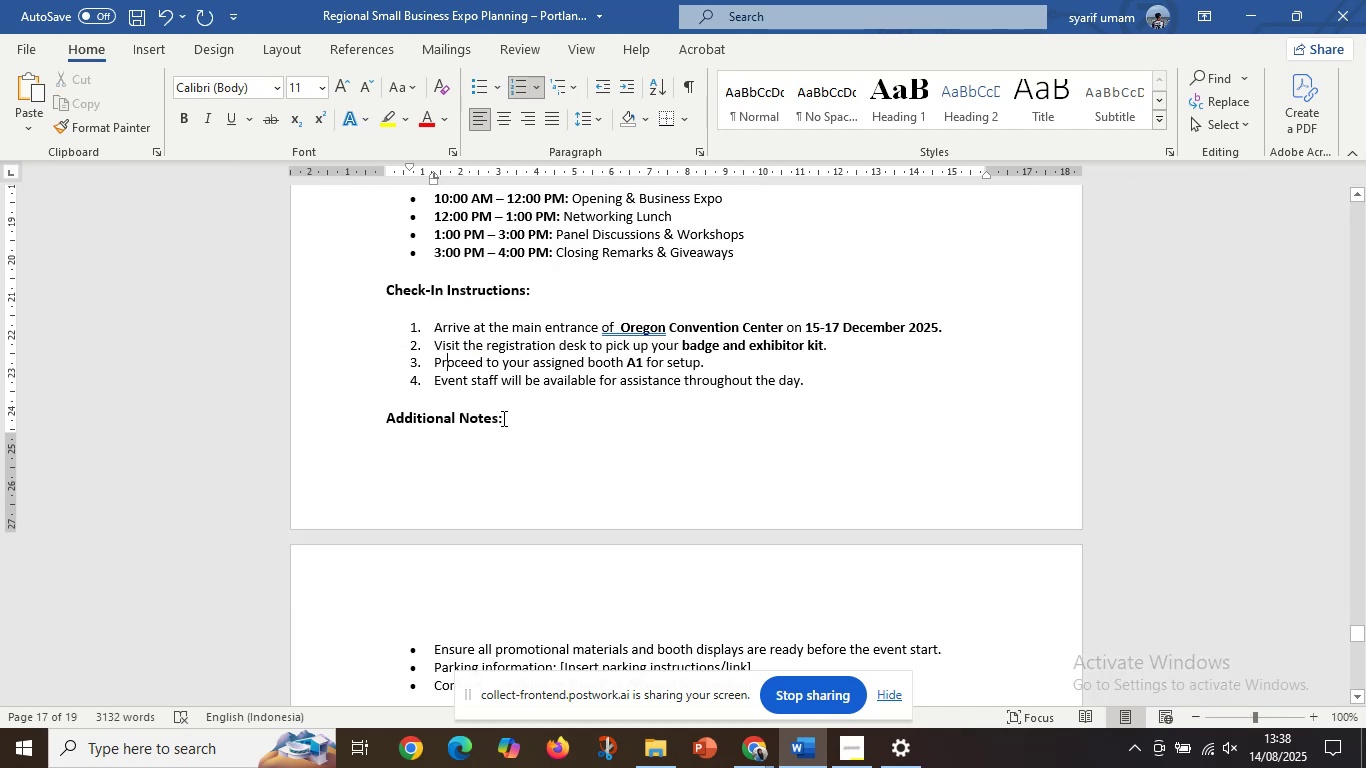 
scroll: coordinate [503, 450], scroll_direction: up, amount: 1.0
 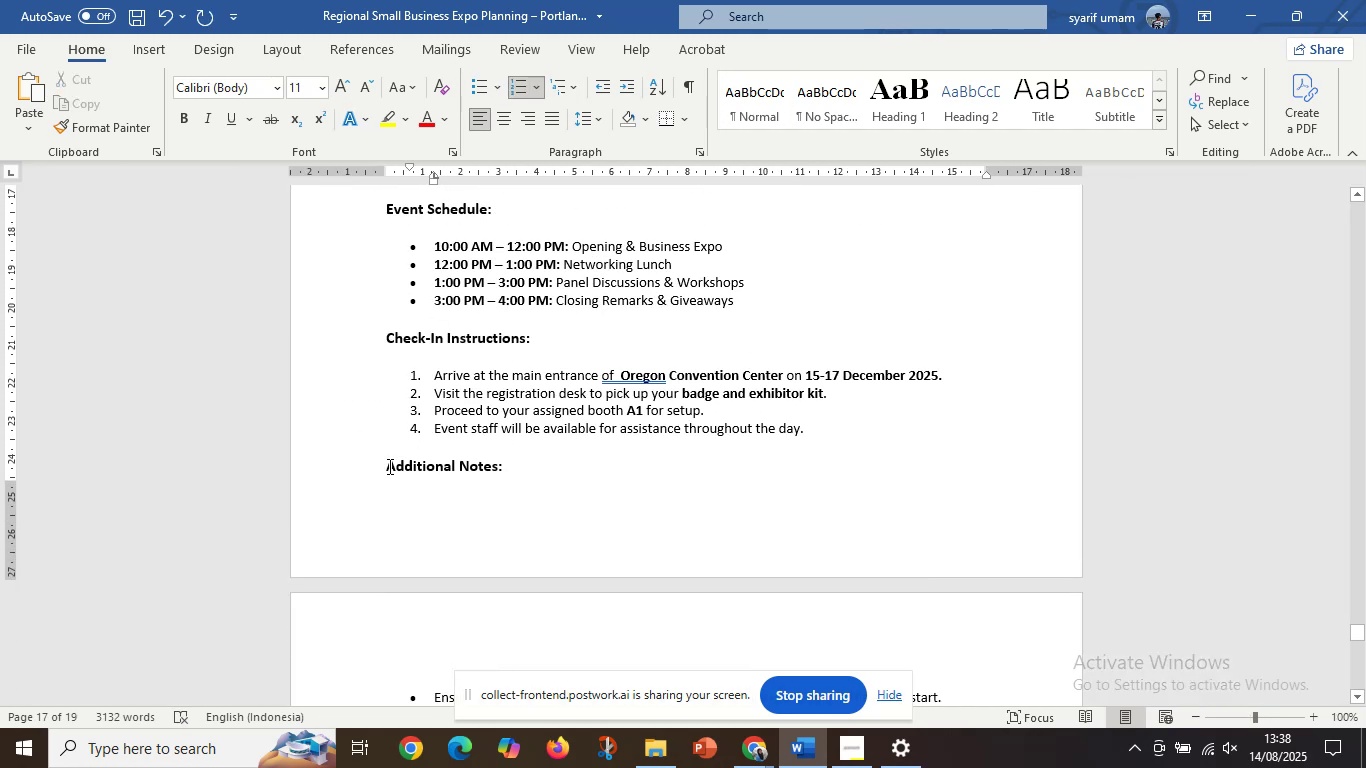 
left_click([388, 465])
 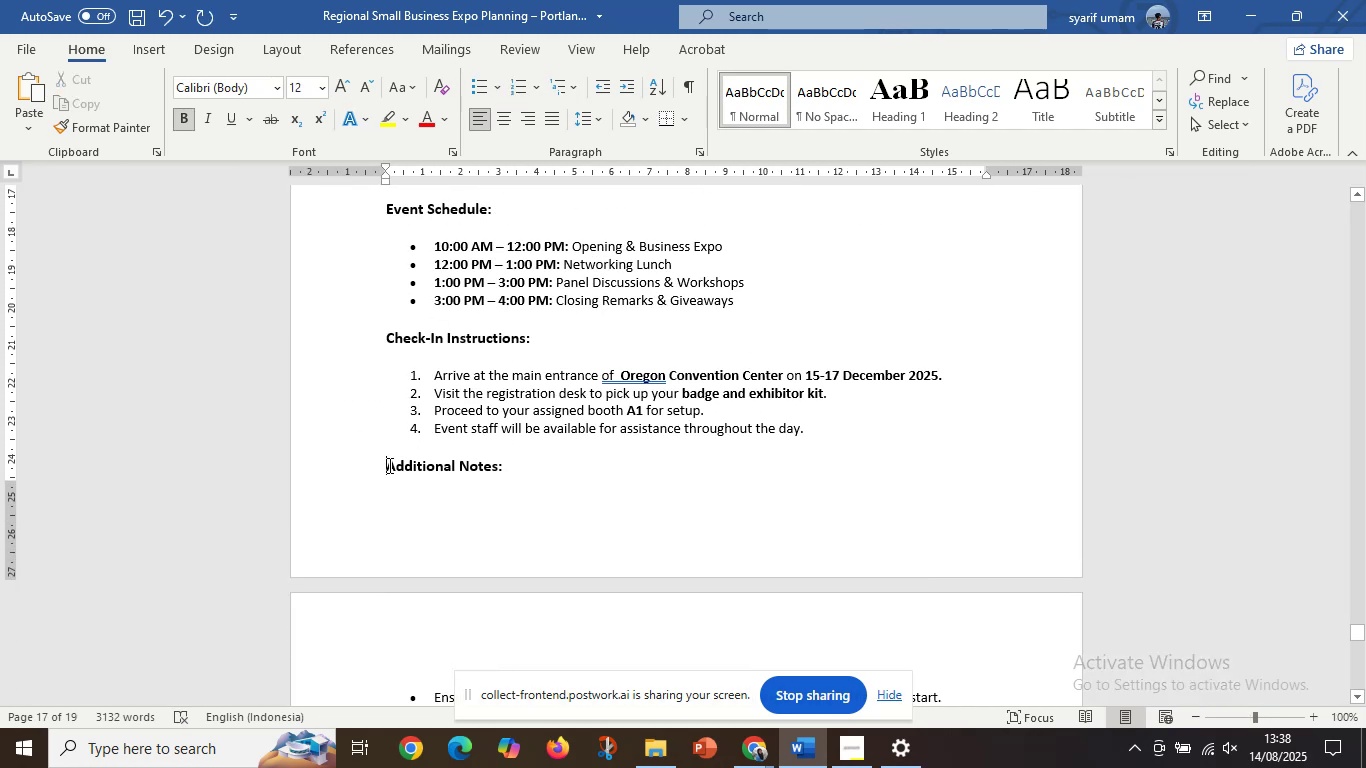 
key(Enter)
 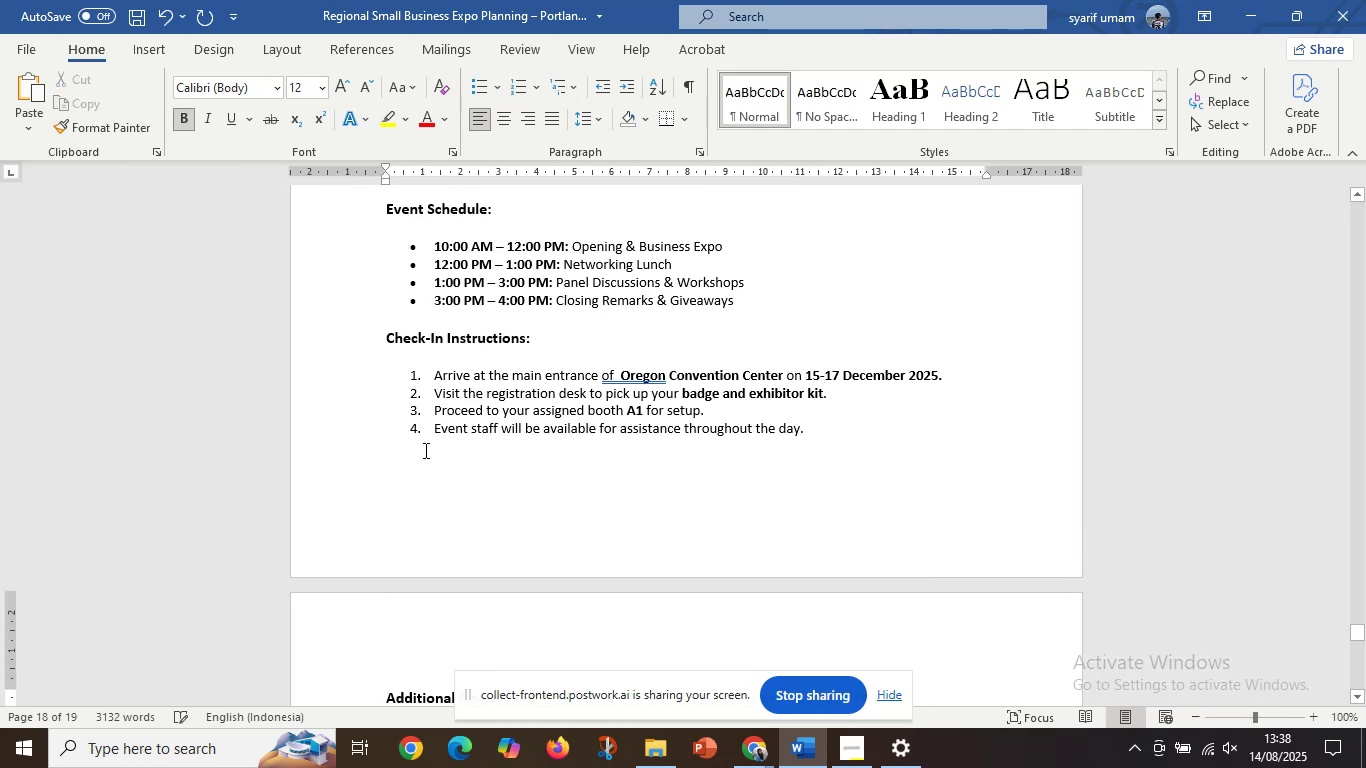 
scroll: coordinate [500, 467], scroll_direction: up, amount: 5.0
 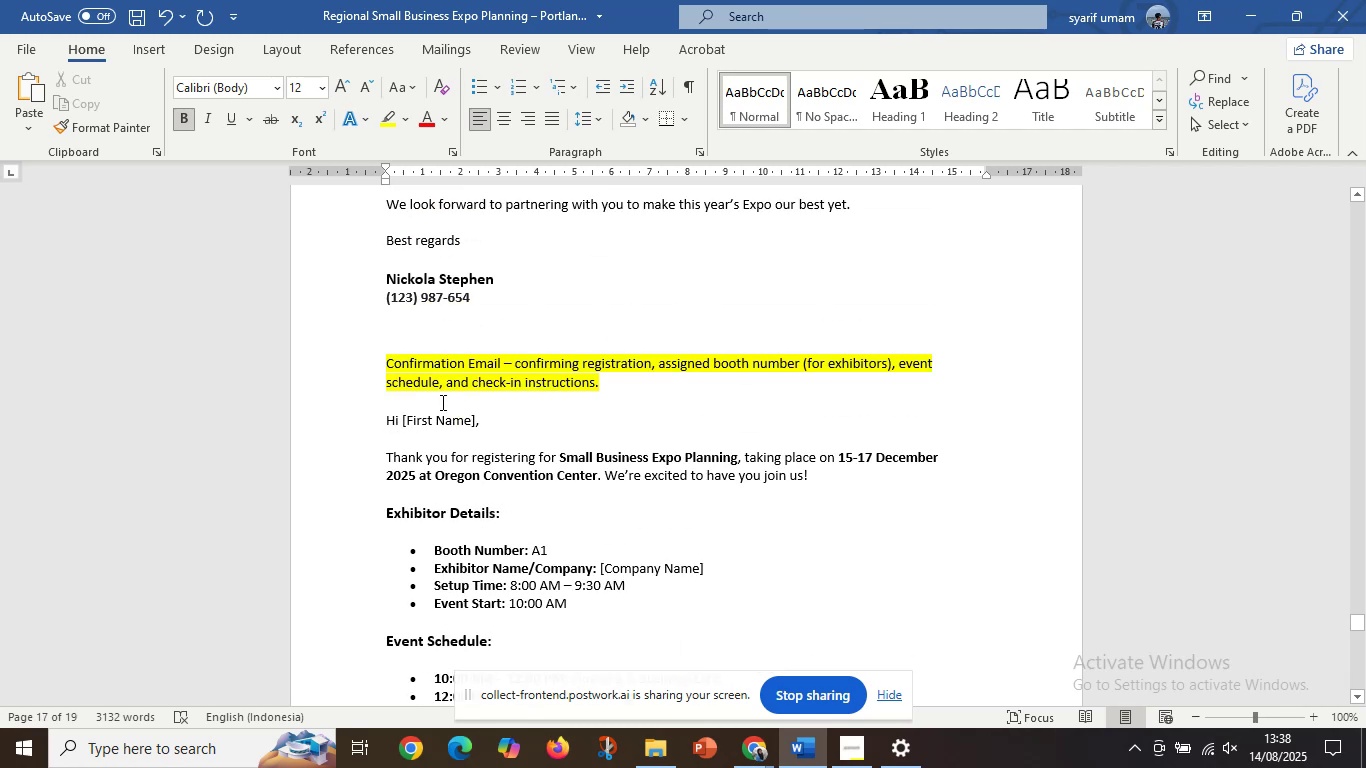 
left_click([439, 400])
 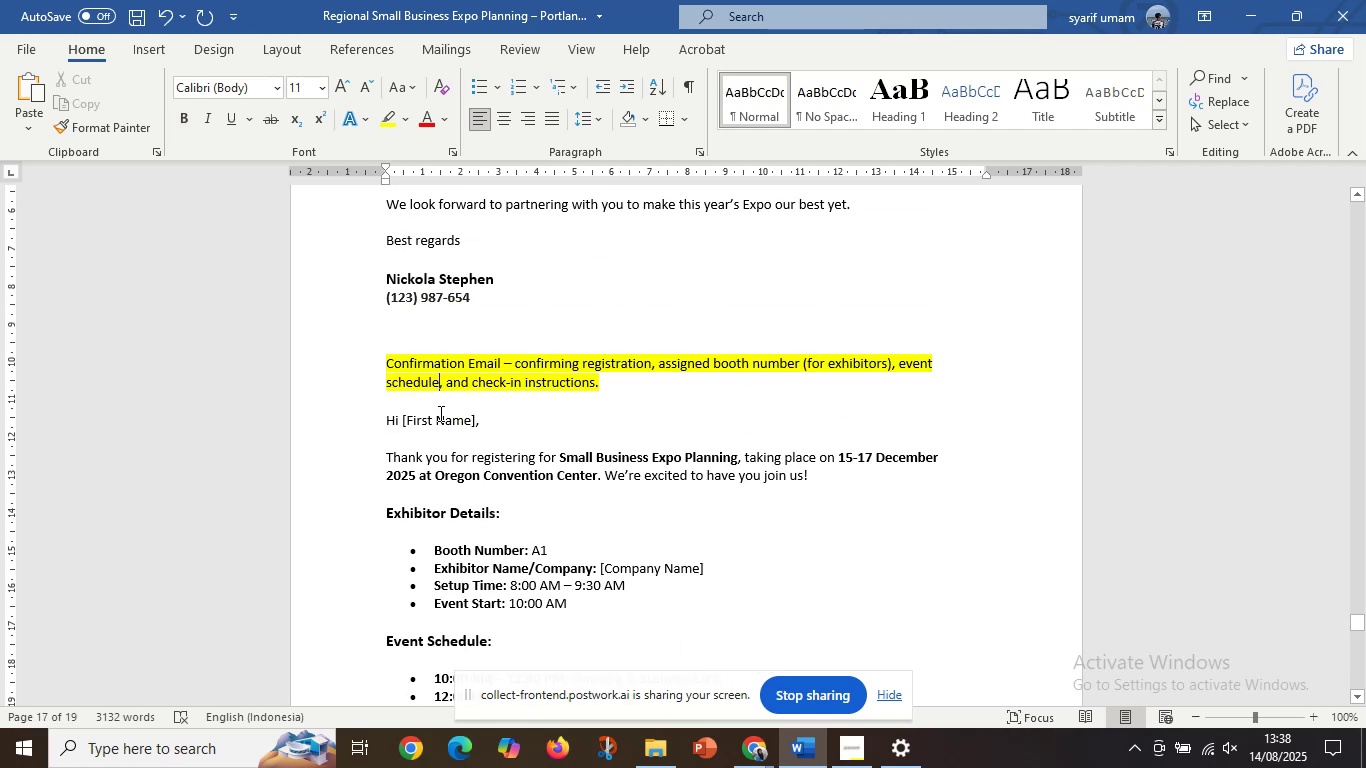 
left_click([439, 413])
 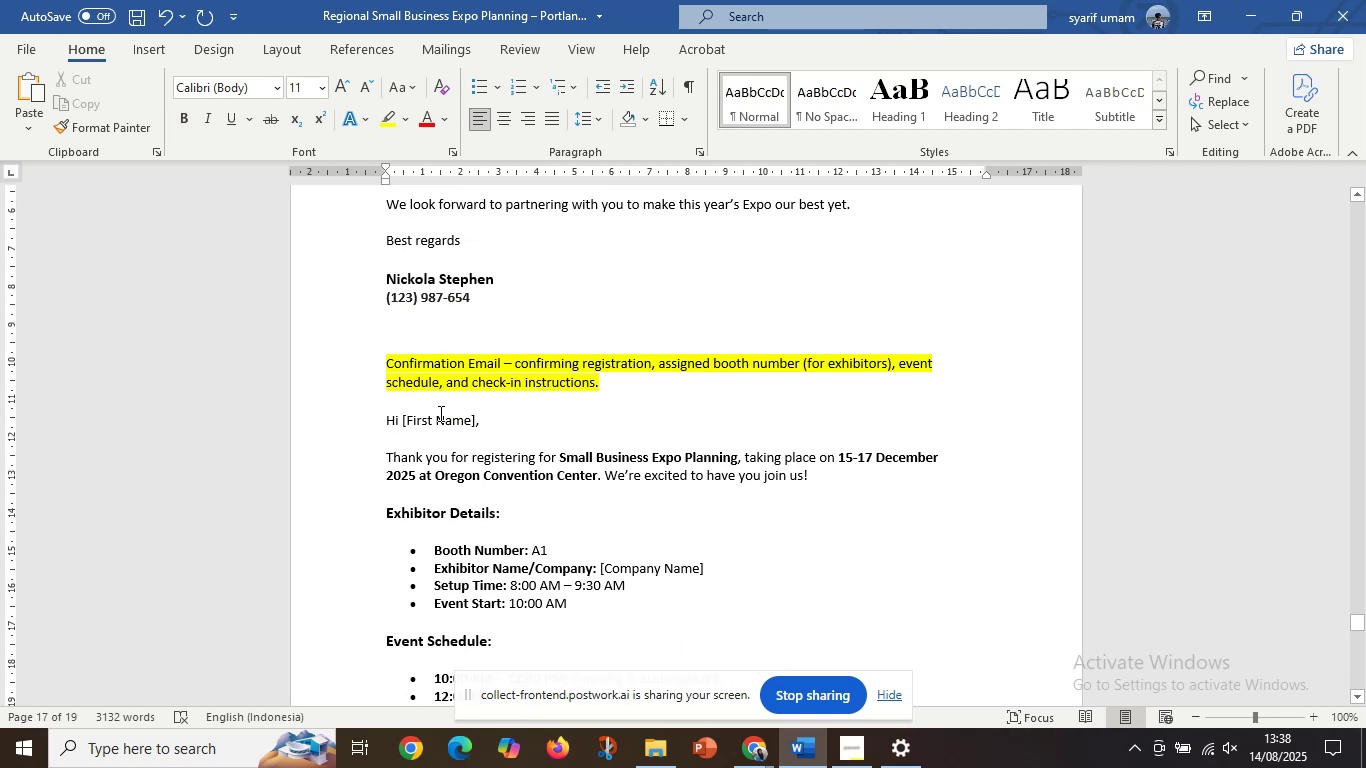 
scroll: coordinate [535, 417], scroll_direction: down, amount: 21.0
 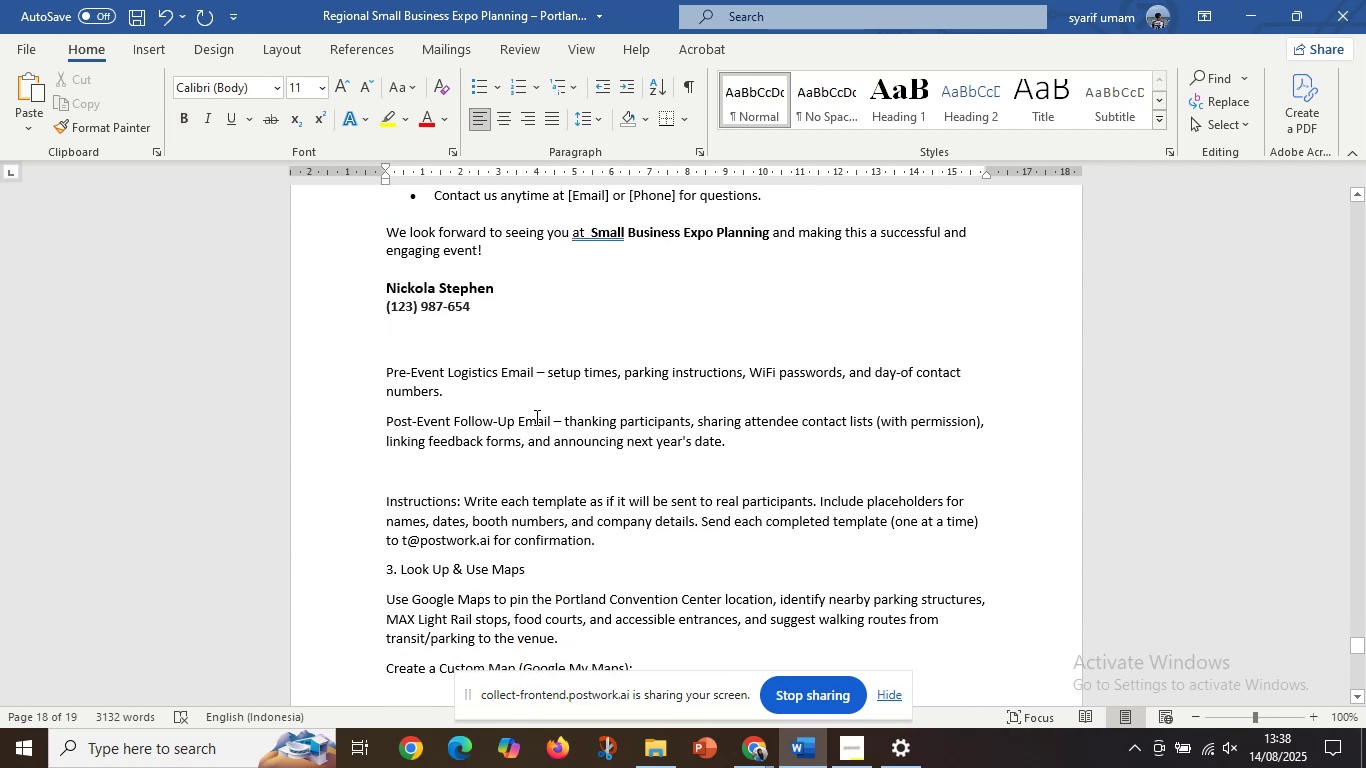 
scroll: coordinate [535, 417], scroll_direction: up, amount: 3.0
 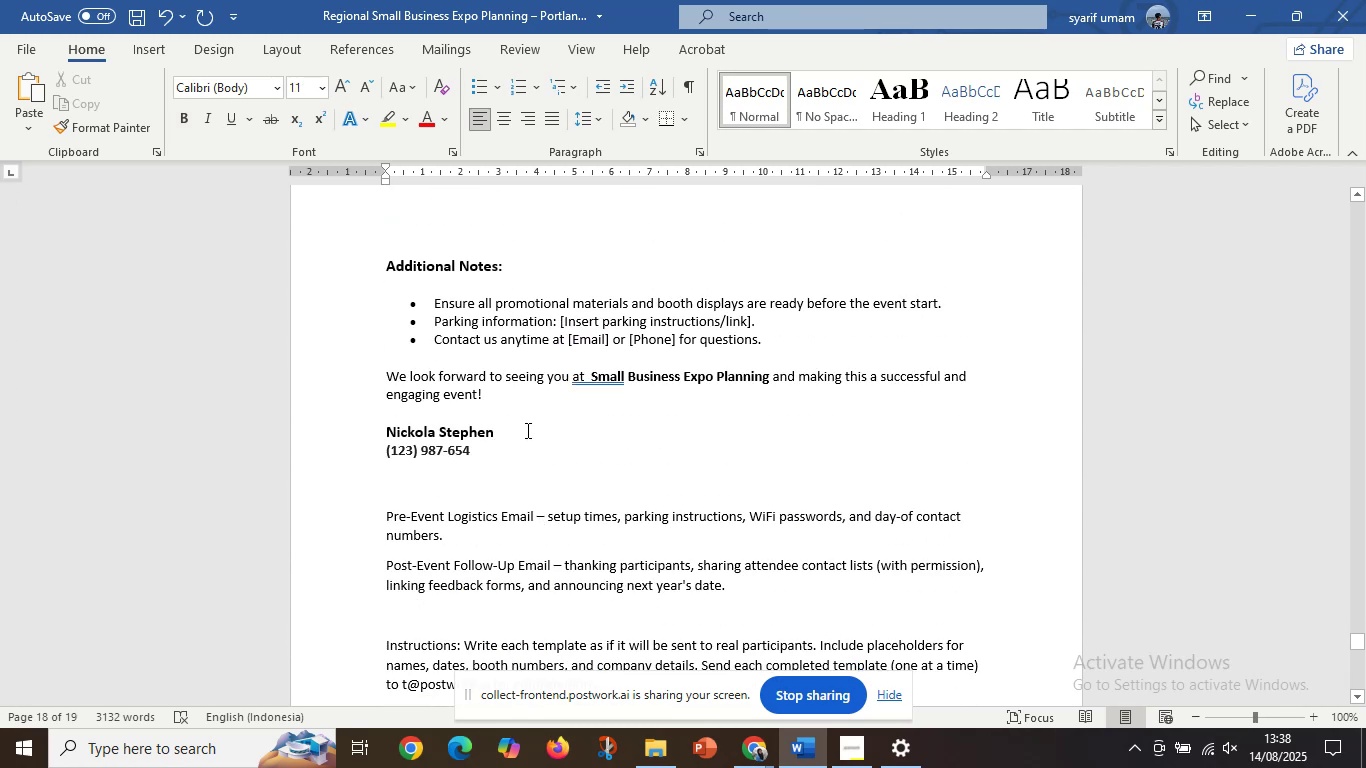 
left_click([526, 430])
 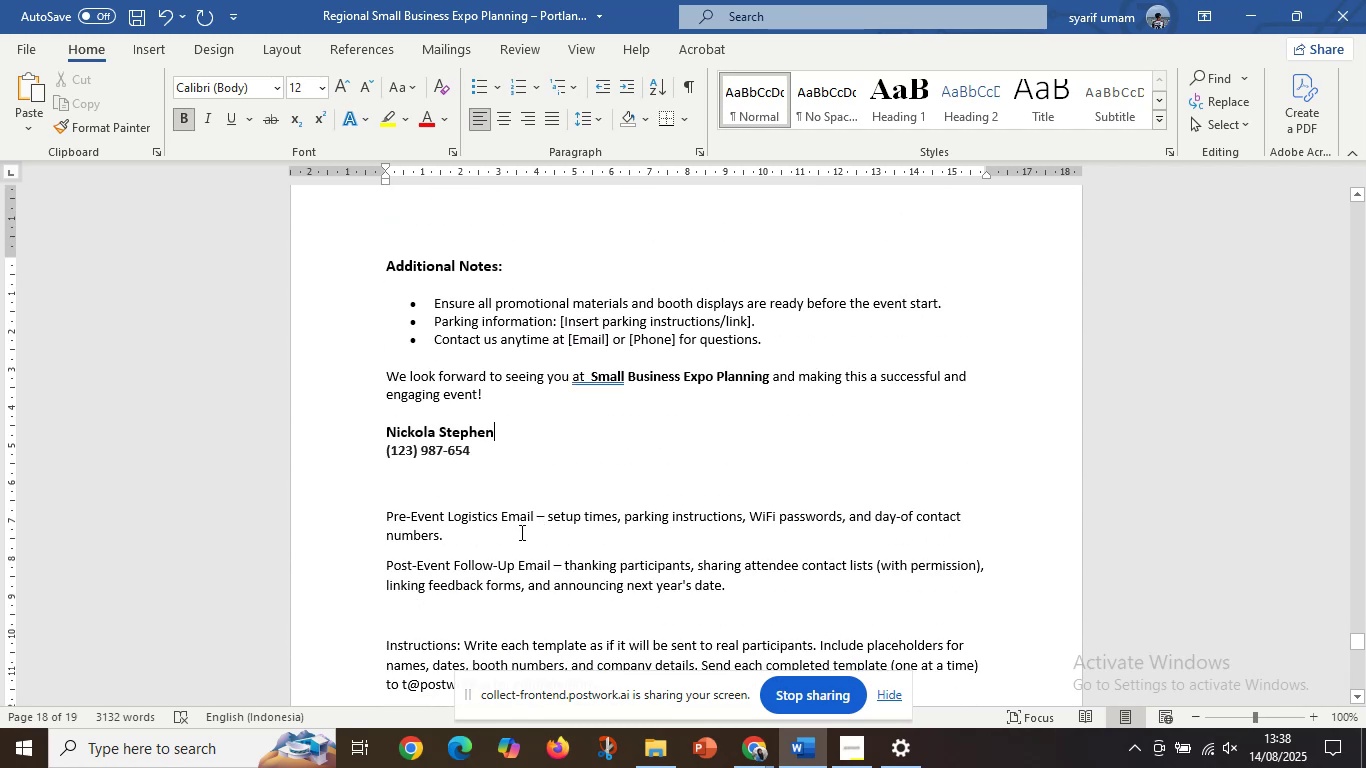 
left_click([521, 534])
 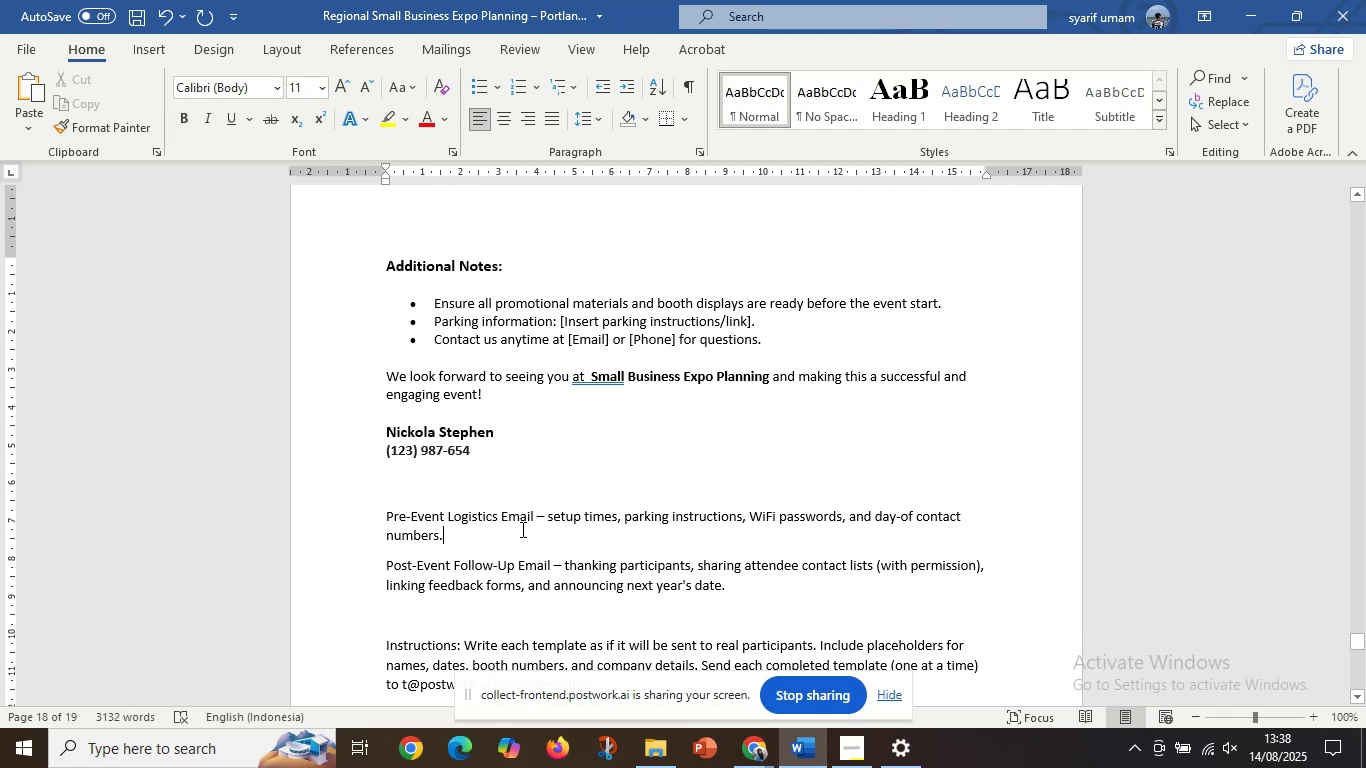 
scroll: coordinate [521, 529], scroll_direction: down, amount: 1.0
 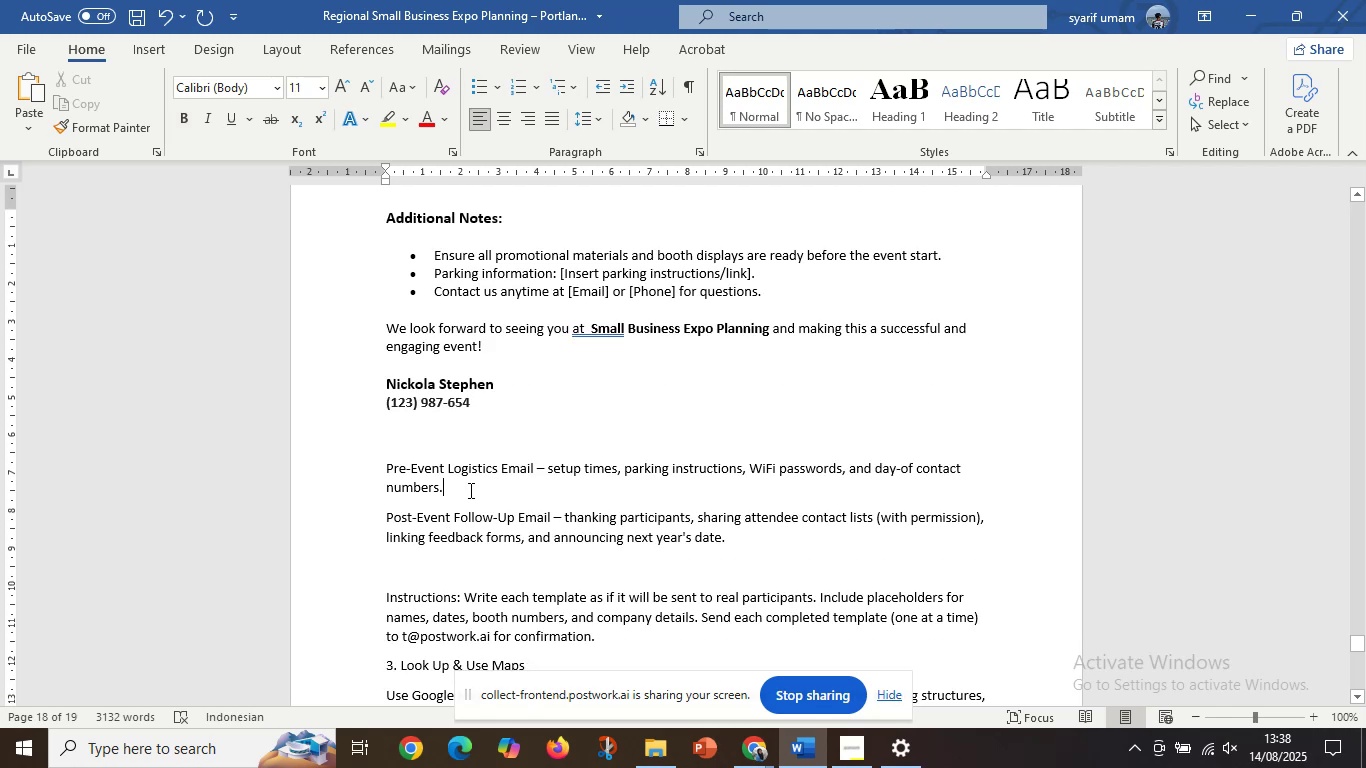 
left_click([469, 490])
 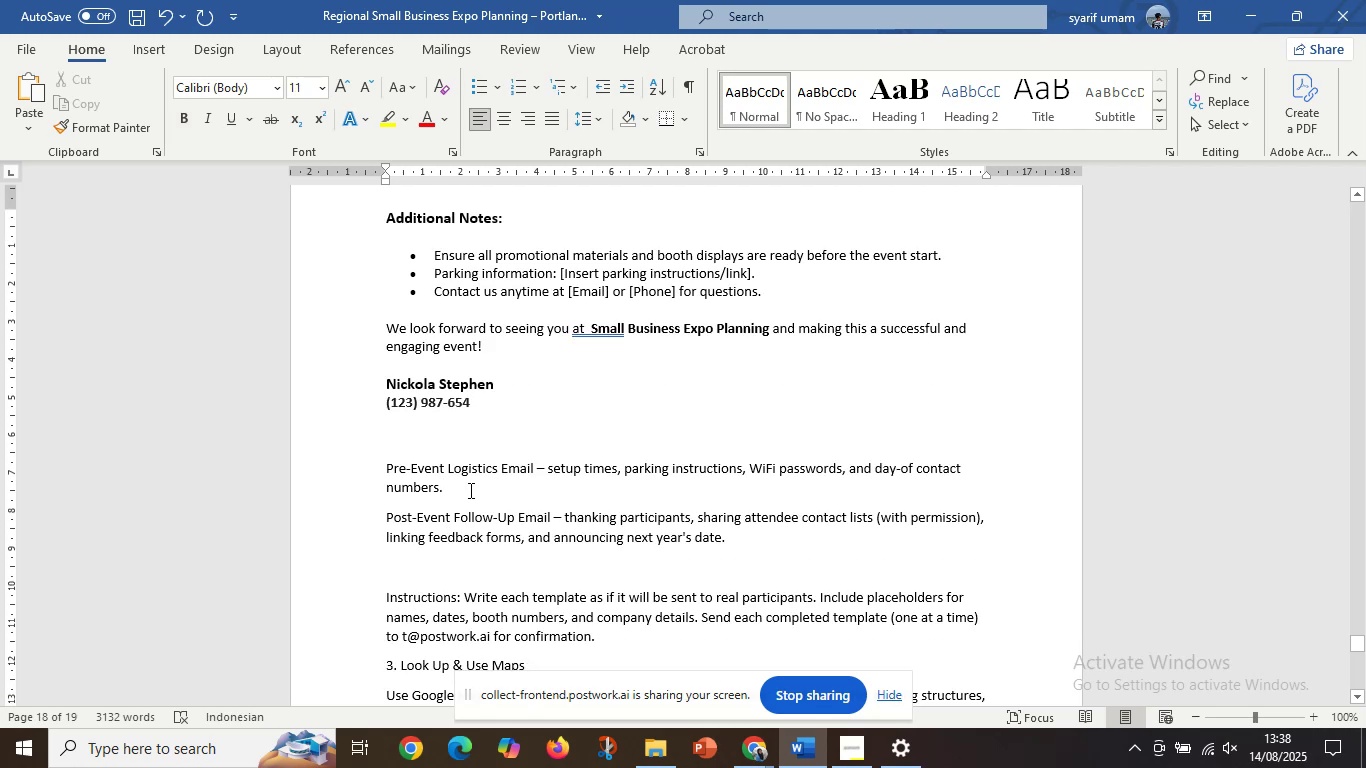 
key(Enter)
 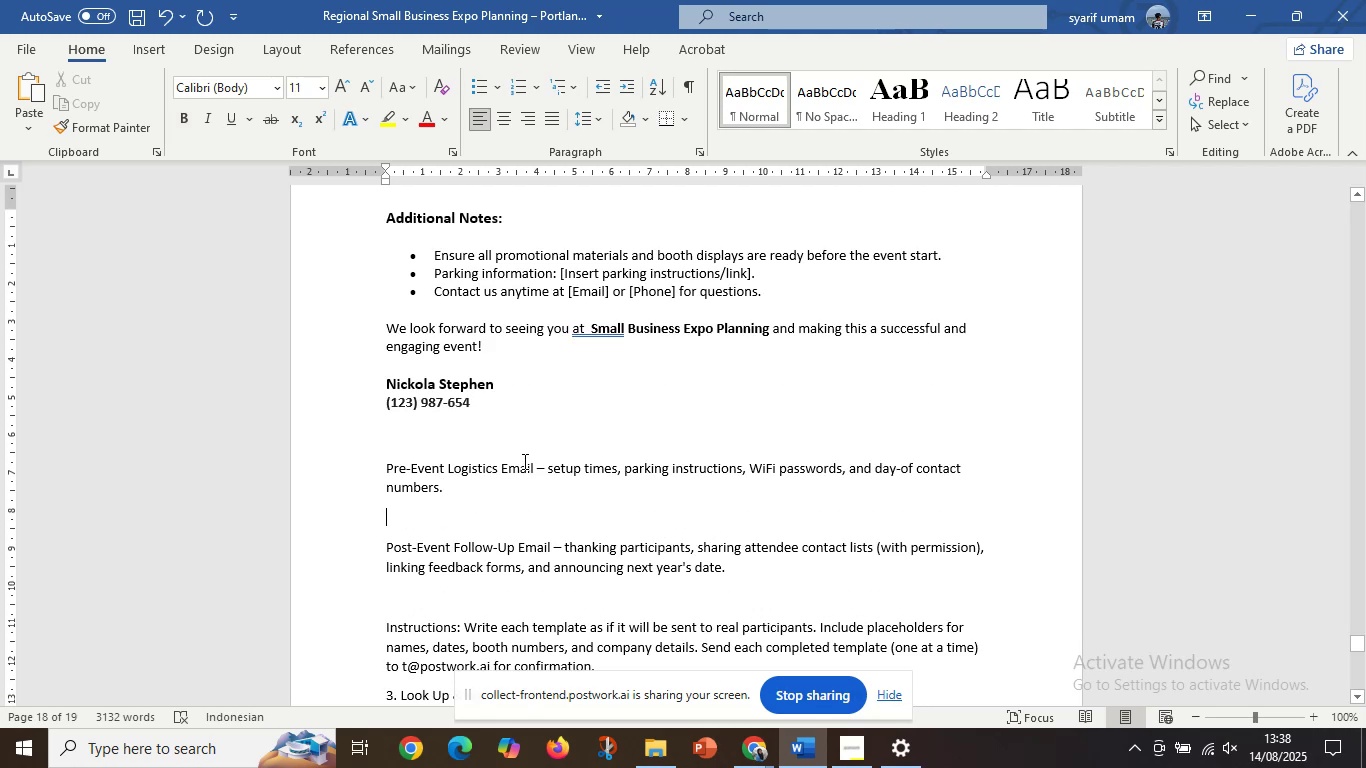 
left_click_drag(start_coordinate=[534, 465], to_coordinate=[372, 457])
 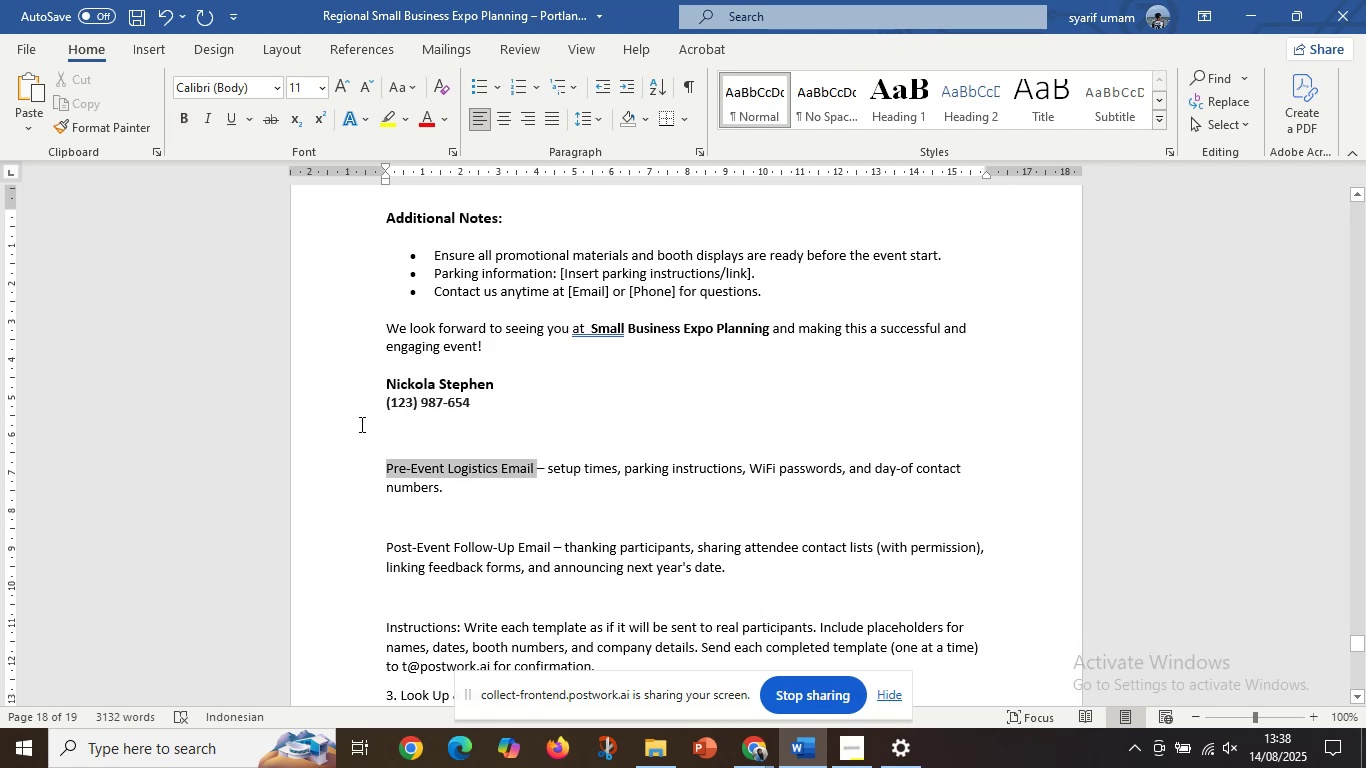 
key(Control+C)
 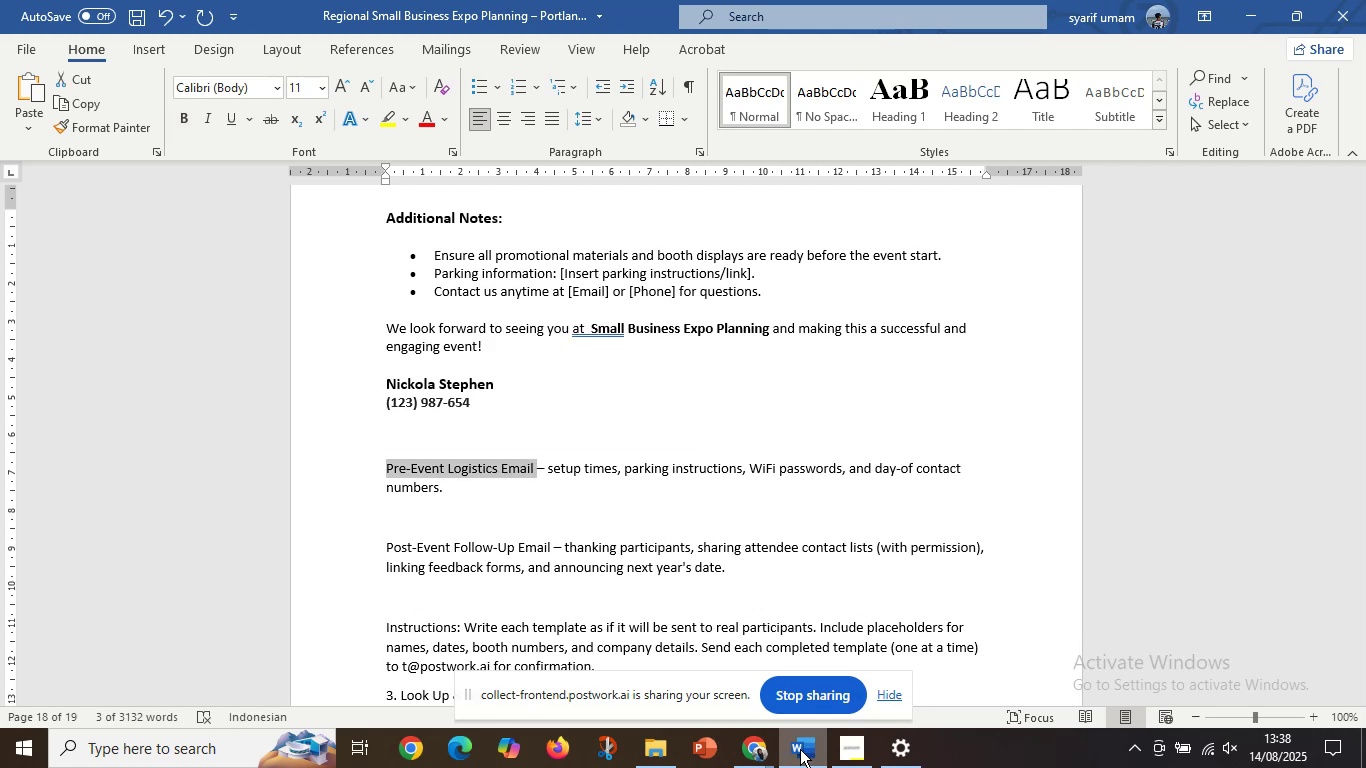 
left_click([775, 754])
 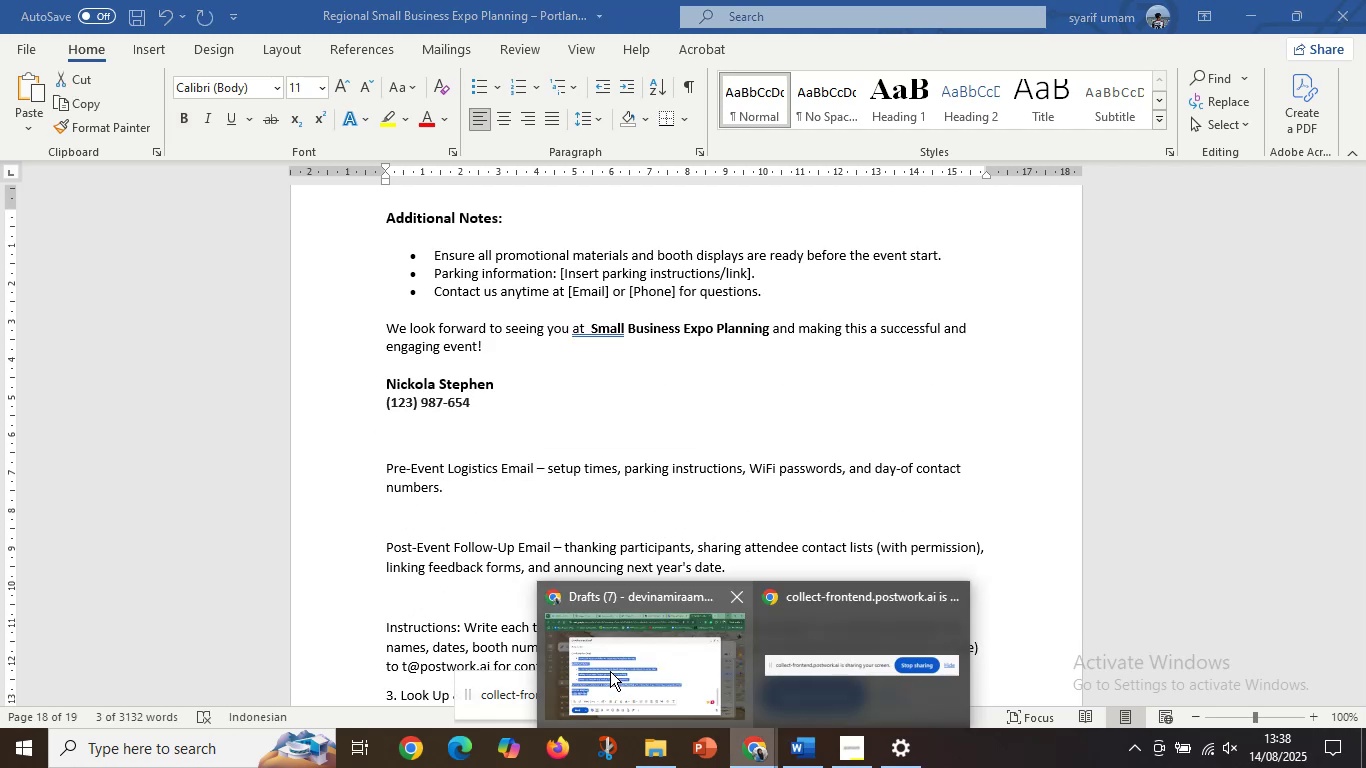 
left_click([610, 671])
 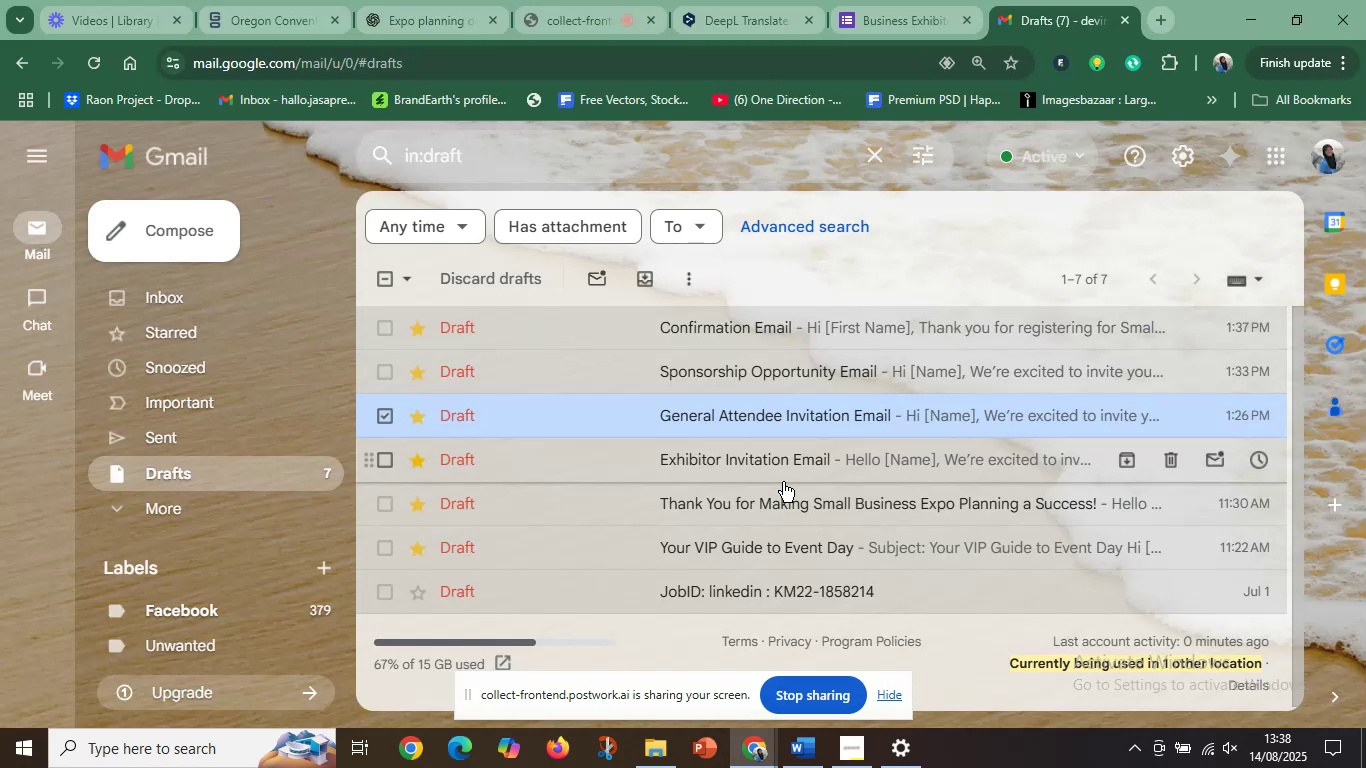 
wait(8.95)
 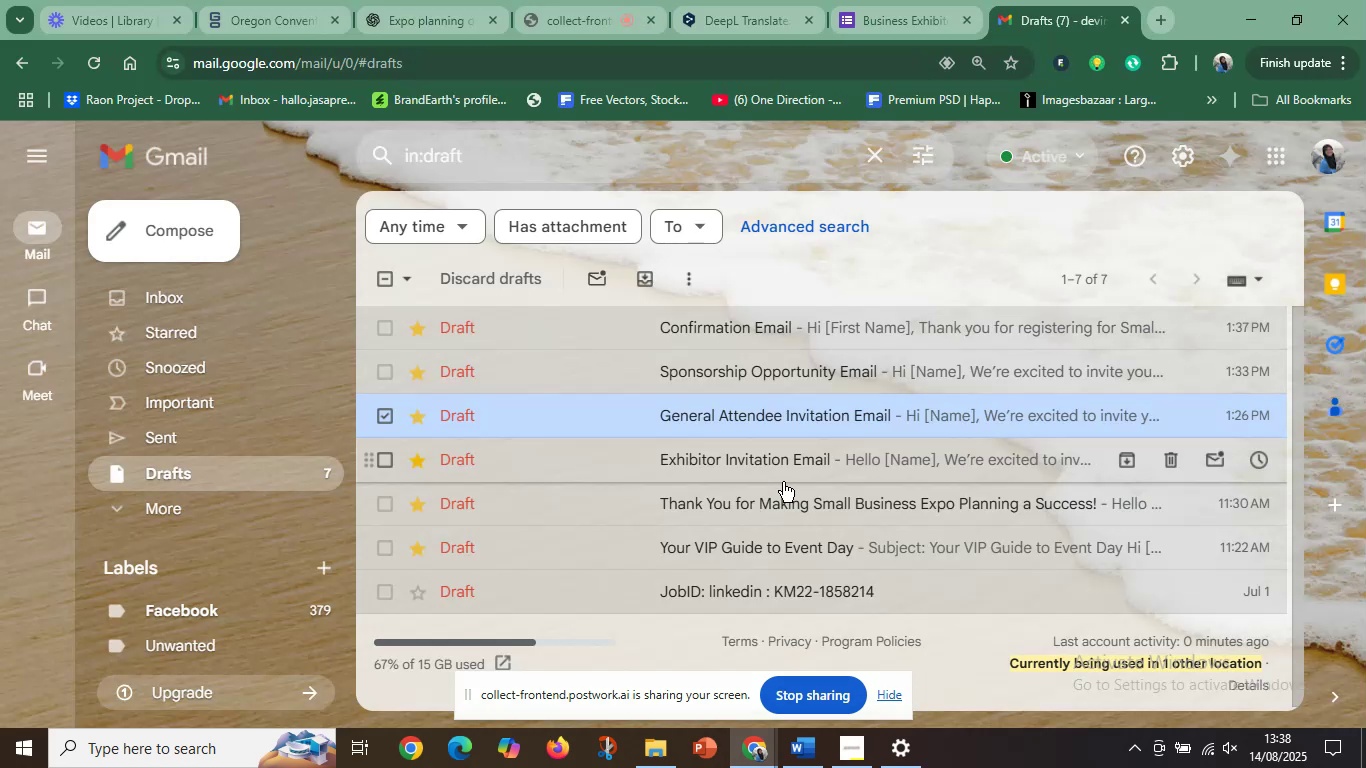 
left_click([443, 4])
 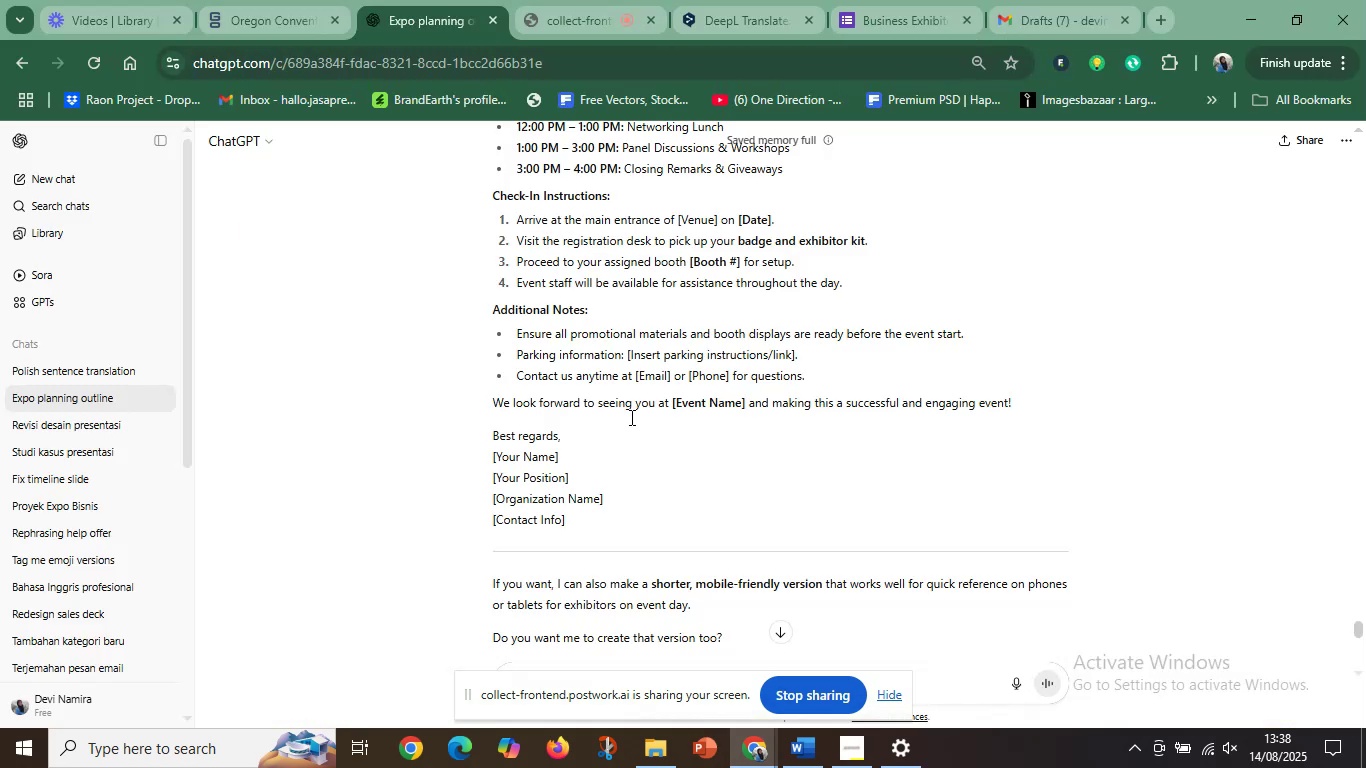 
scroll: coordinate [651, 440], scroll_direction: down, amount: 5.0
 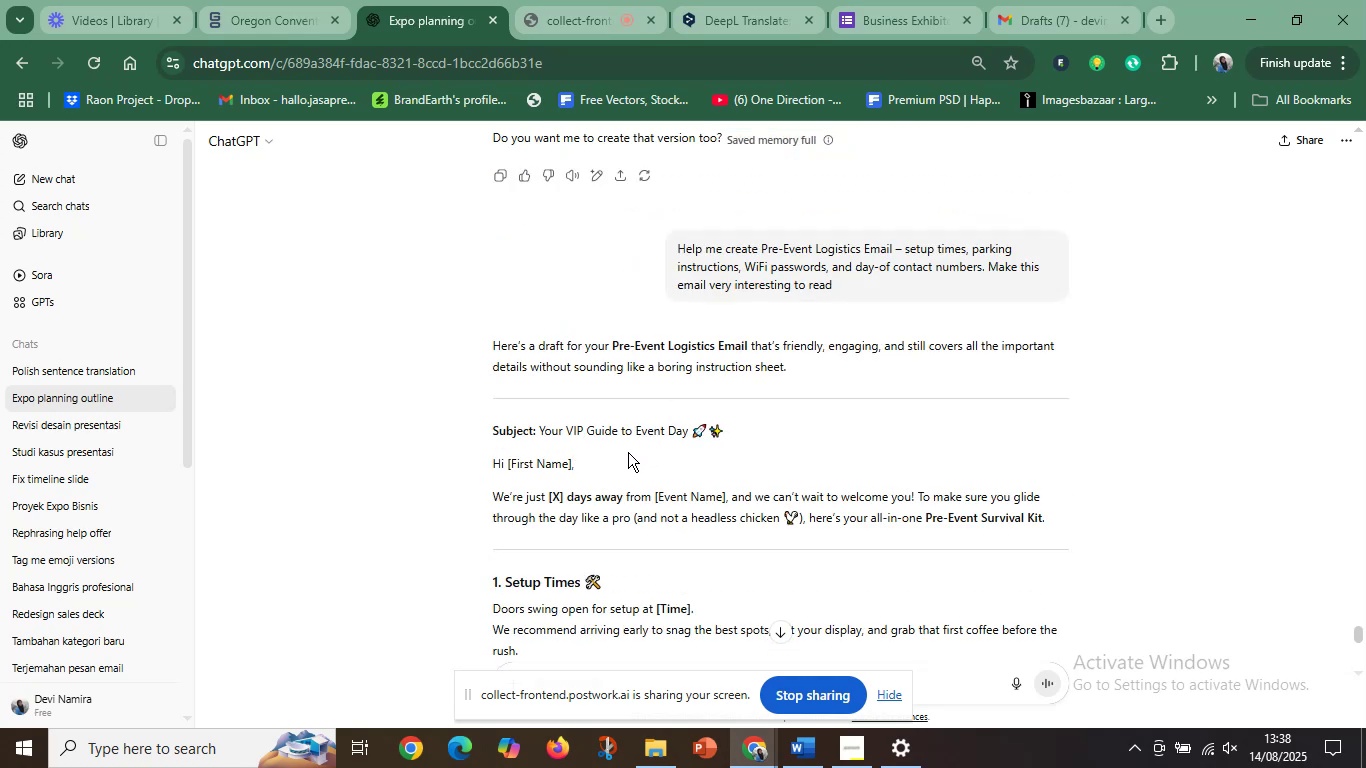 
left_click([573, 7])
 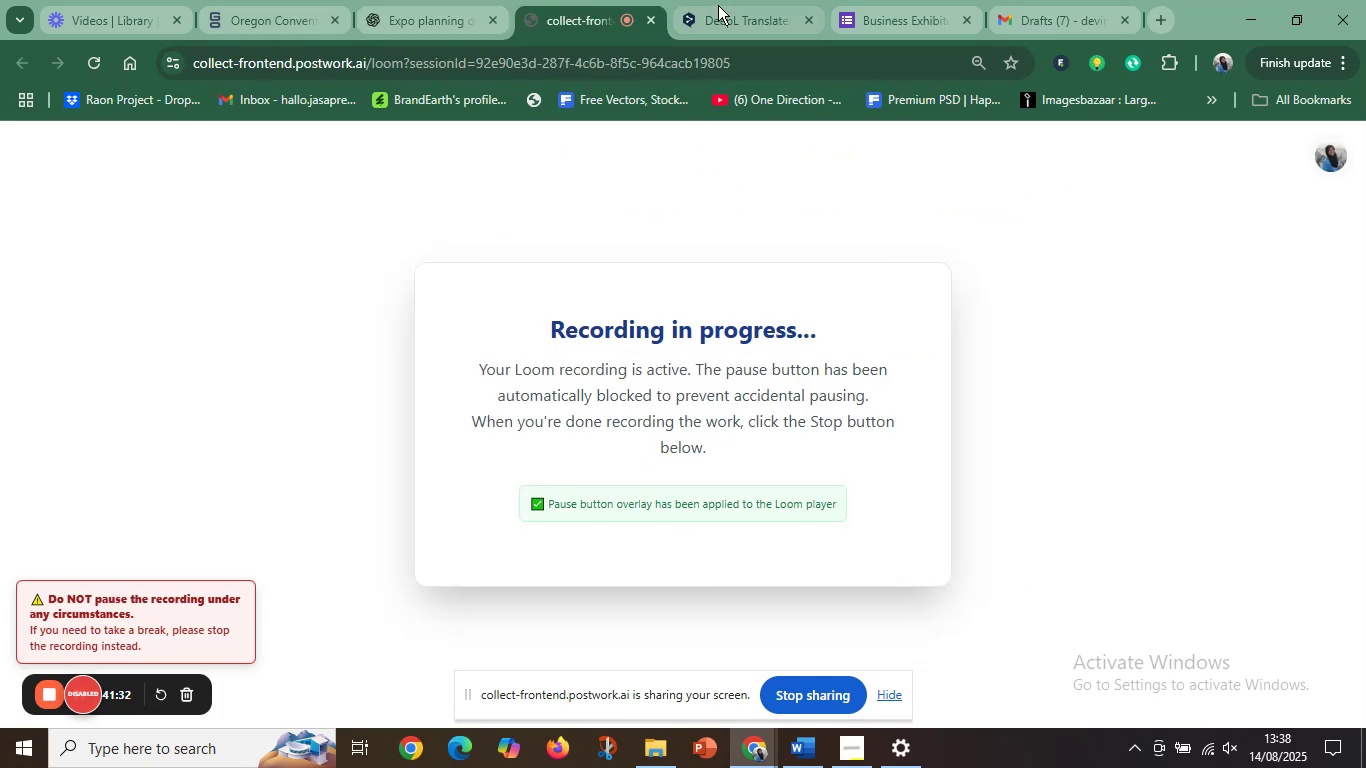 
left_click([718, 5])
 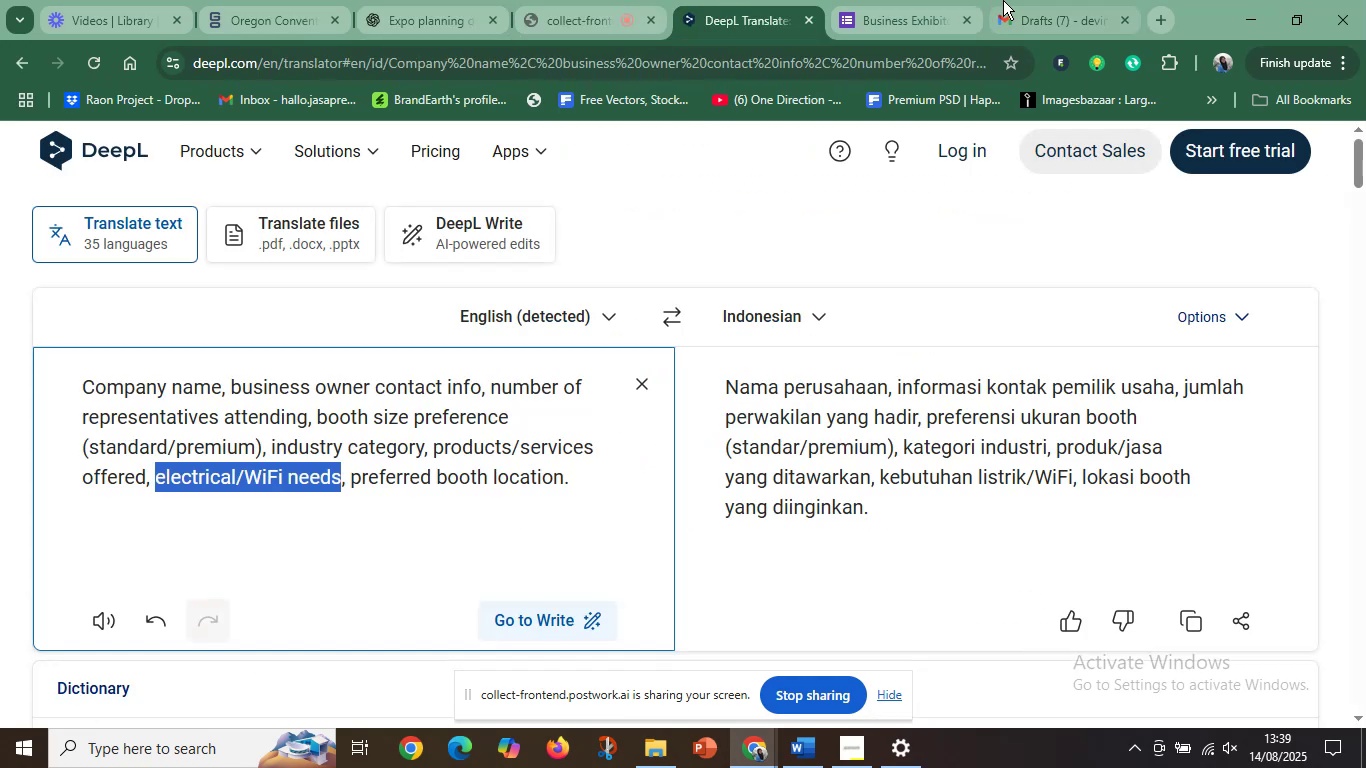 
left_click([1020, 0])
 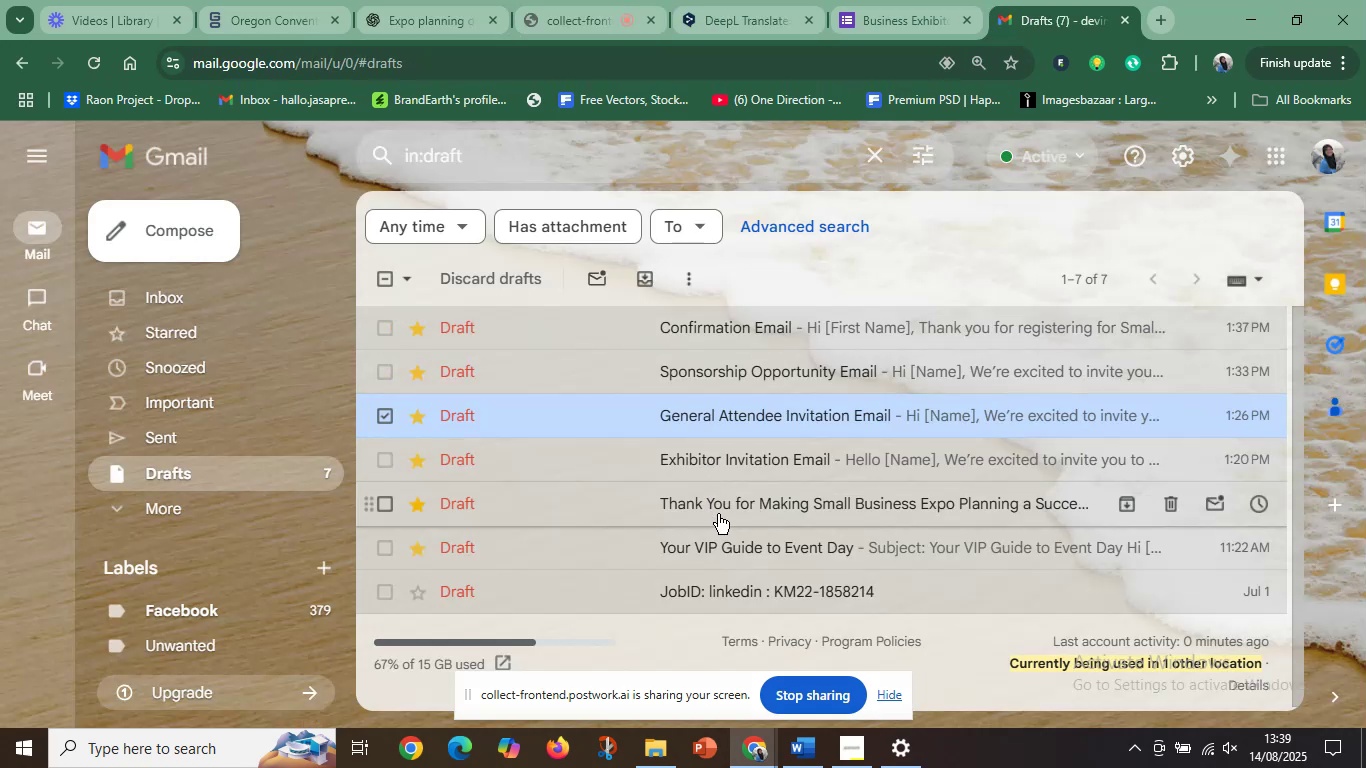 
left_click([748, 547])
 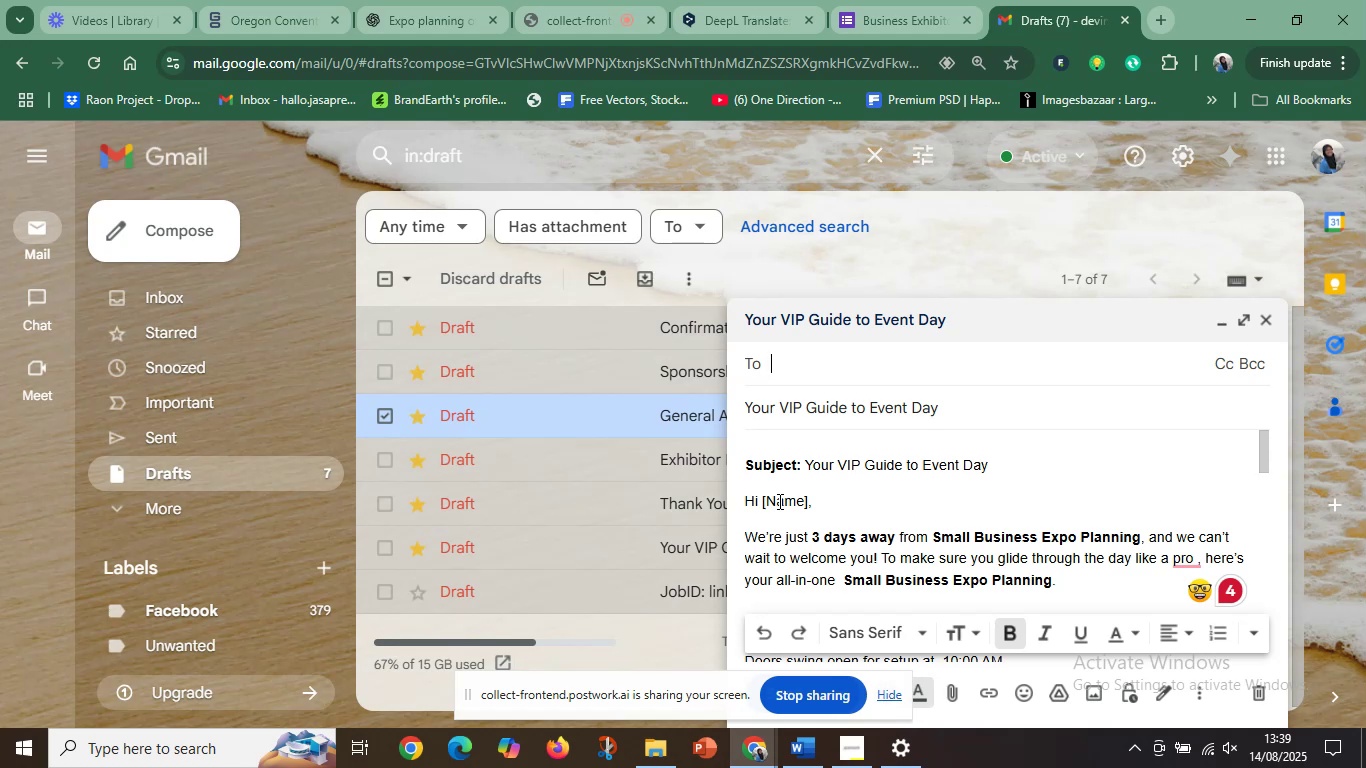 
wait(6.09)
 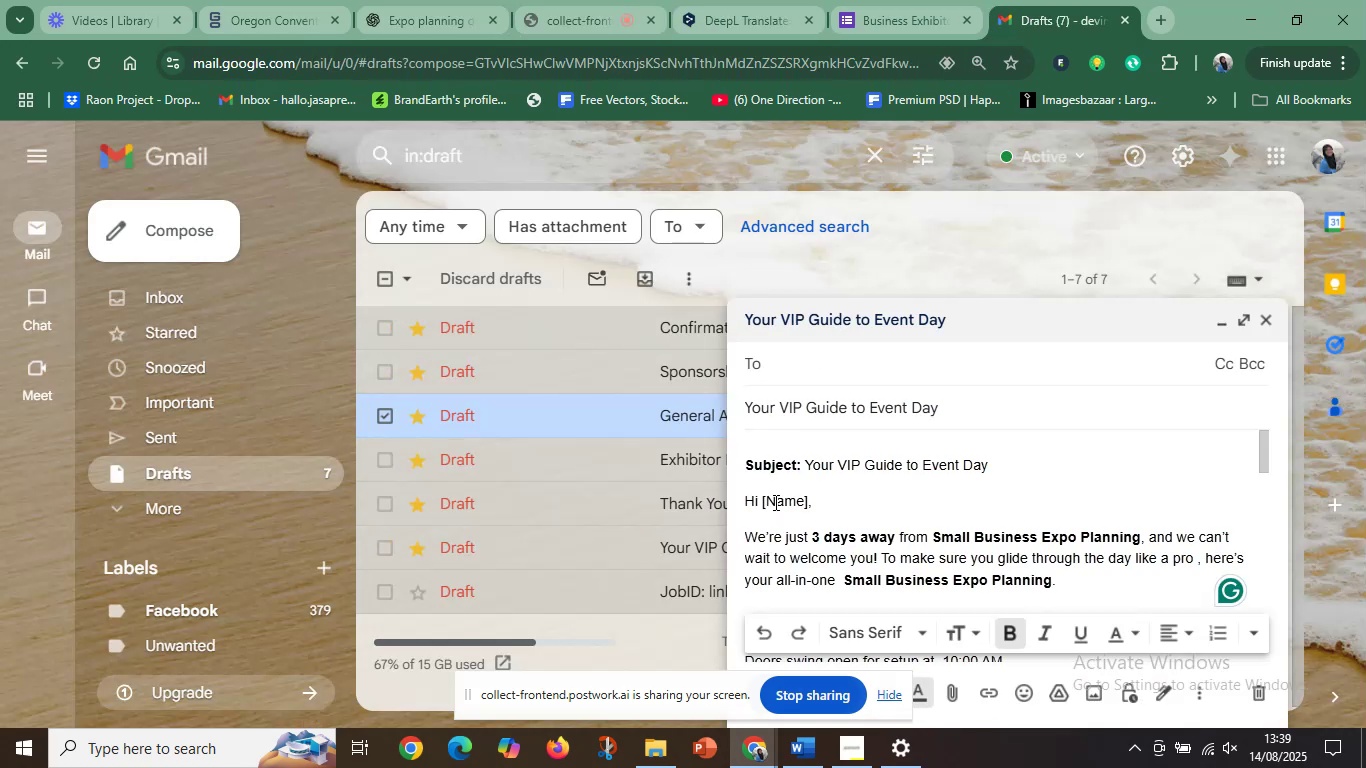 
left_click([965, 406])
 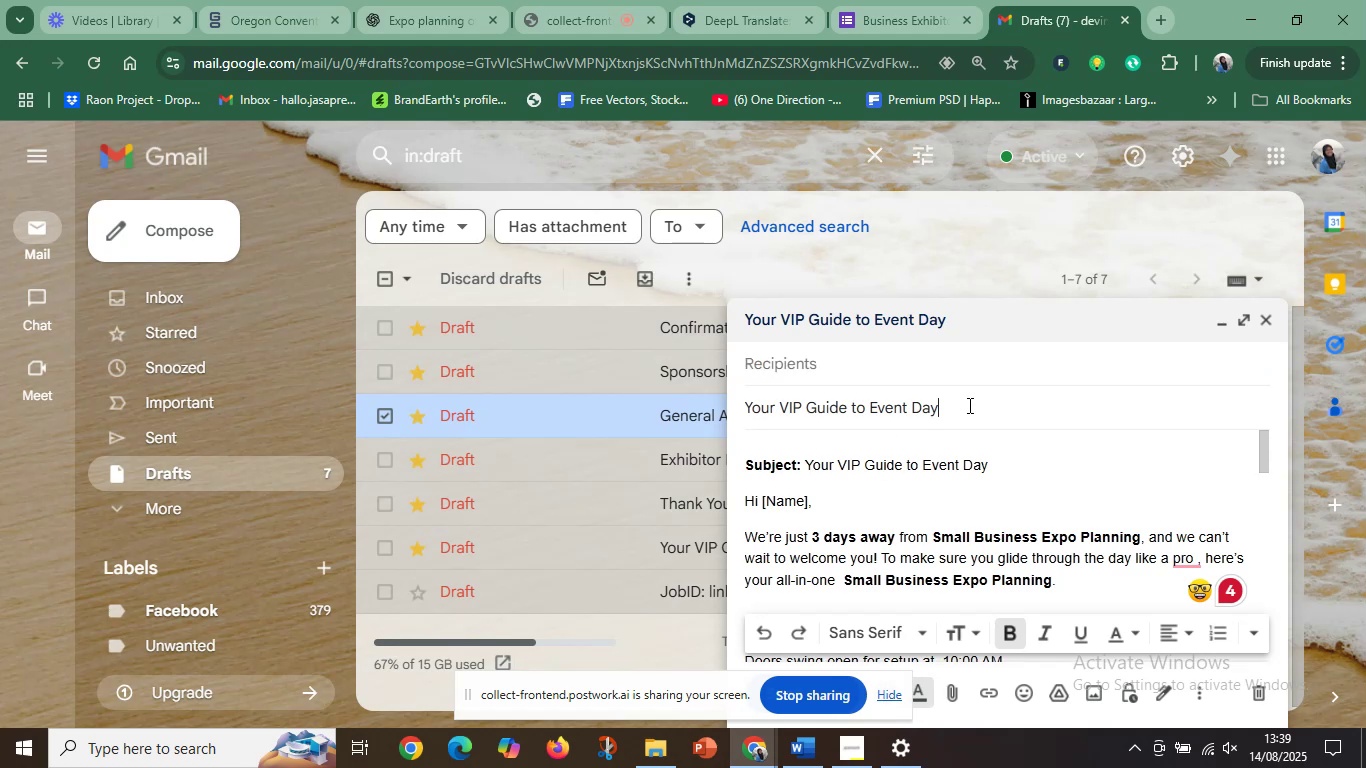 
left_click_drag(start_coordinate=[974, 402], to_coordinate=[745, 413])
 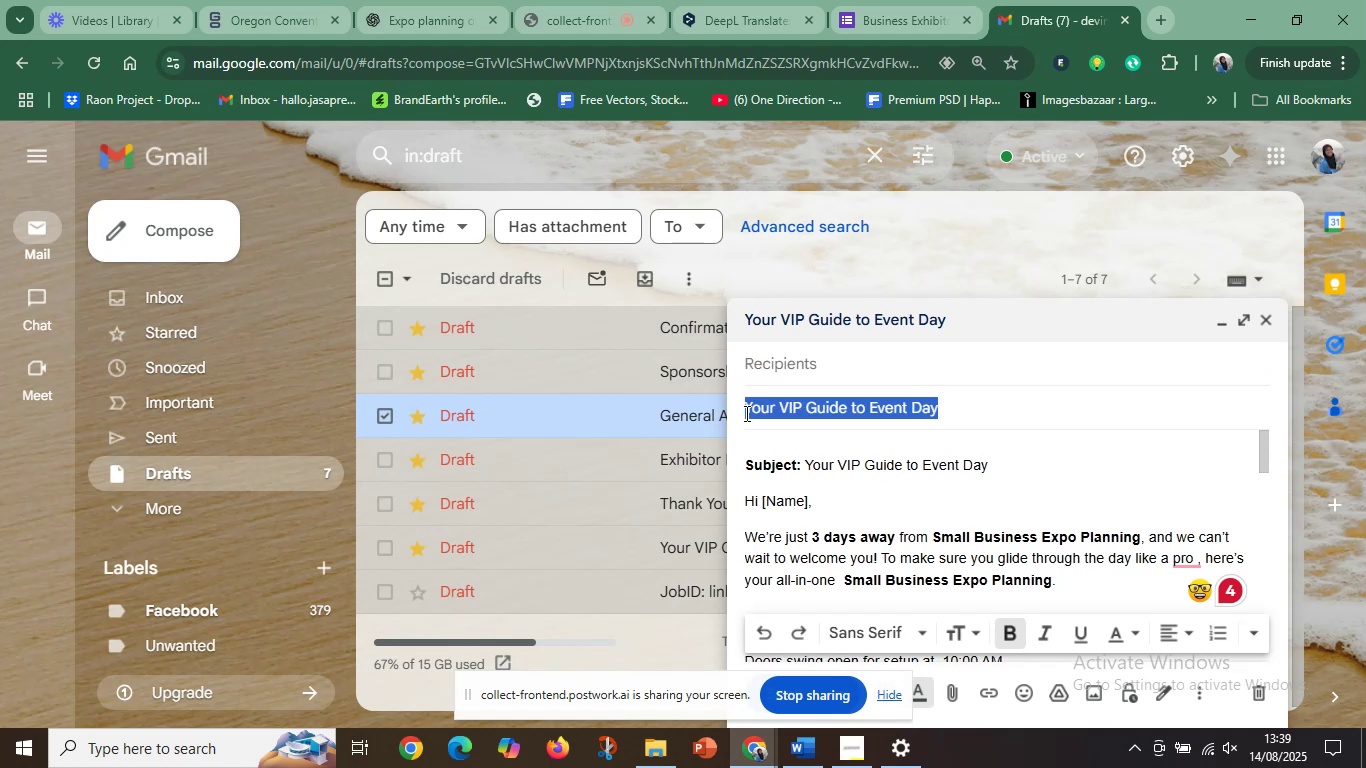 
key(Control+V)
 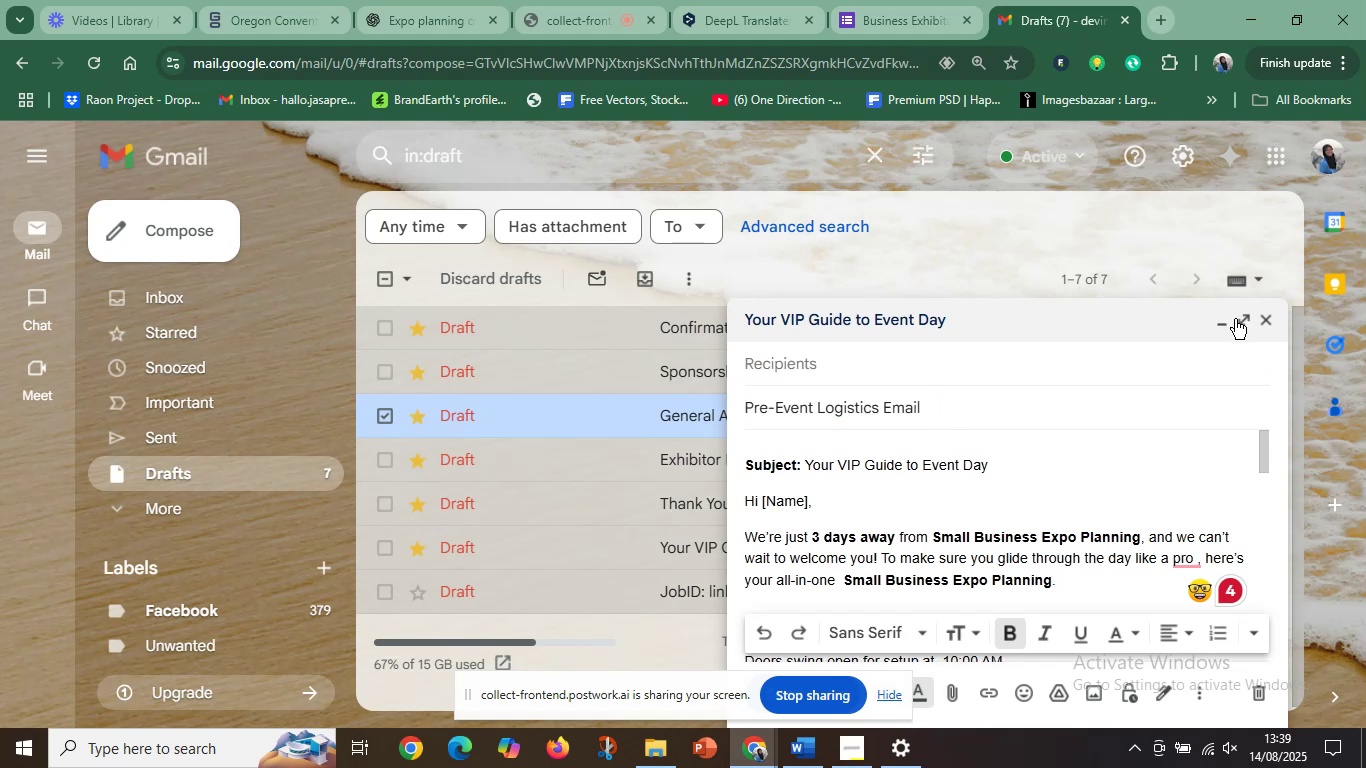 
left_click([1243, 327])
 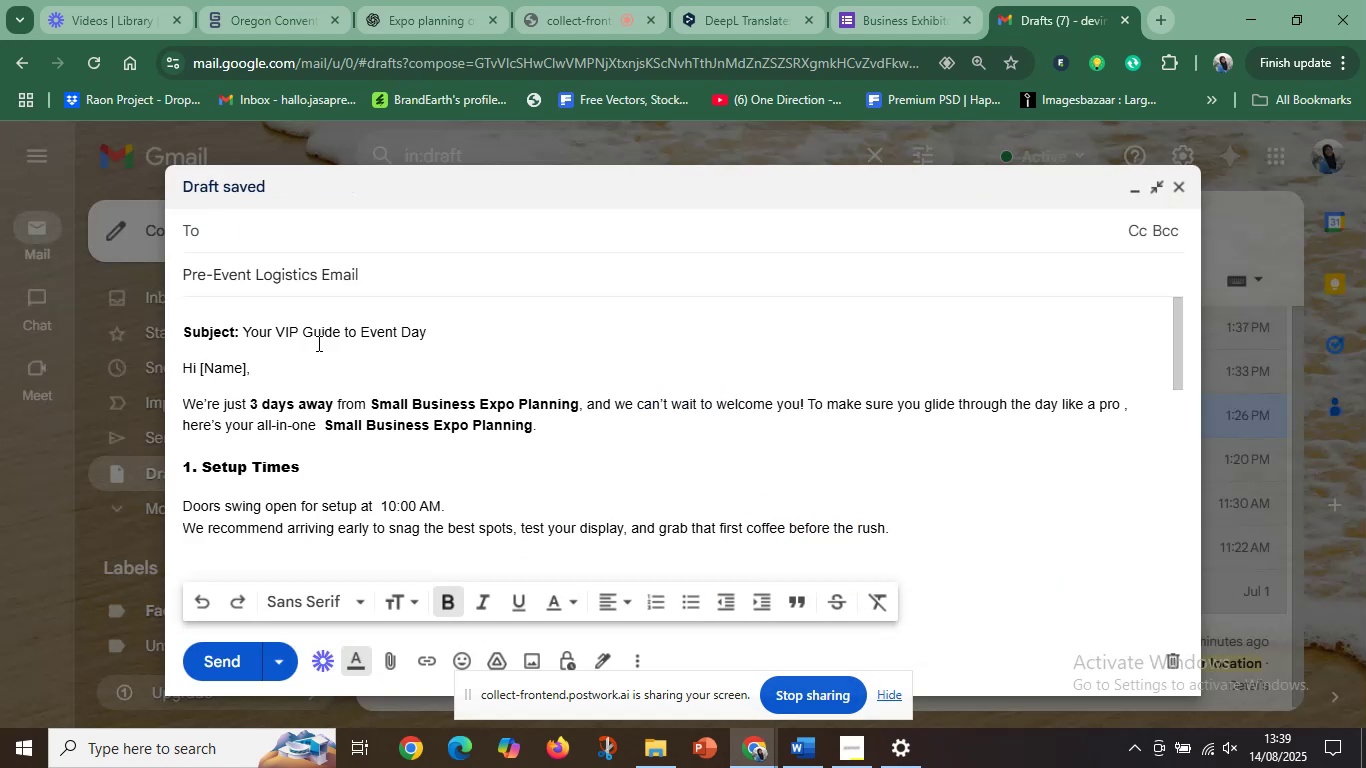 
double_click([379, 284])
 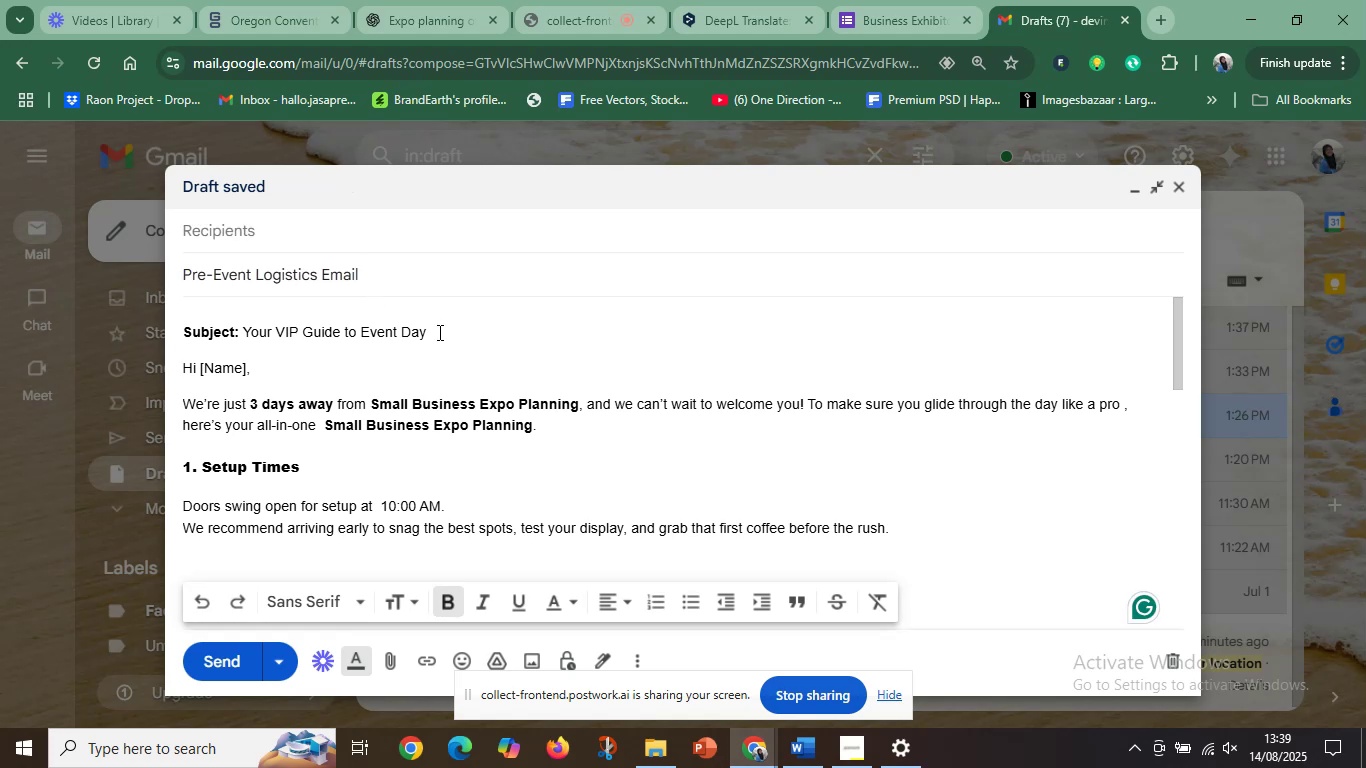 
left_click([443, 344])
 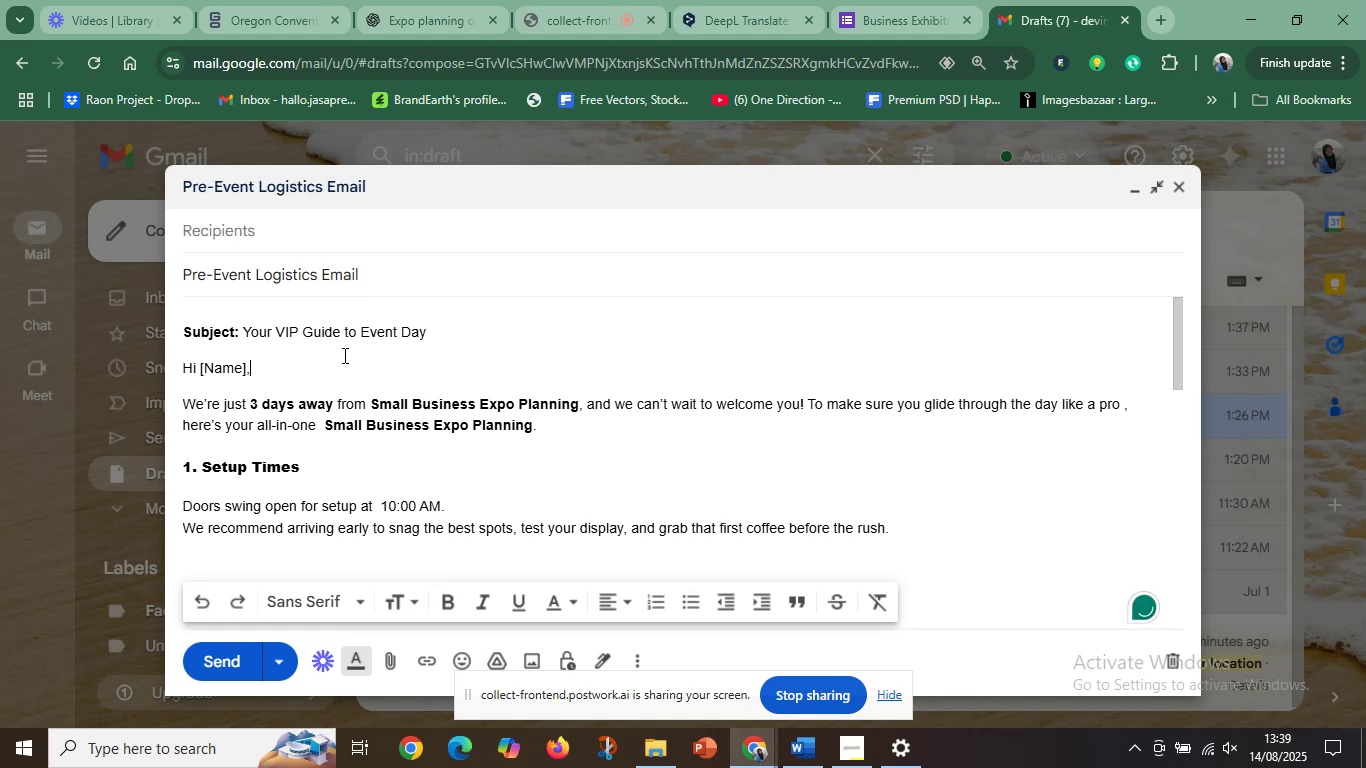 
scroll: coordinate [337, 363], scroll_direction: down, amount: 11.0
 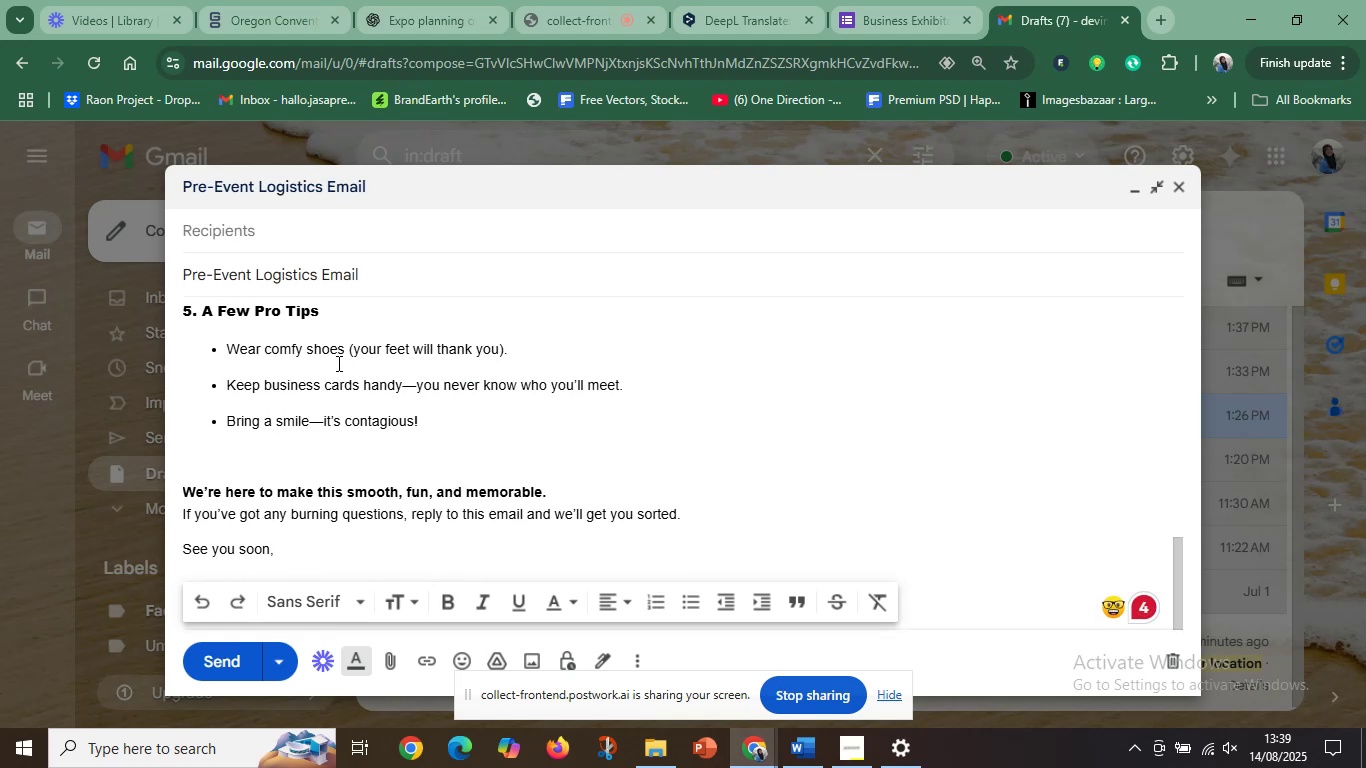 
scroll: coordinate [337, 363], scroll_direction: up, amount: 5.0
 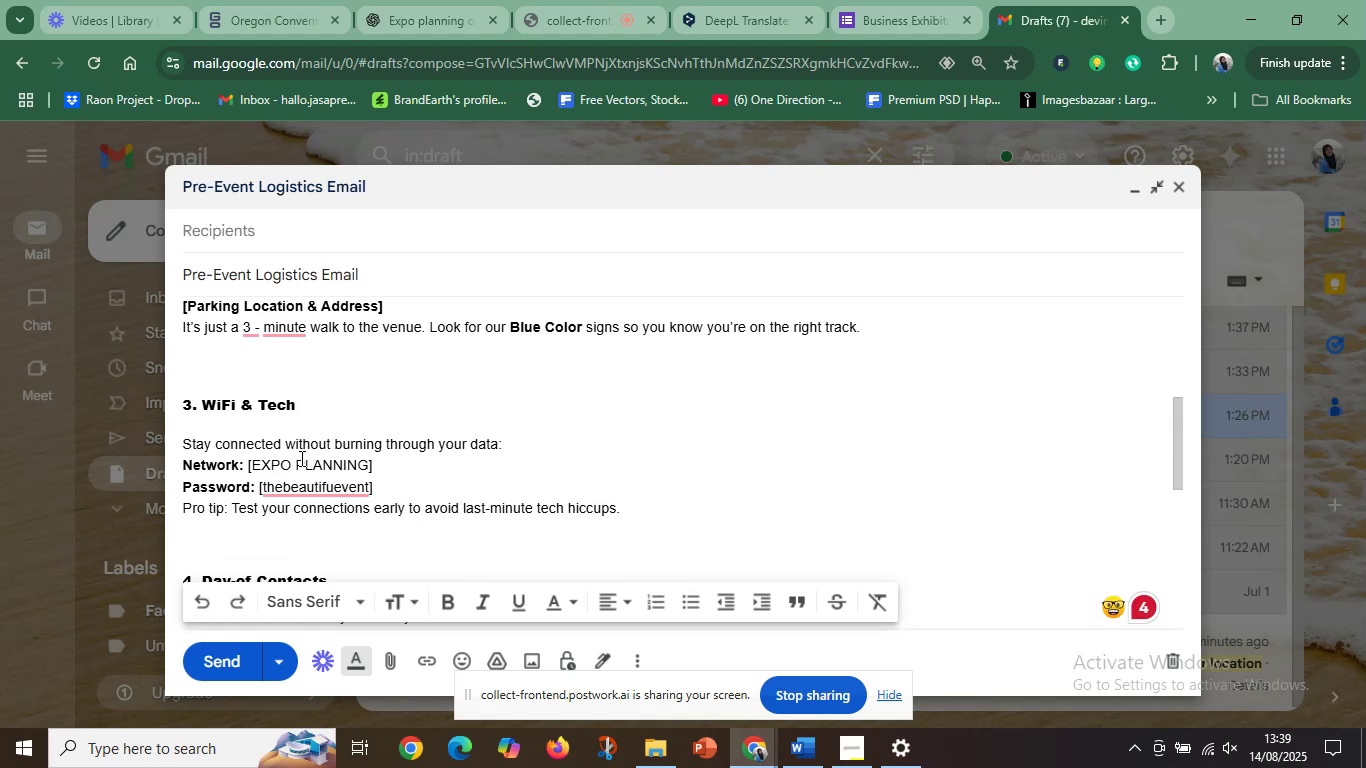 
left_click_drag(start_coordinate=[309, 404], to_coordinate=[157, 410])
 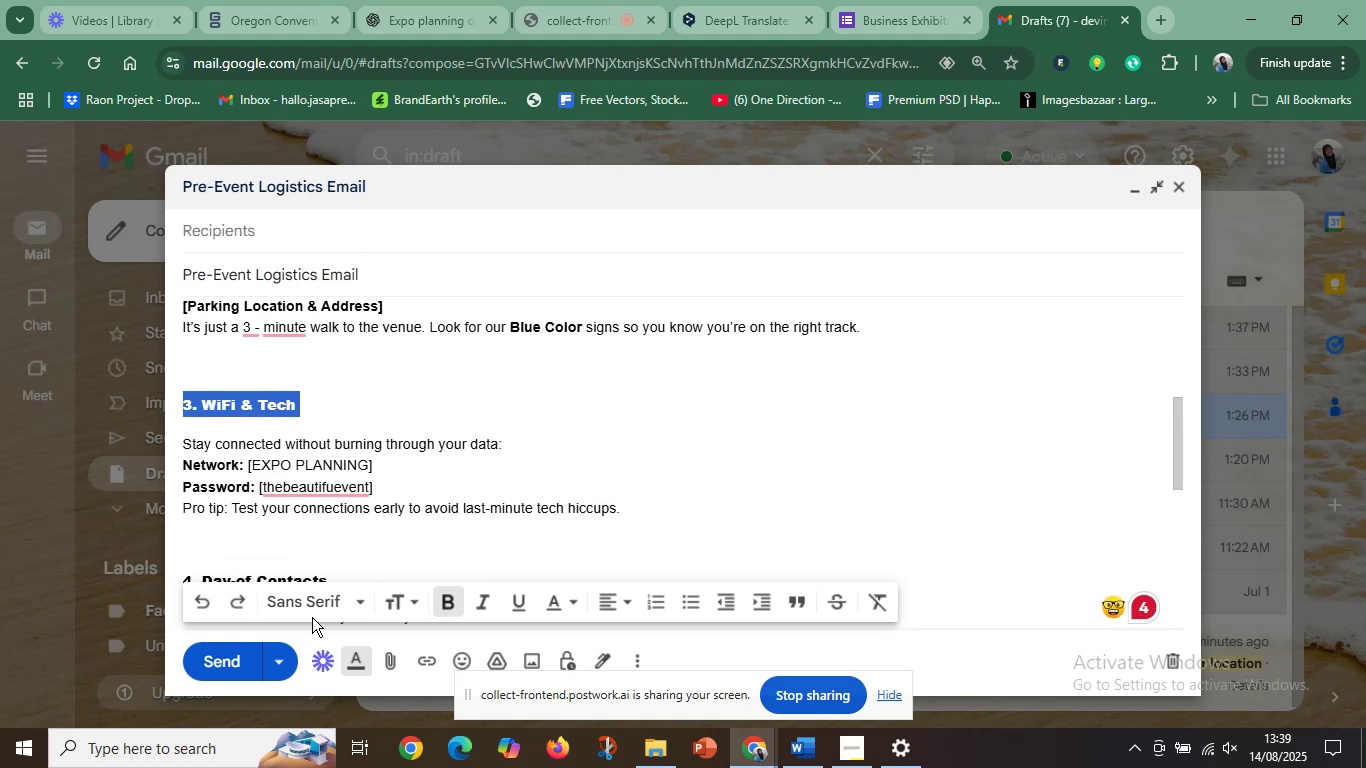 
left_click([314, 608])
 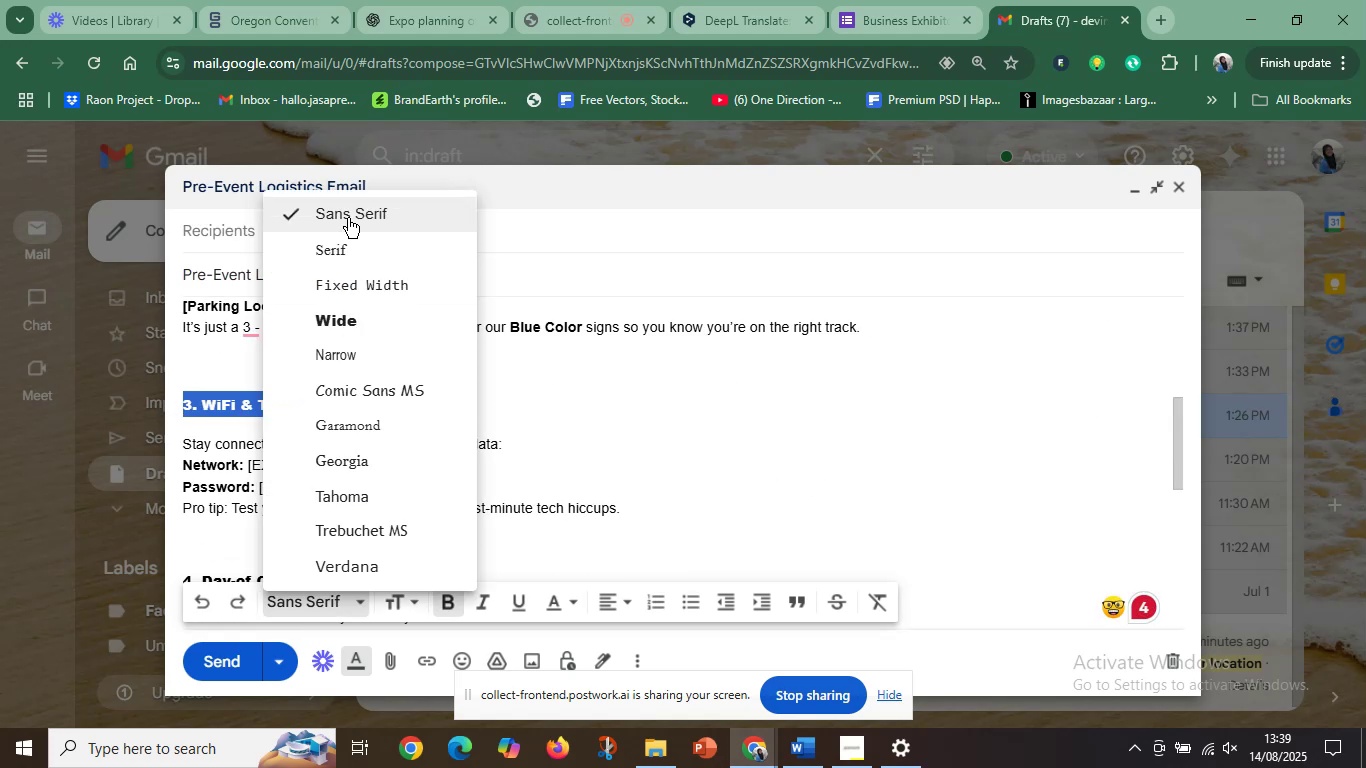 
left_click([348, 218])
 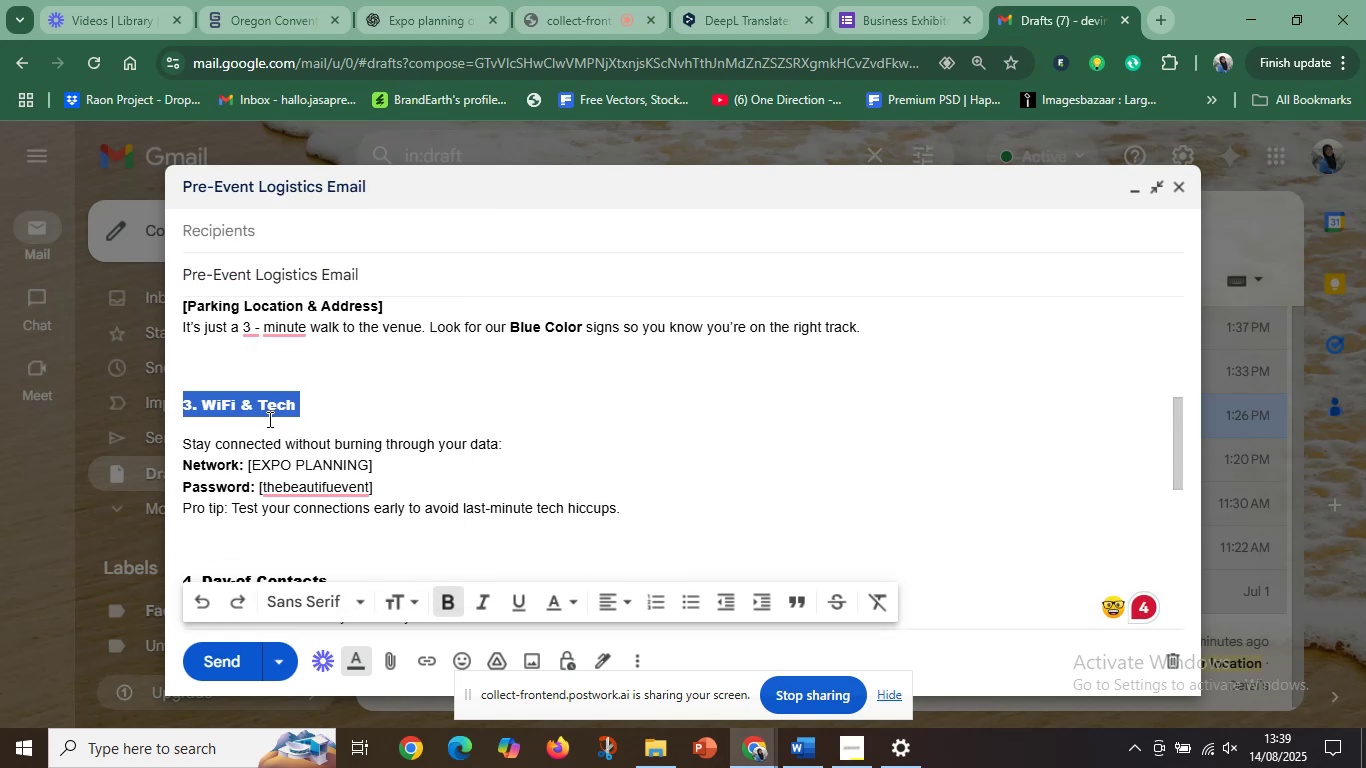 
left_click([268, 419])
 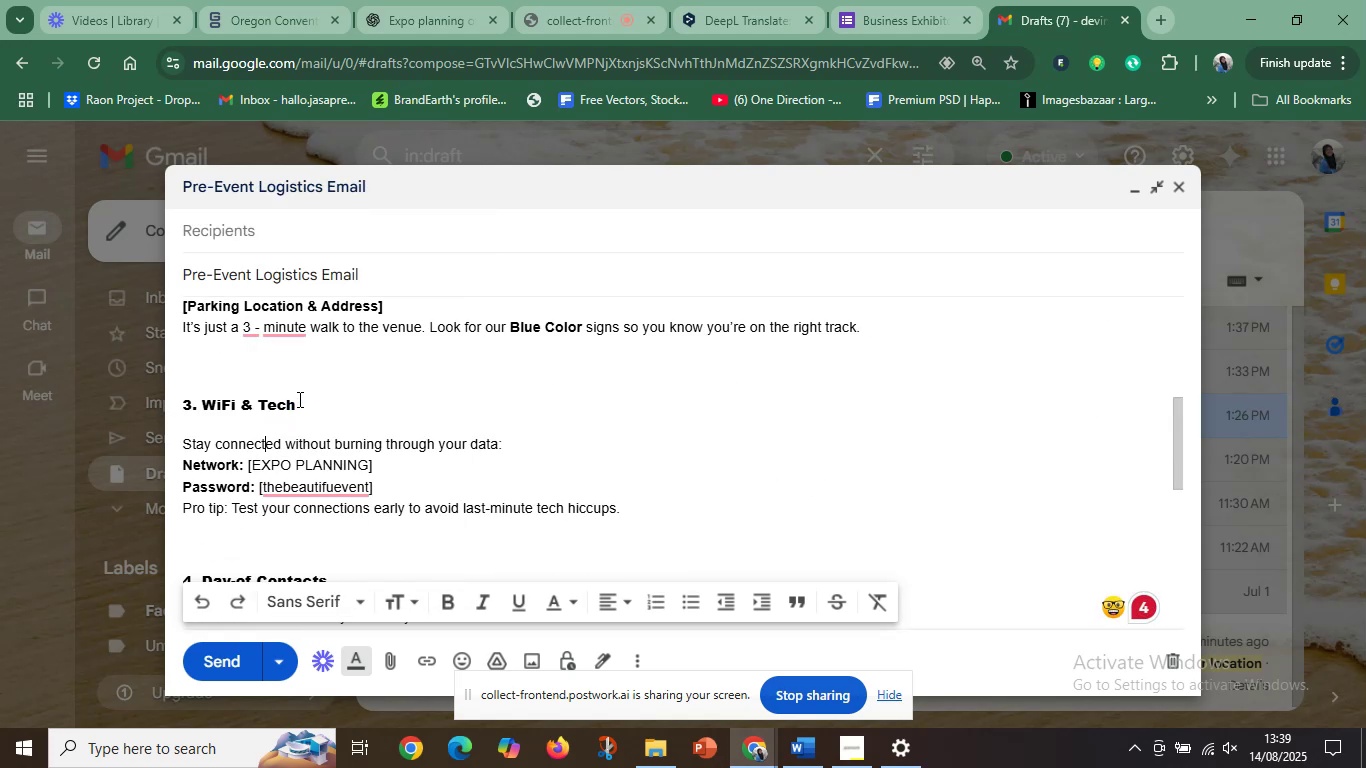 
scroll: coordinate [288, 401], scroll_direction: up, amount: 12.0
 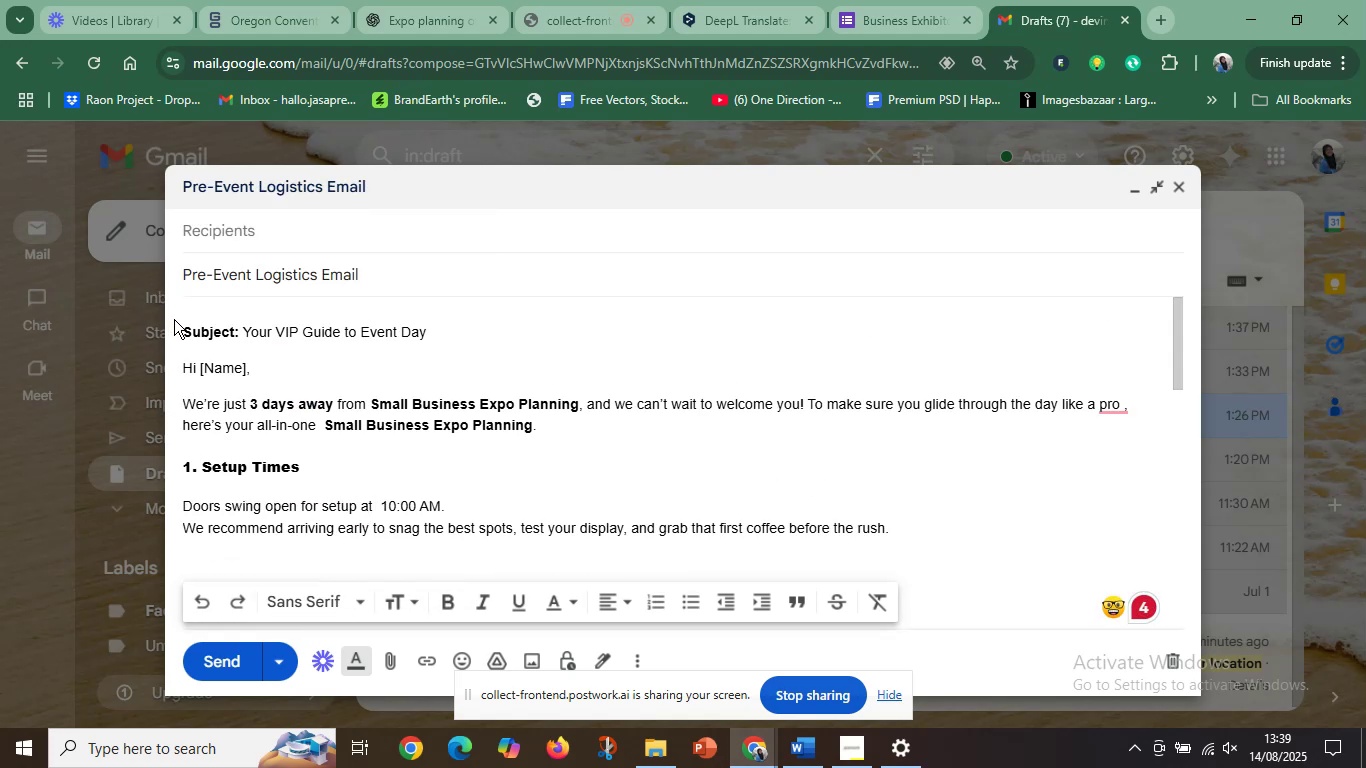 
left_click_drag(start_coordinate=[181, 324], to_coordinate=[301, 381])
 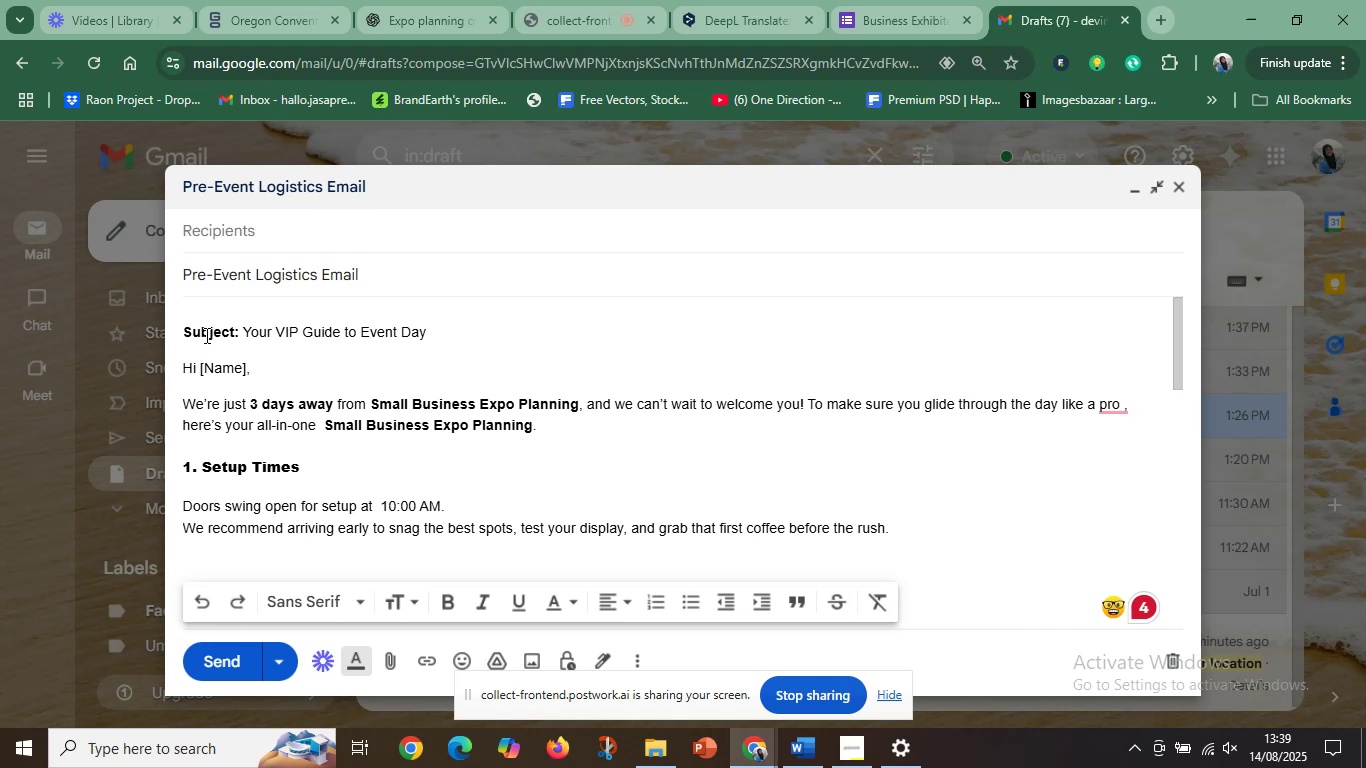 
wait(7.86)
 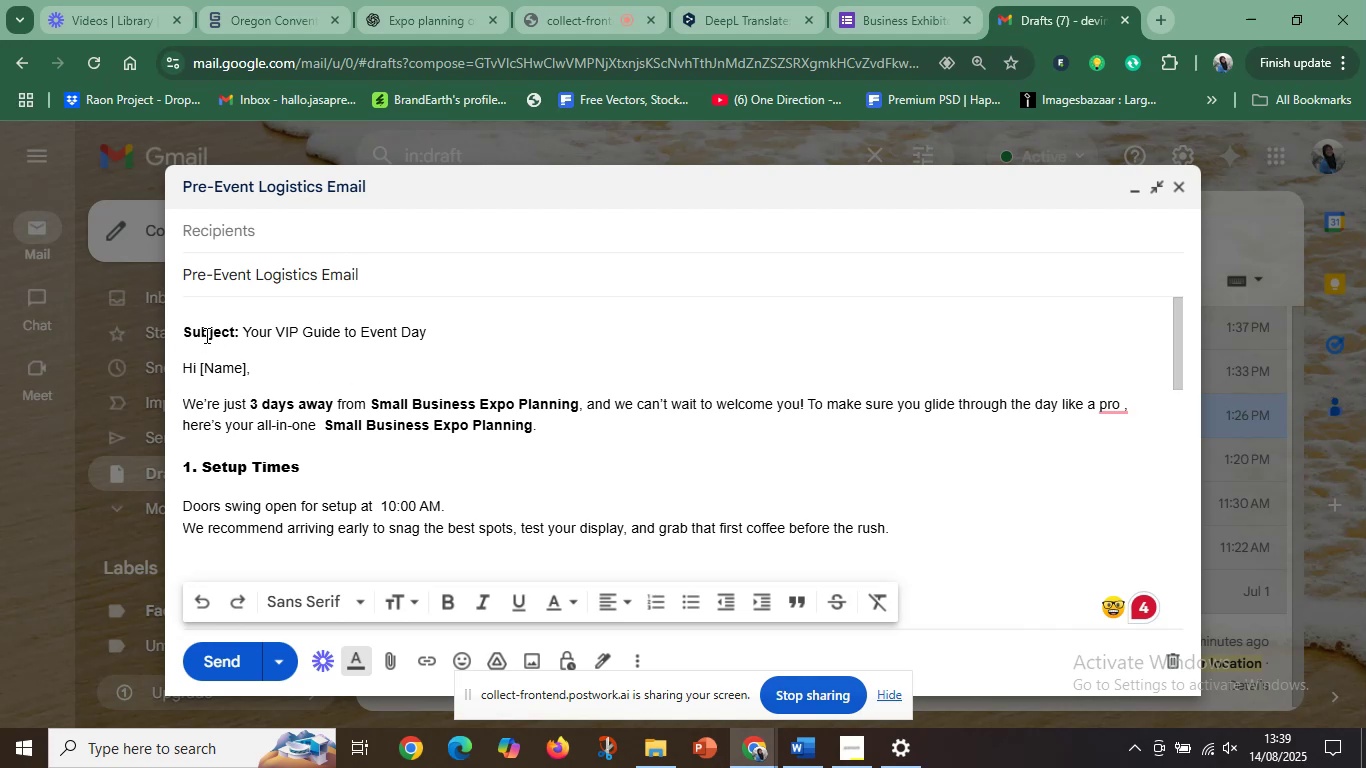 
left_click_drag(start_coordinate=[188, 326], to_coordinate=[200, 327])
 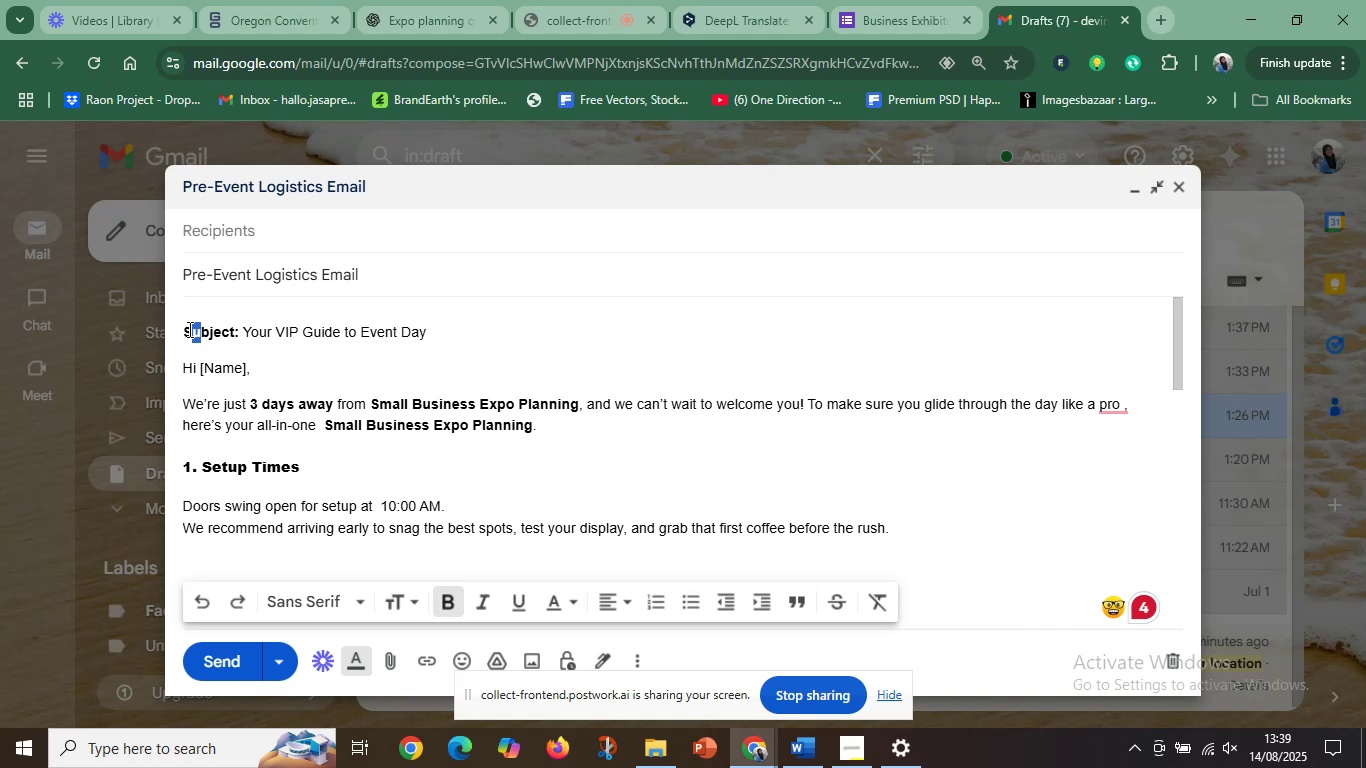 
left_click([188, 329])
 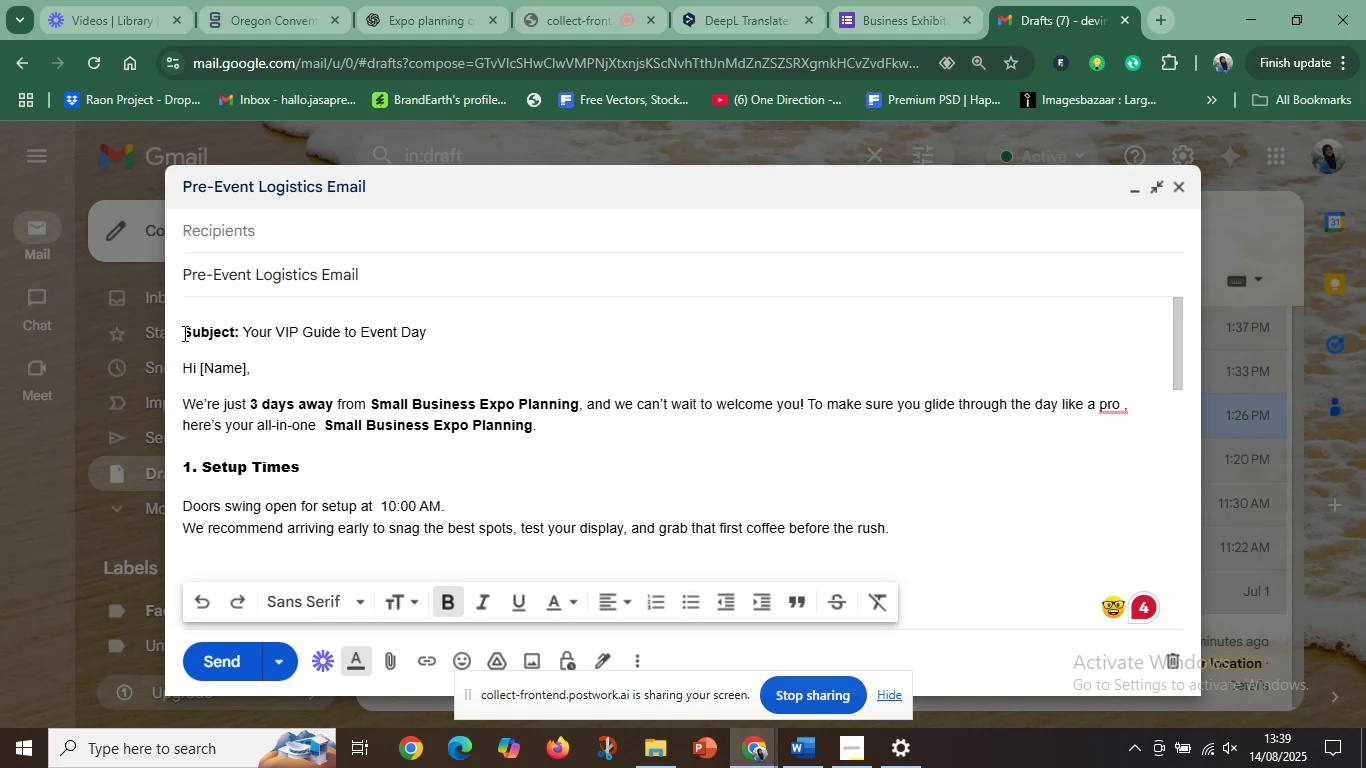 
left_click_drag(start_coordinate=[187, 330], to_coordinate=[343, 547])
 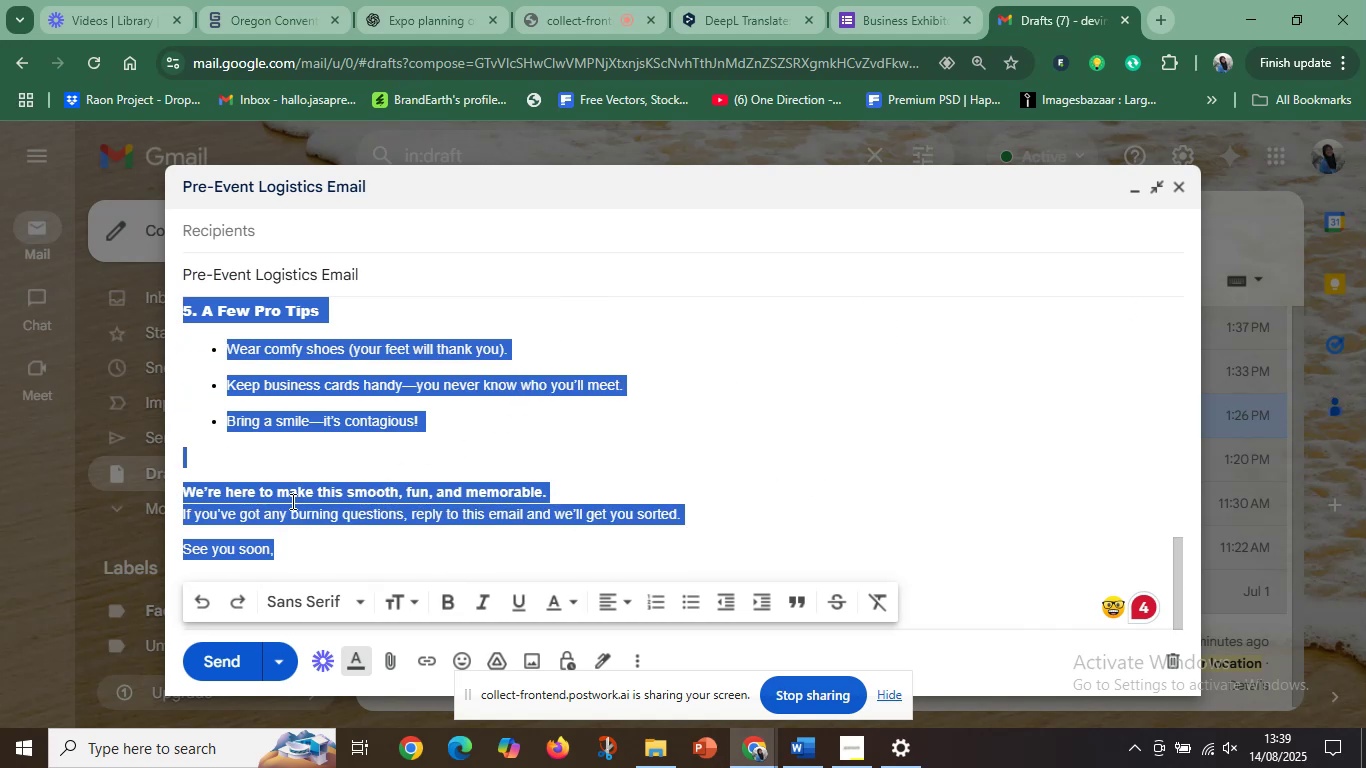 
scroll: coordinate [354, 511], scroll_direction: down, amount: 16.0
 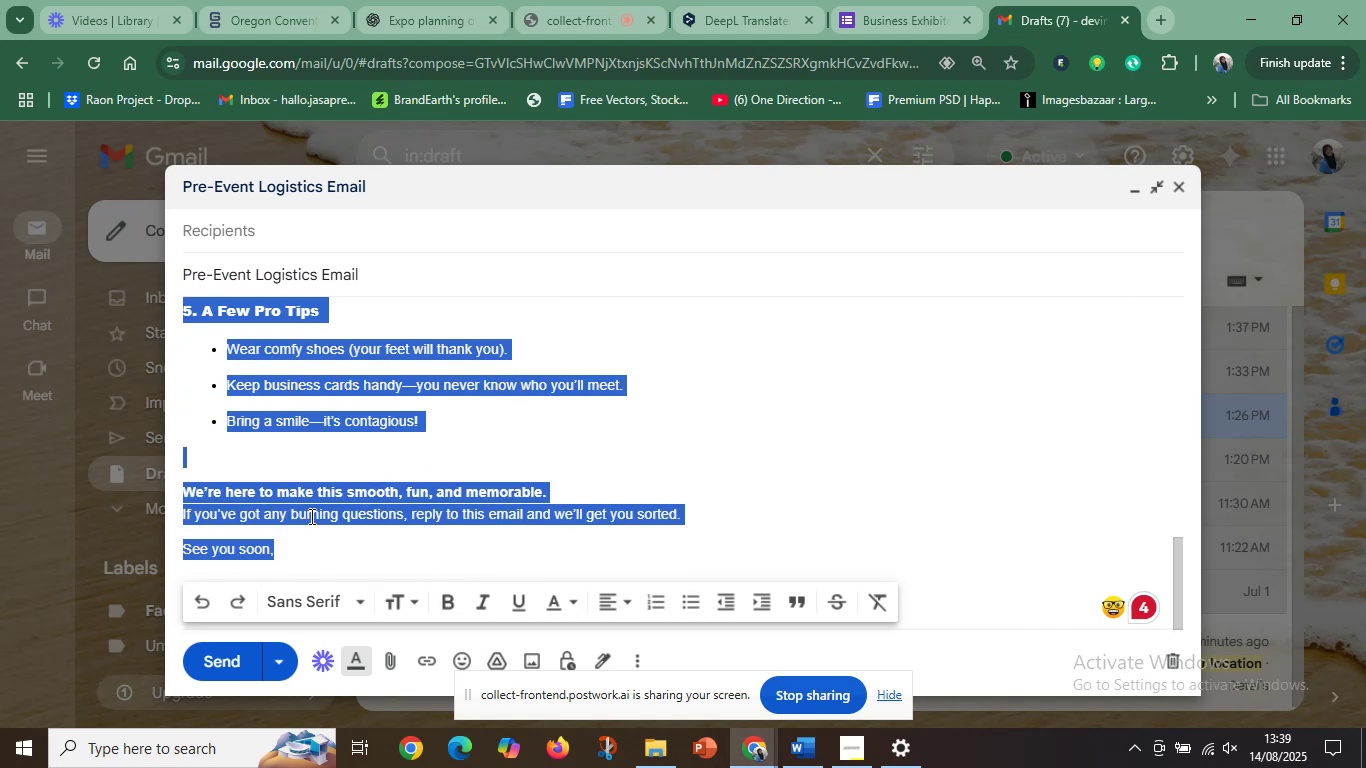 
key(Control+C)
 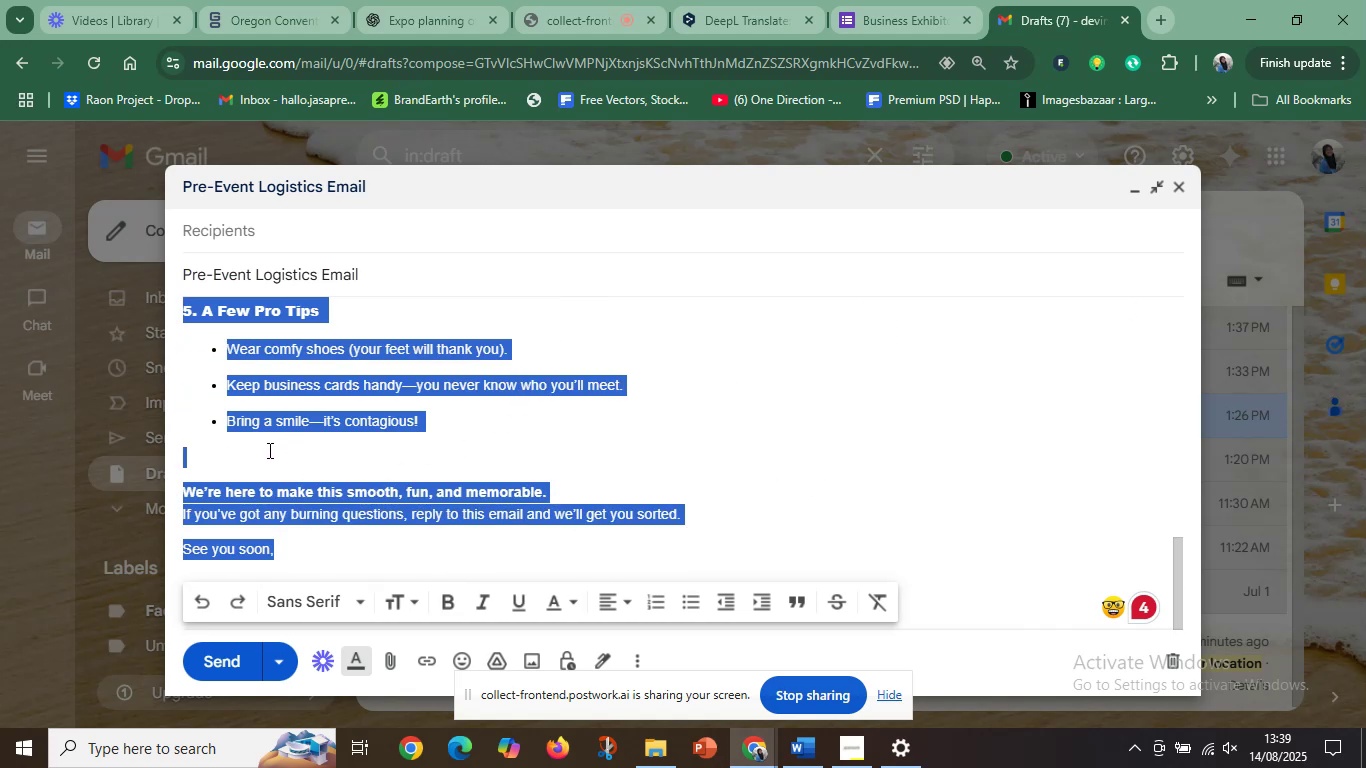 
left_click([253, 455])
 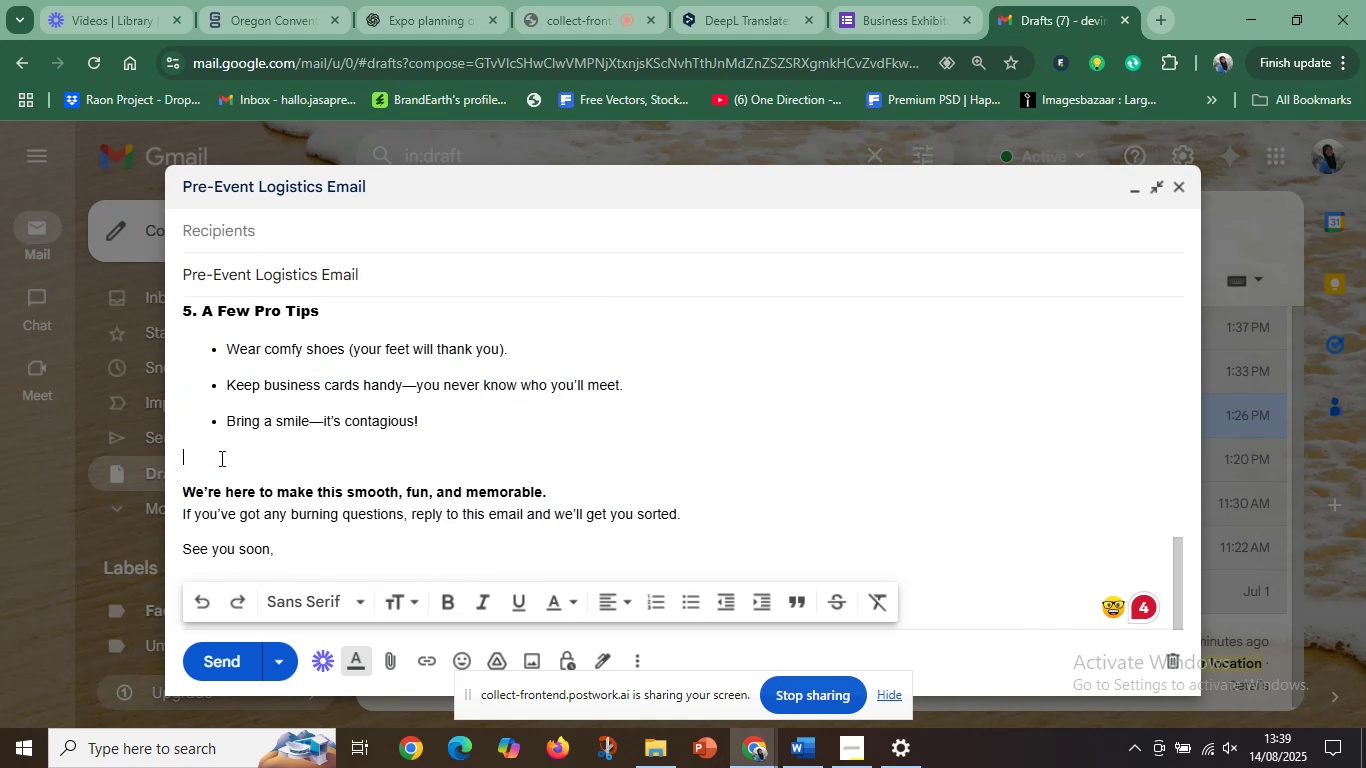 
left_click([220, 458])
 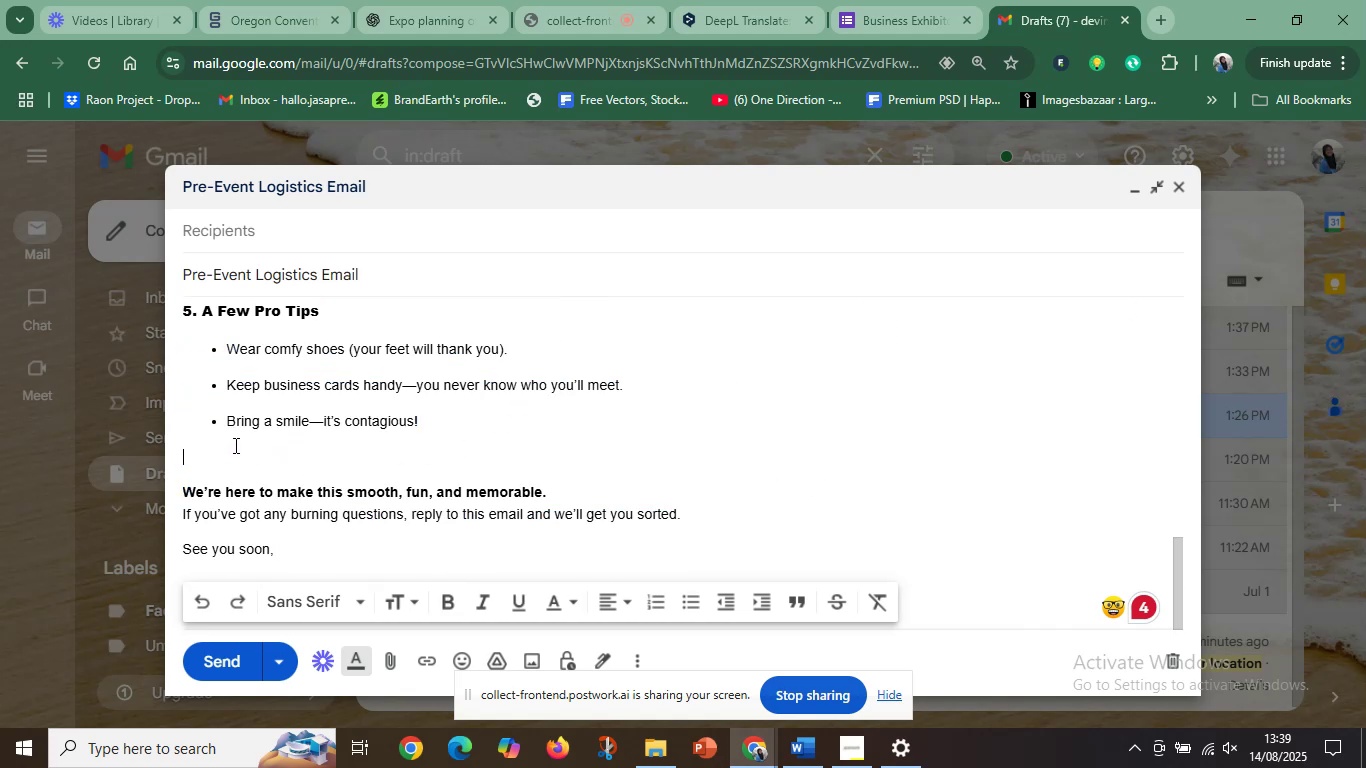 
scroll: coordinate [274, 428], scroll_direction: up, amount: 15.0
 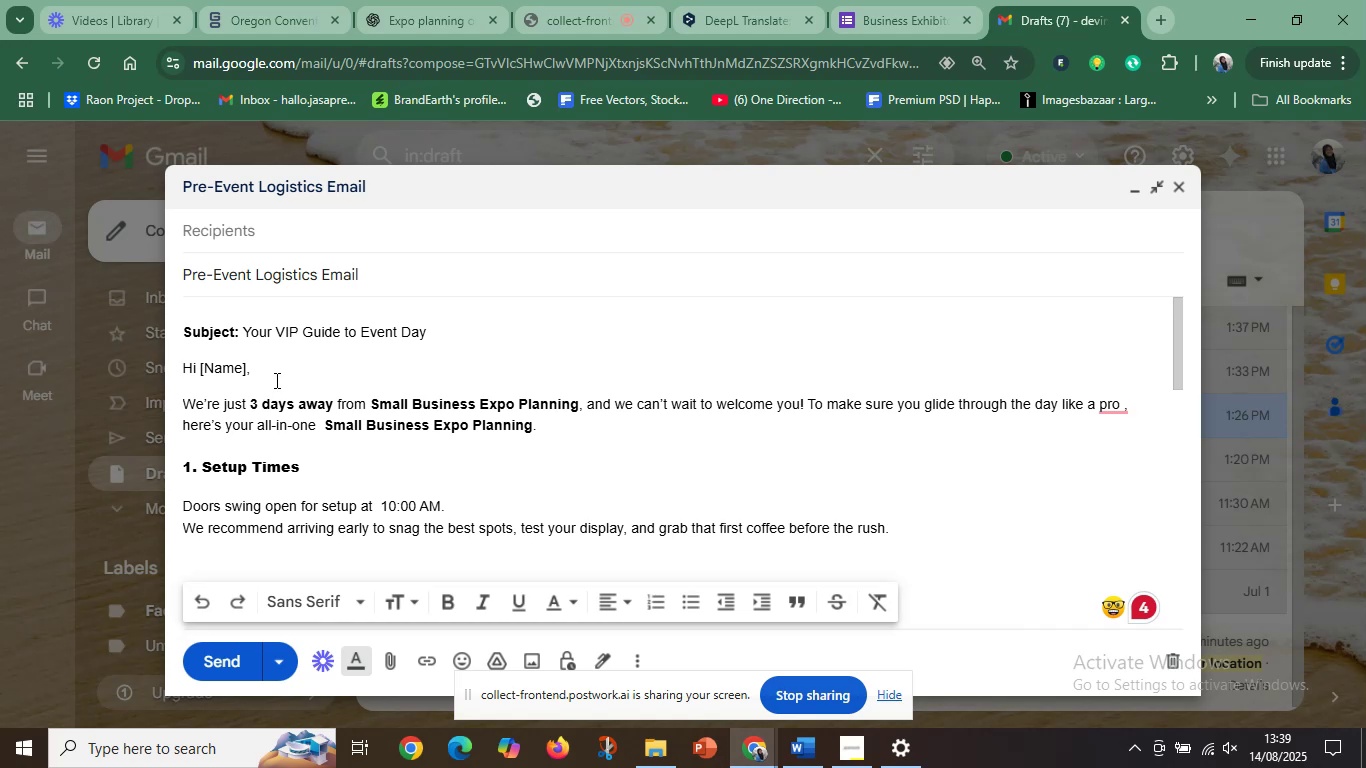 
left_click([276, 378])
 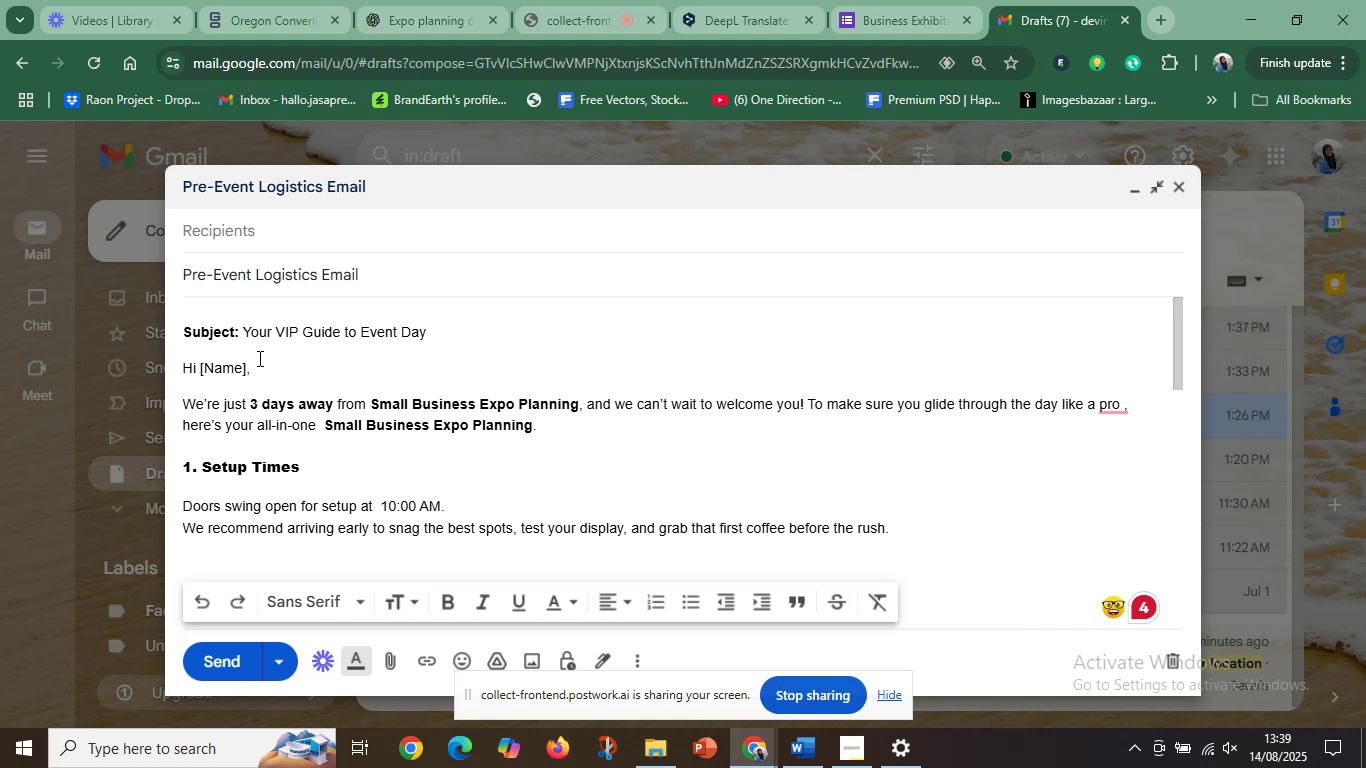 
double_click([208, 347])
 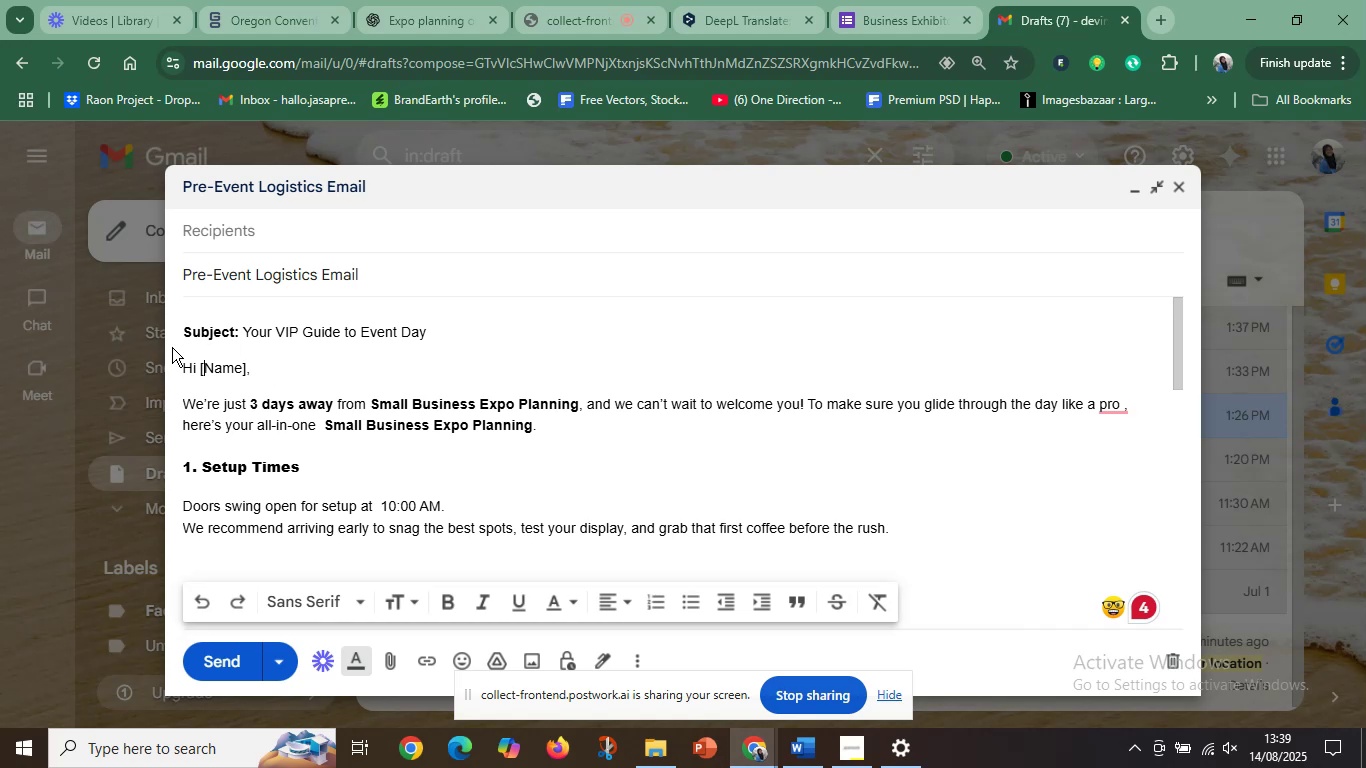 
left_click([172, 347])
 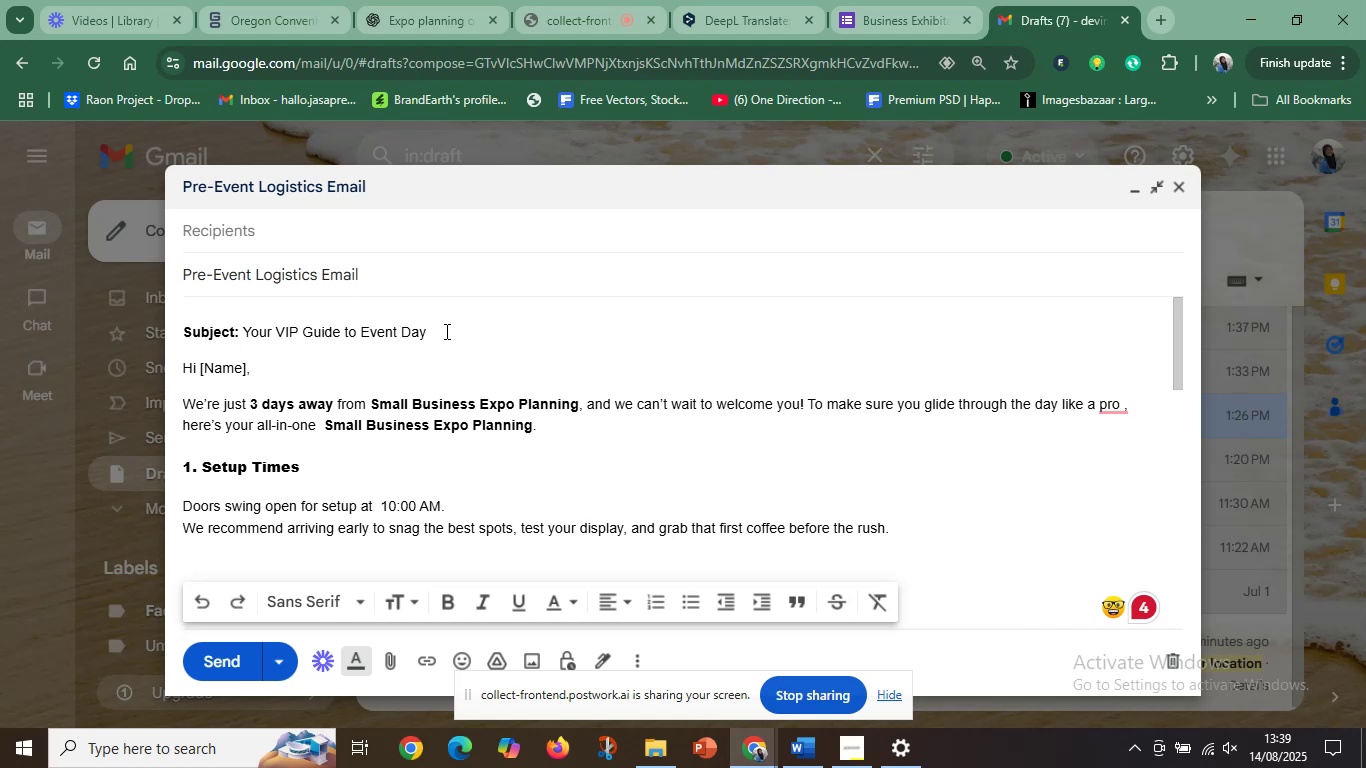 
left_click([455, 334])
 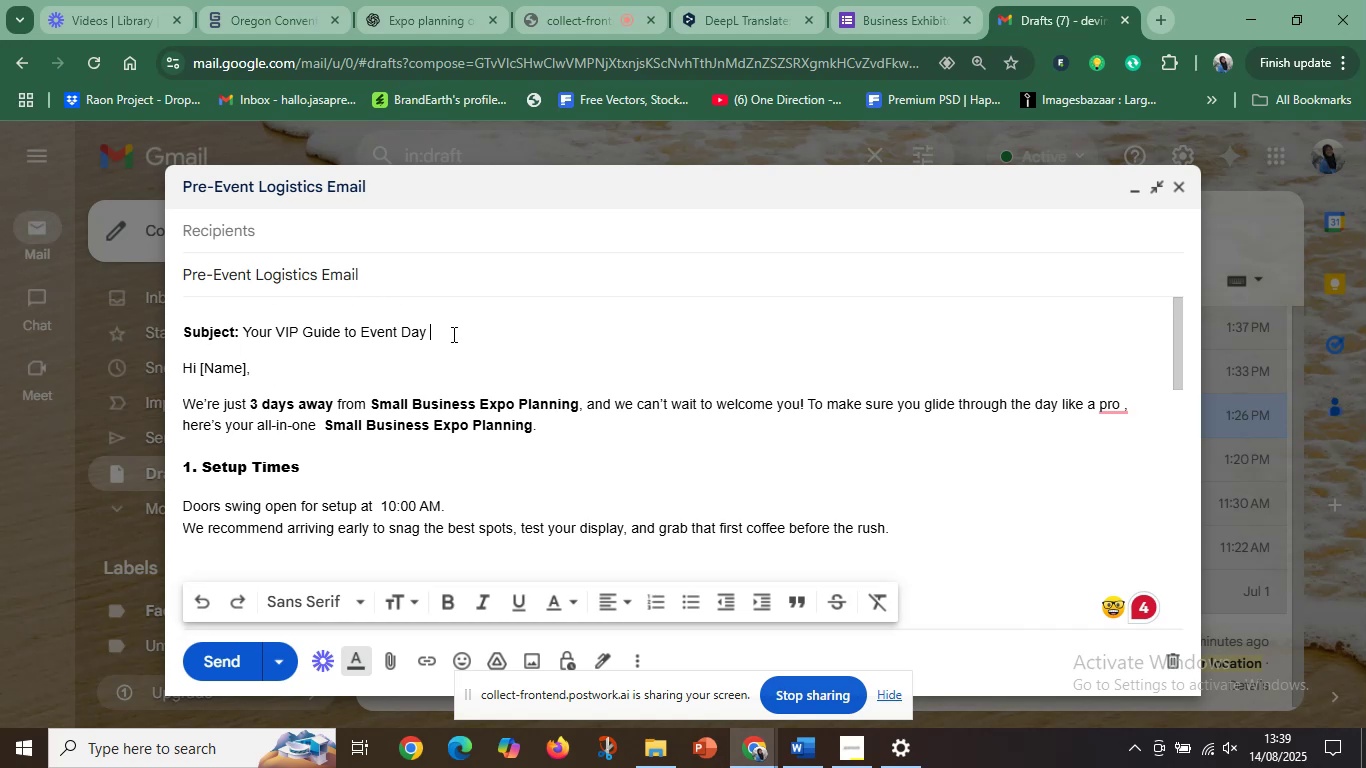 
scroll: coordinate [422, 359], scroll_direction: down, amount: 15.0
 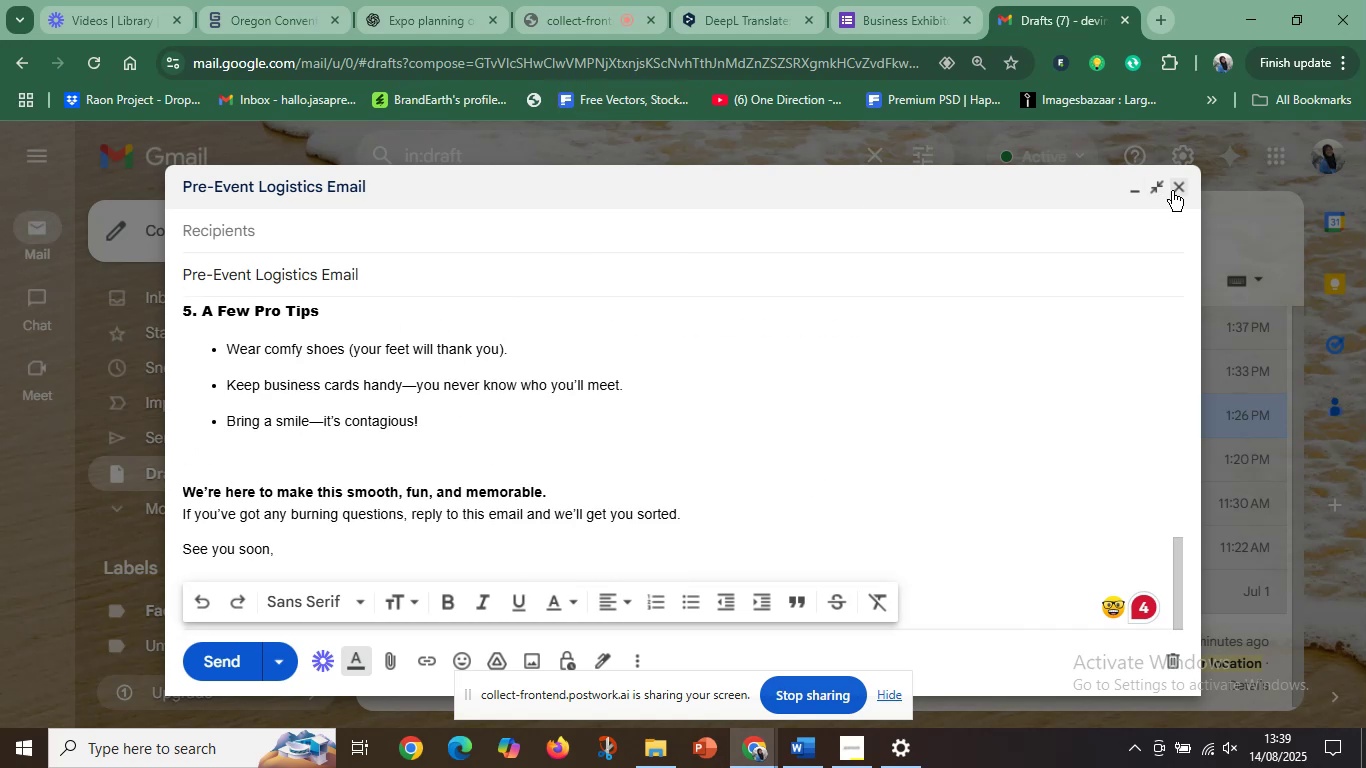 
left_click([1176, 191])
 